 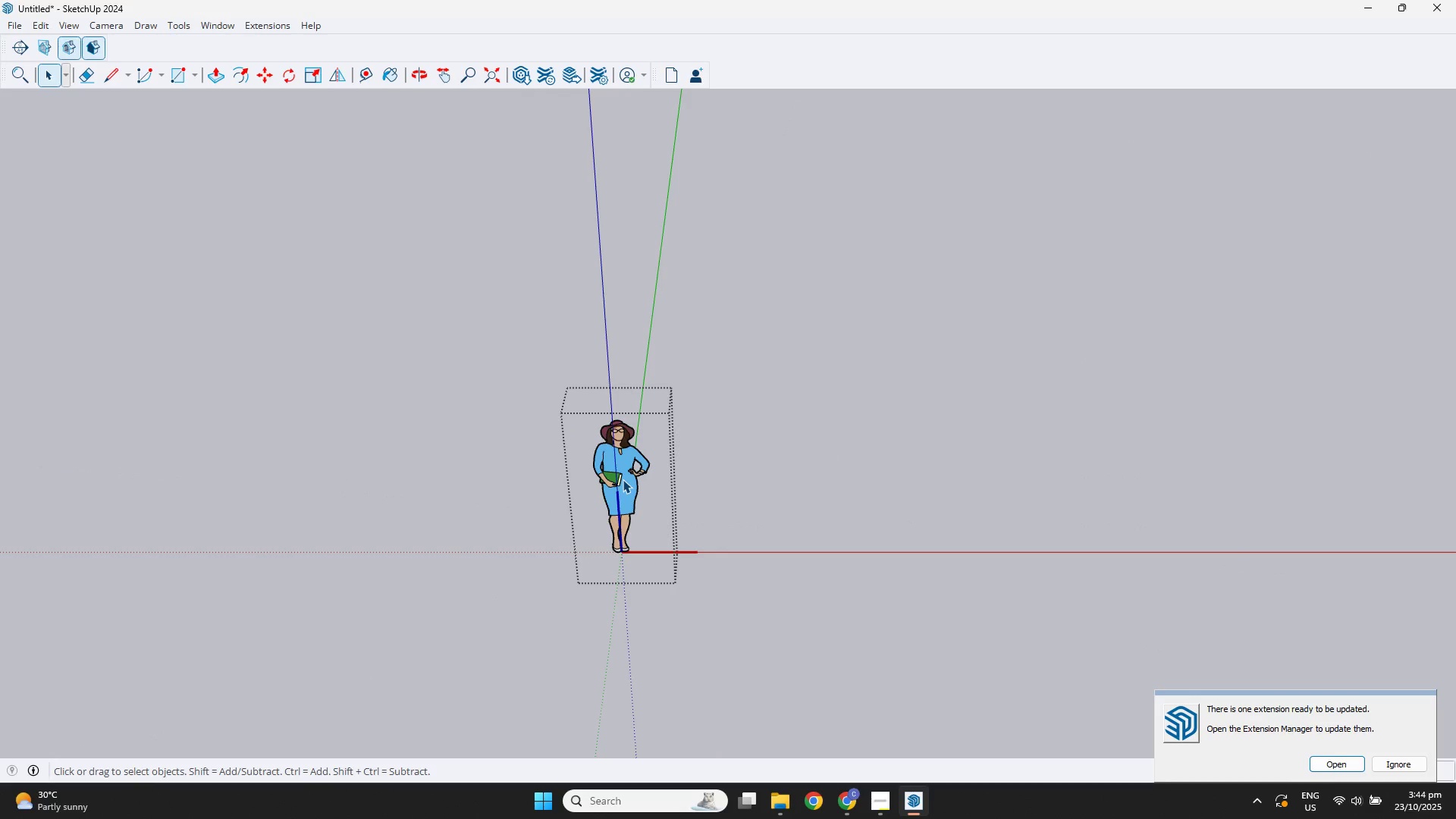 
left_click([623, 479])
 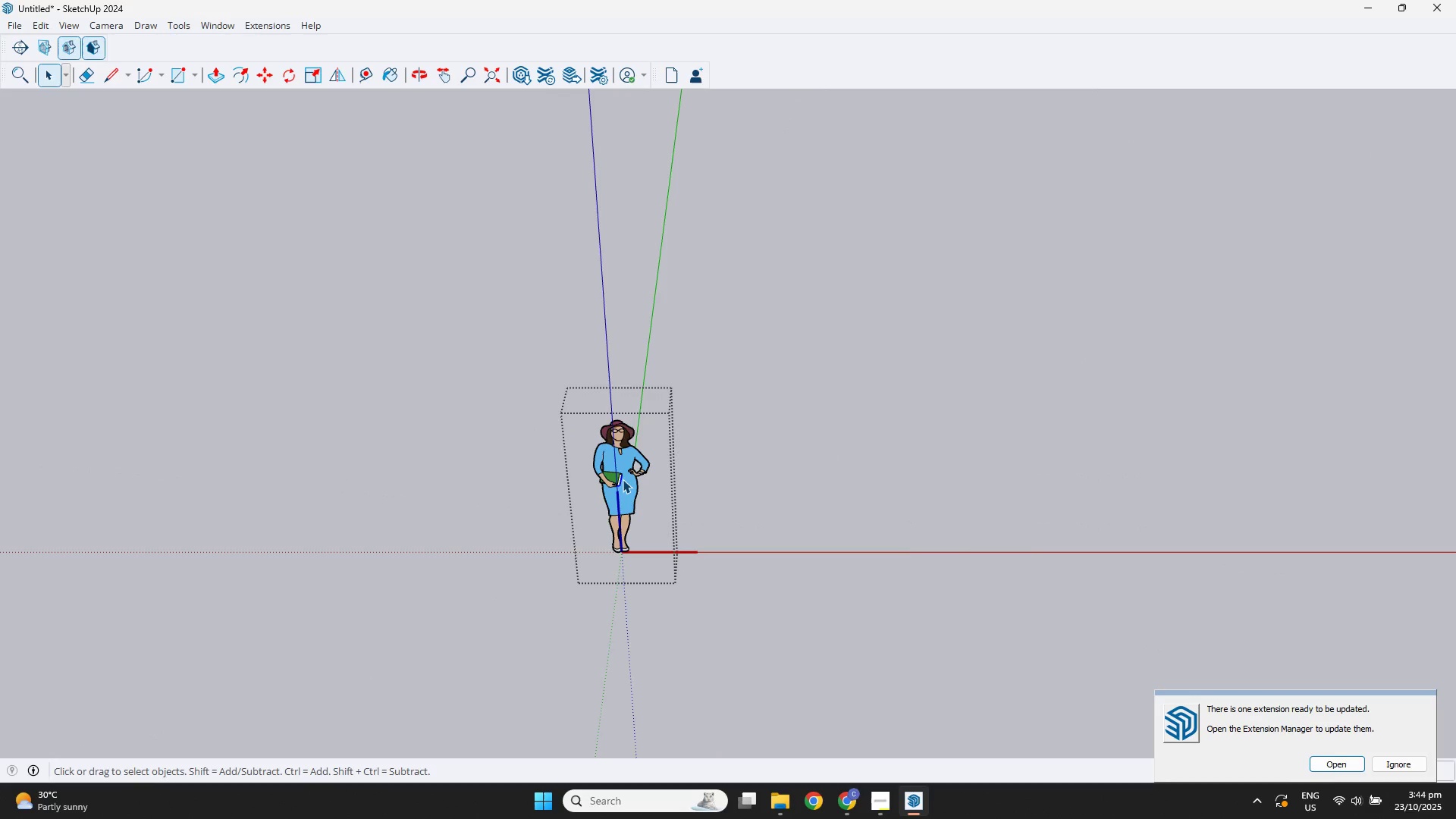 
key(Escape)
 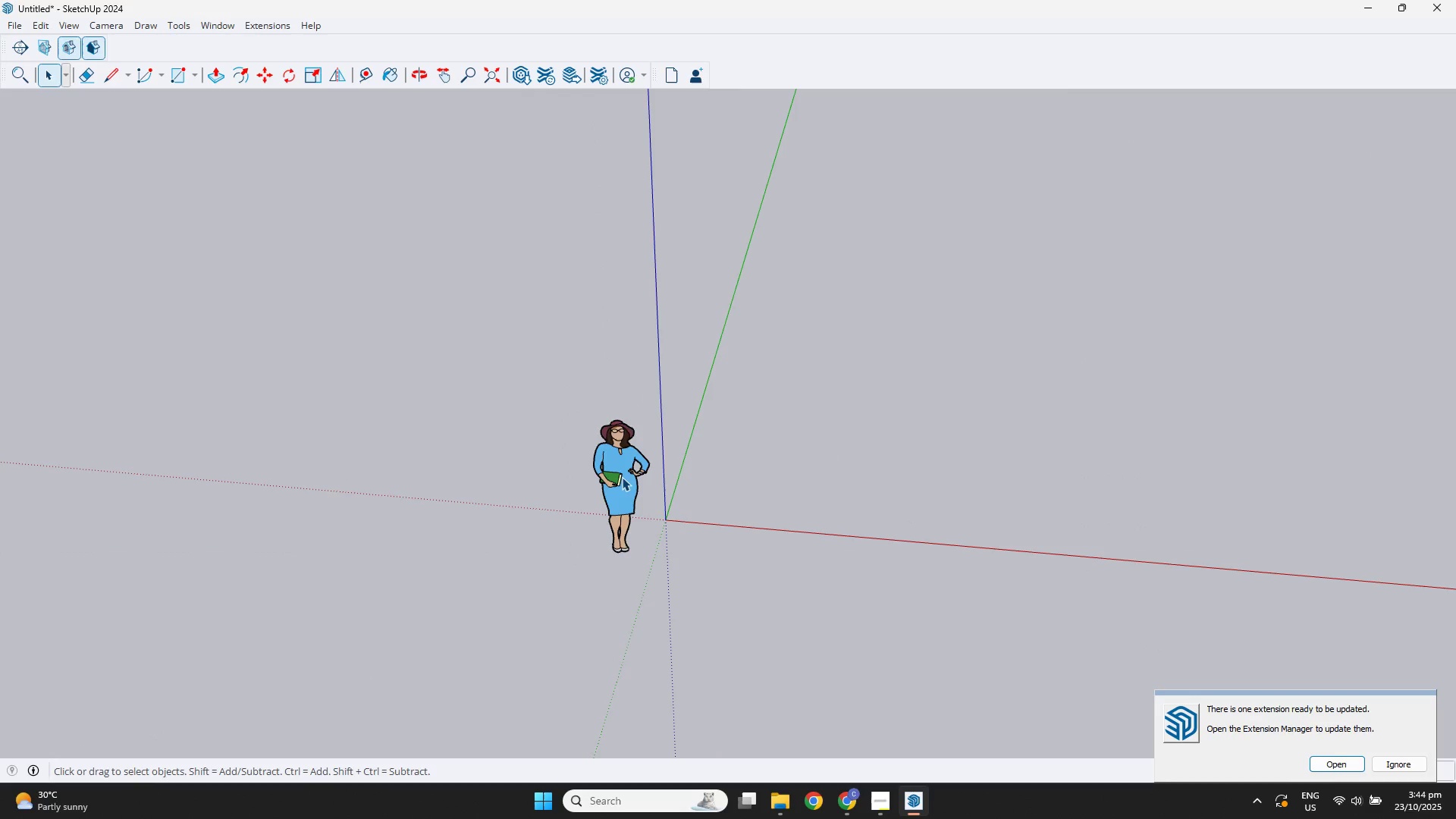 
left_click([622, 477])
 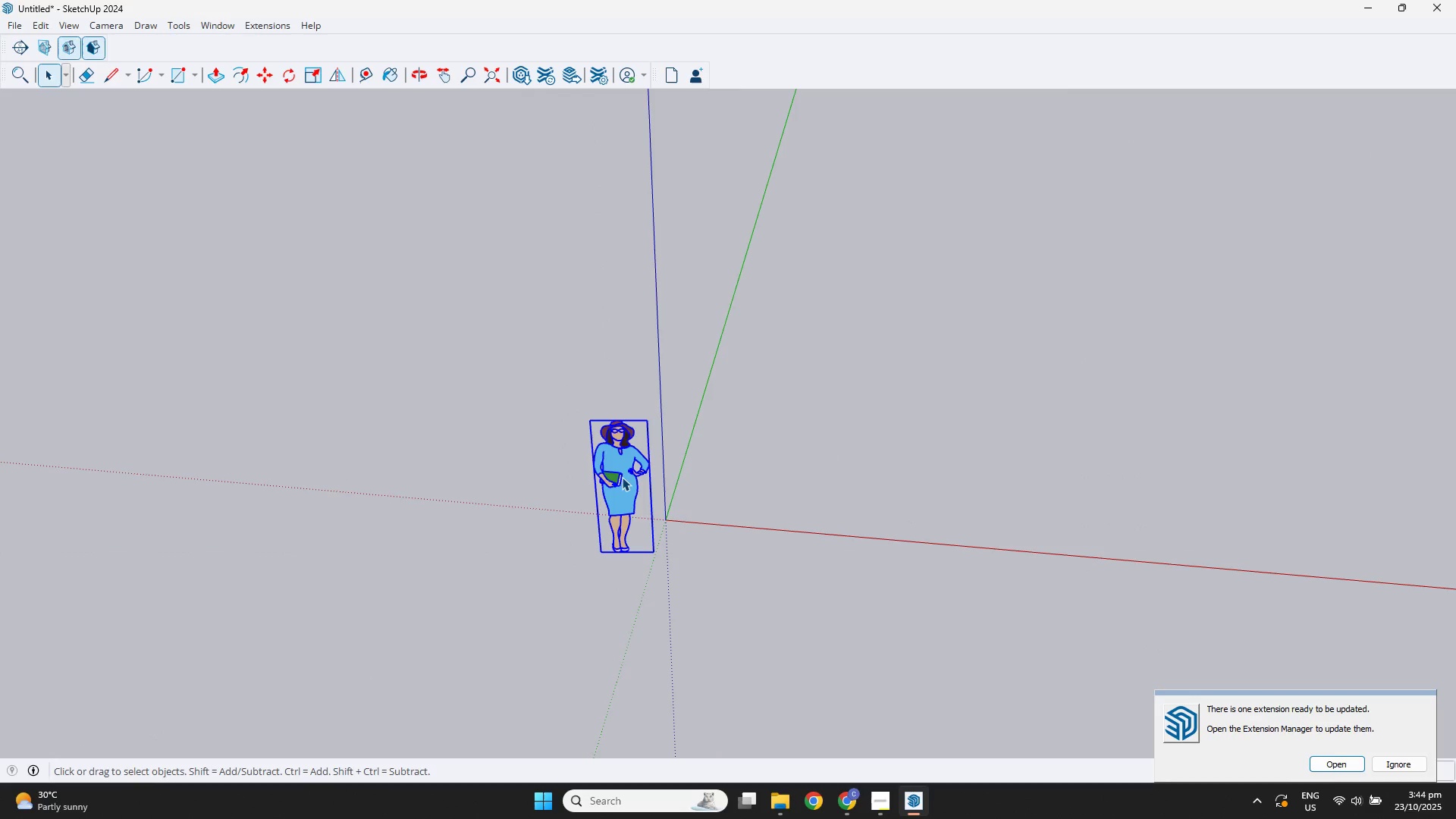 
key(Delete)
 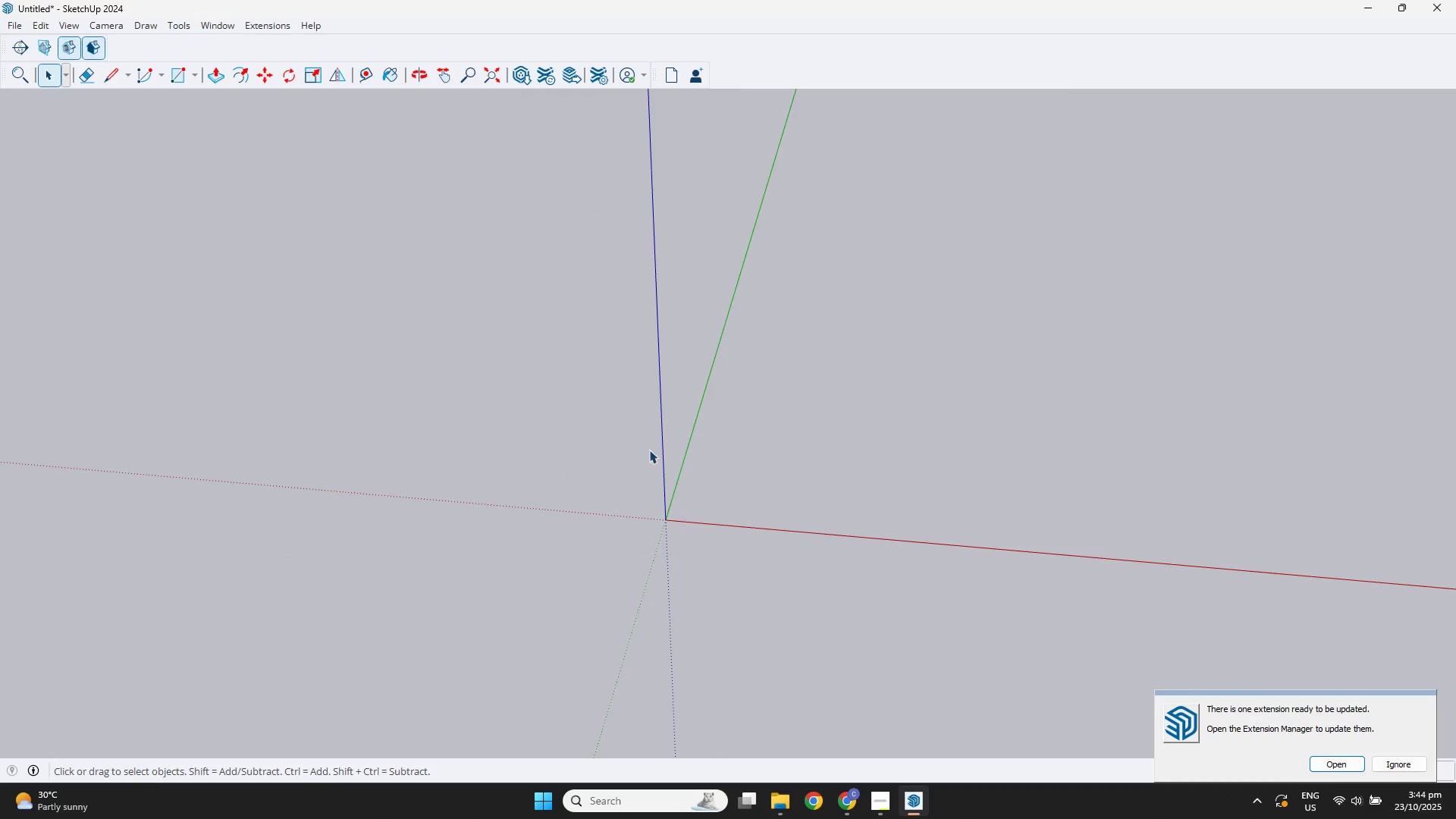 
key(R)
 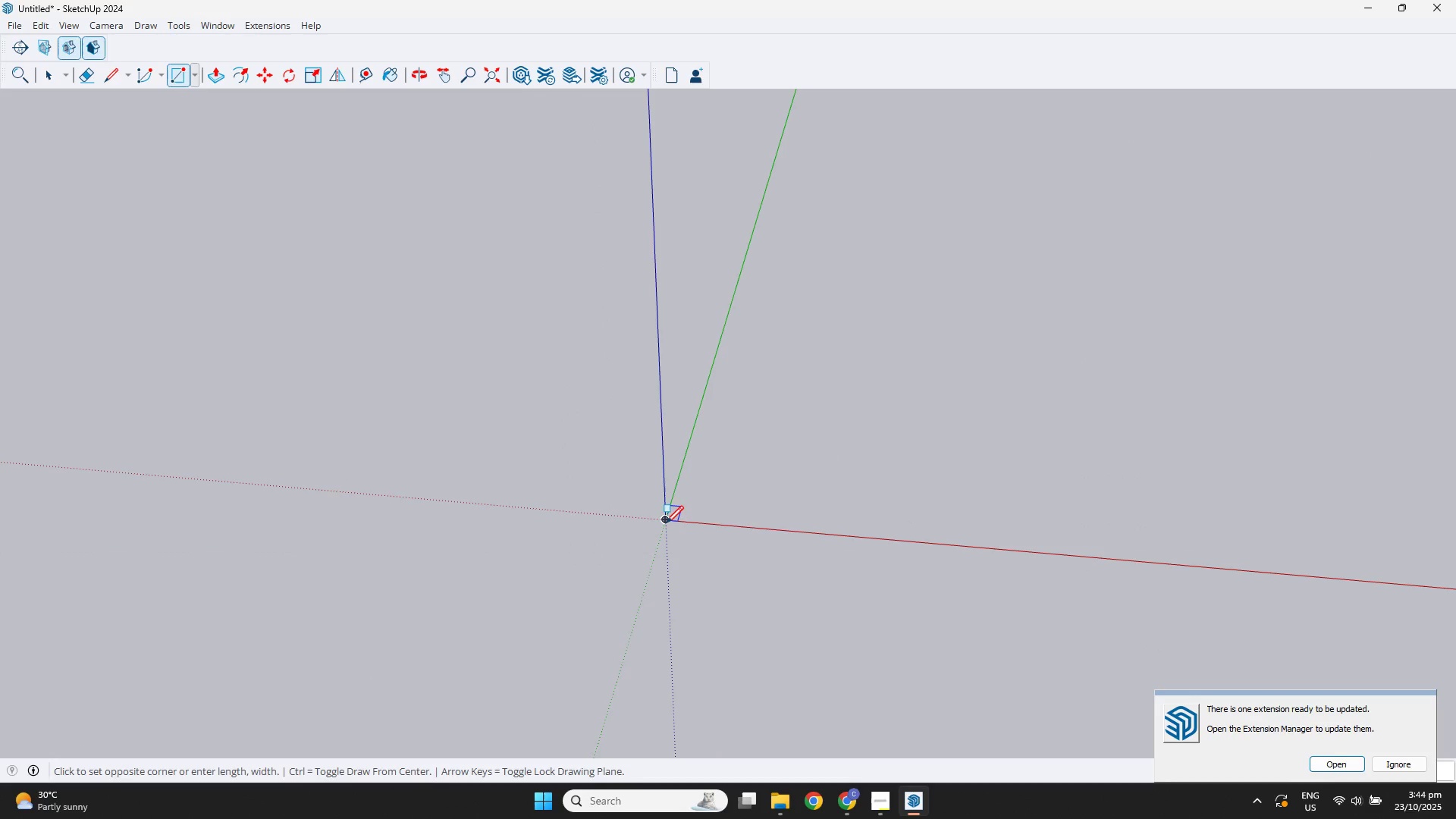 
scroll: coordinate [1176, 339], scroll_direction: down, amount: 2.0
 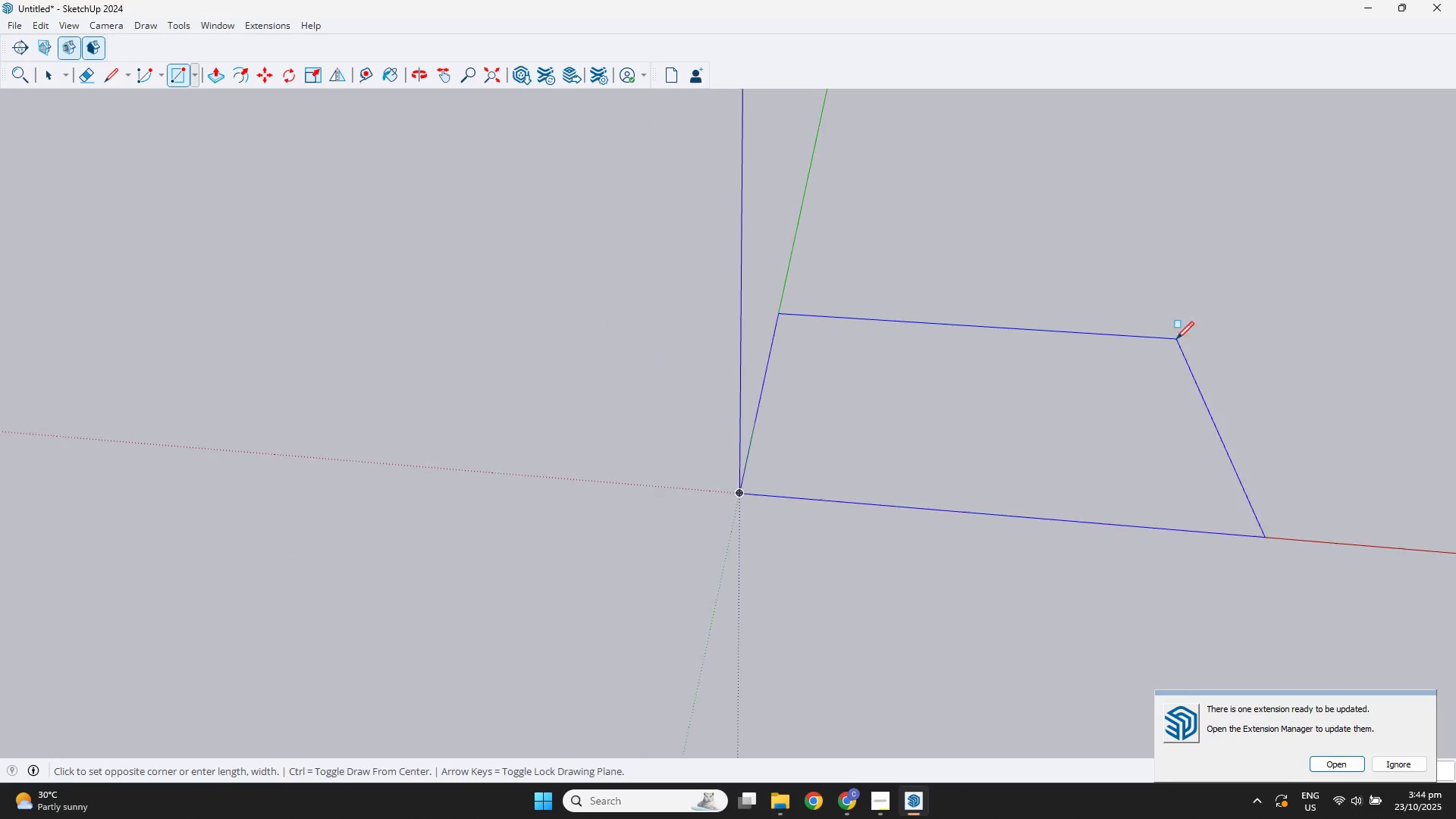 
hold_key(key=ShiftLeft, duration=0.34)
 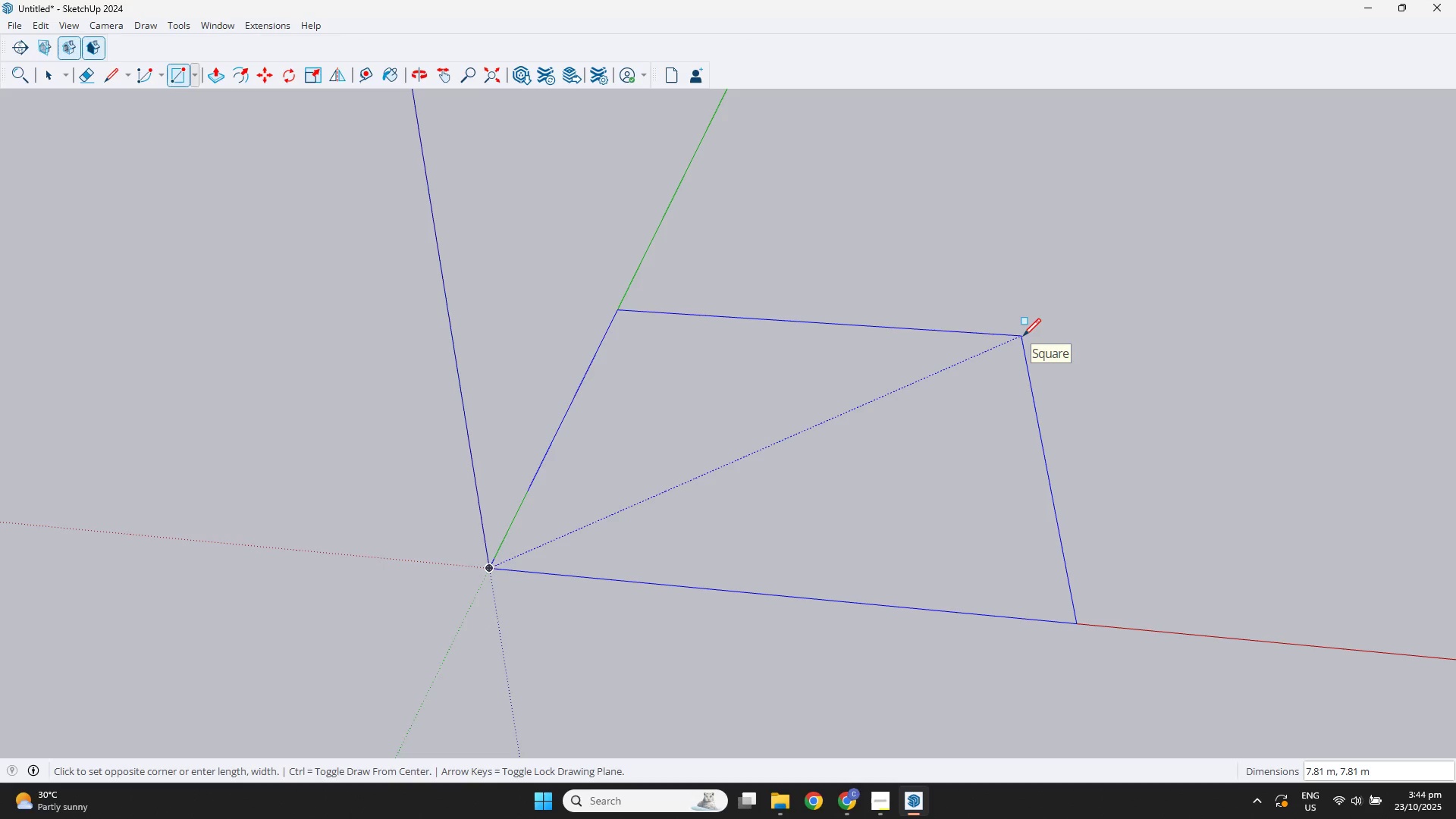 
wait(7.36)
 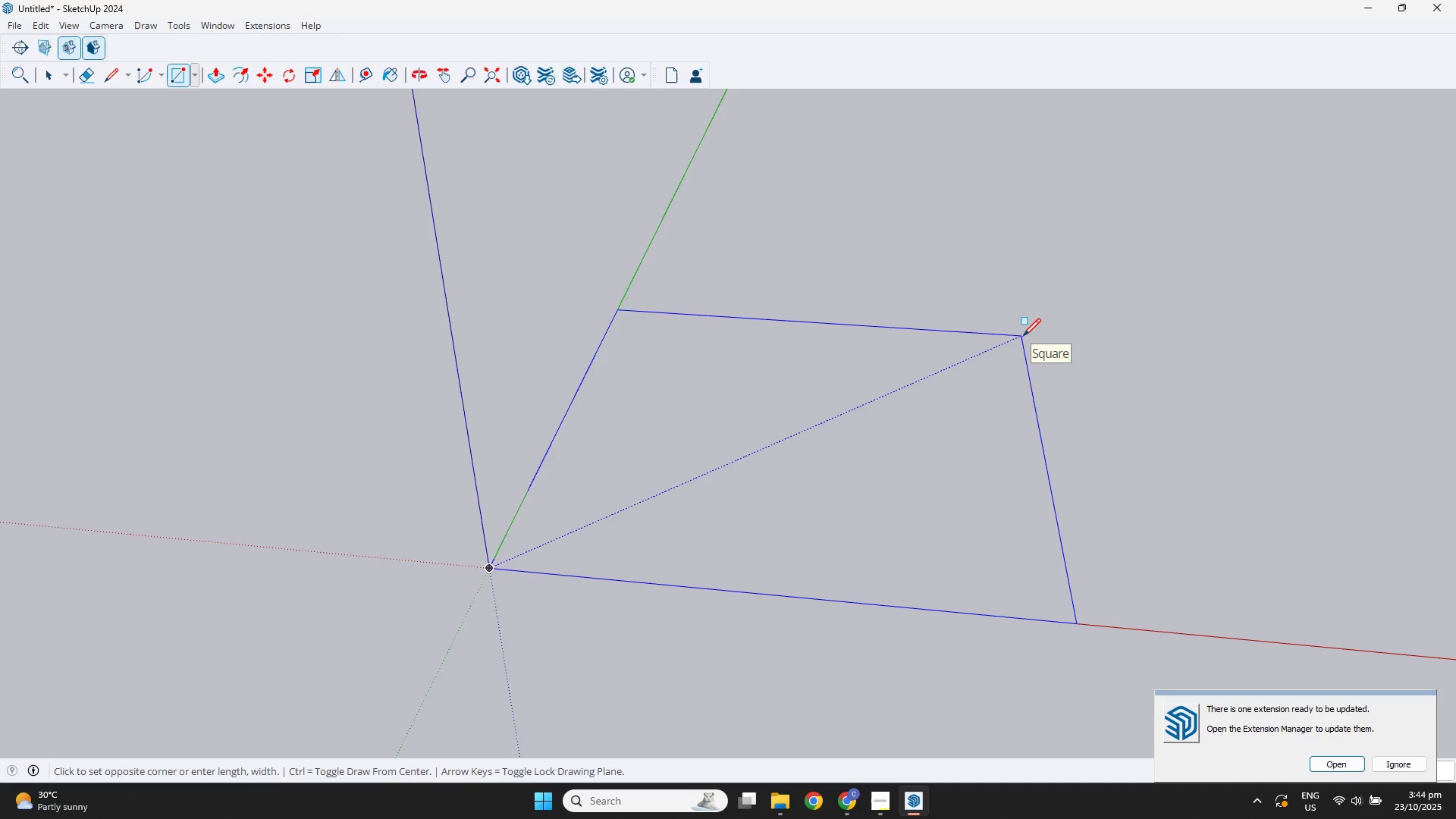 
key(Numpad3)
 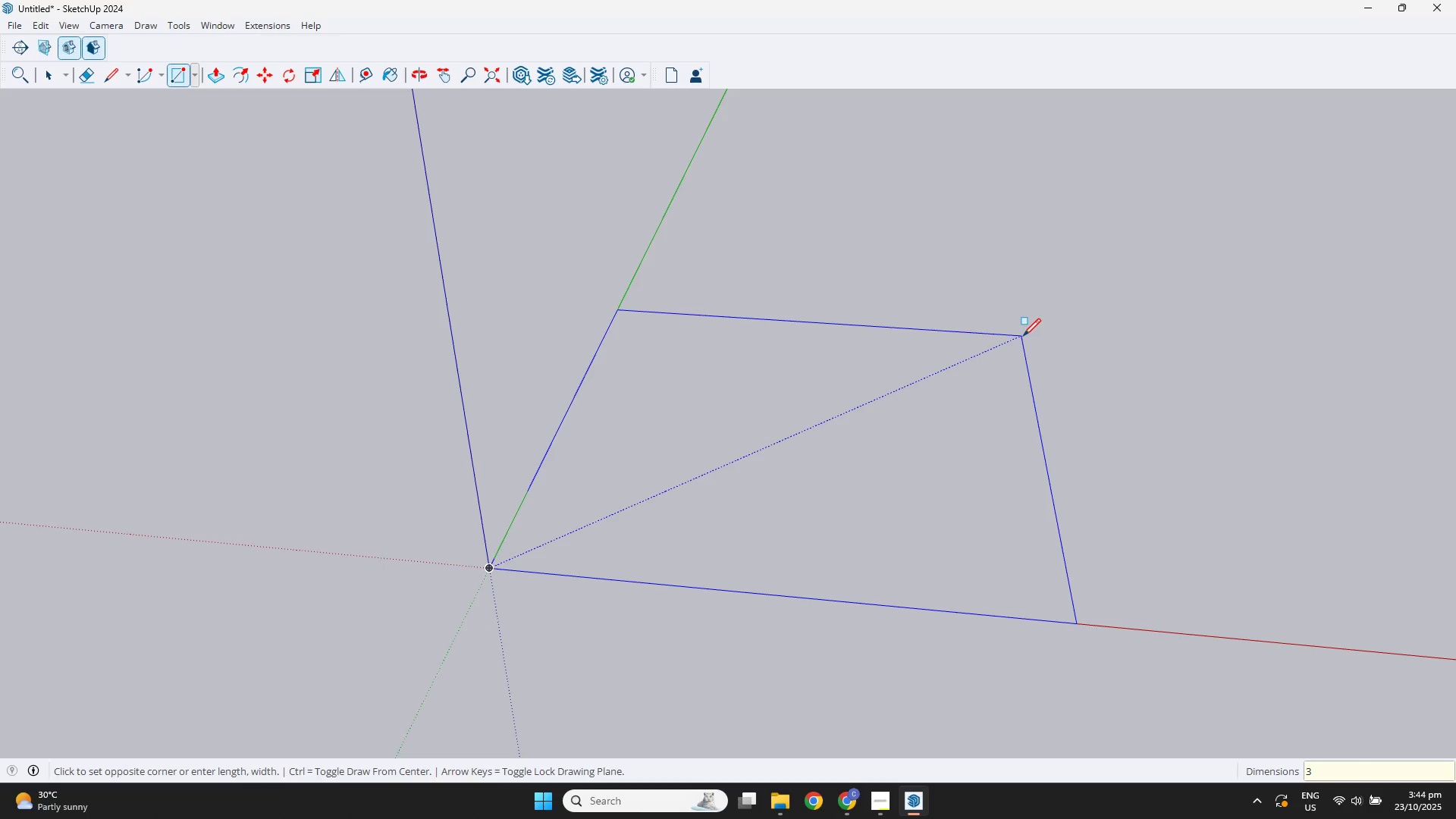 
key(Period)
 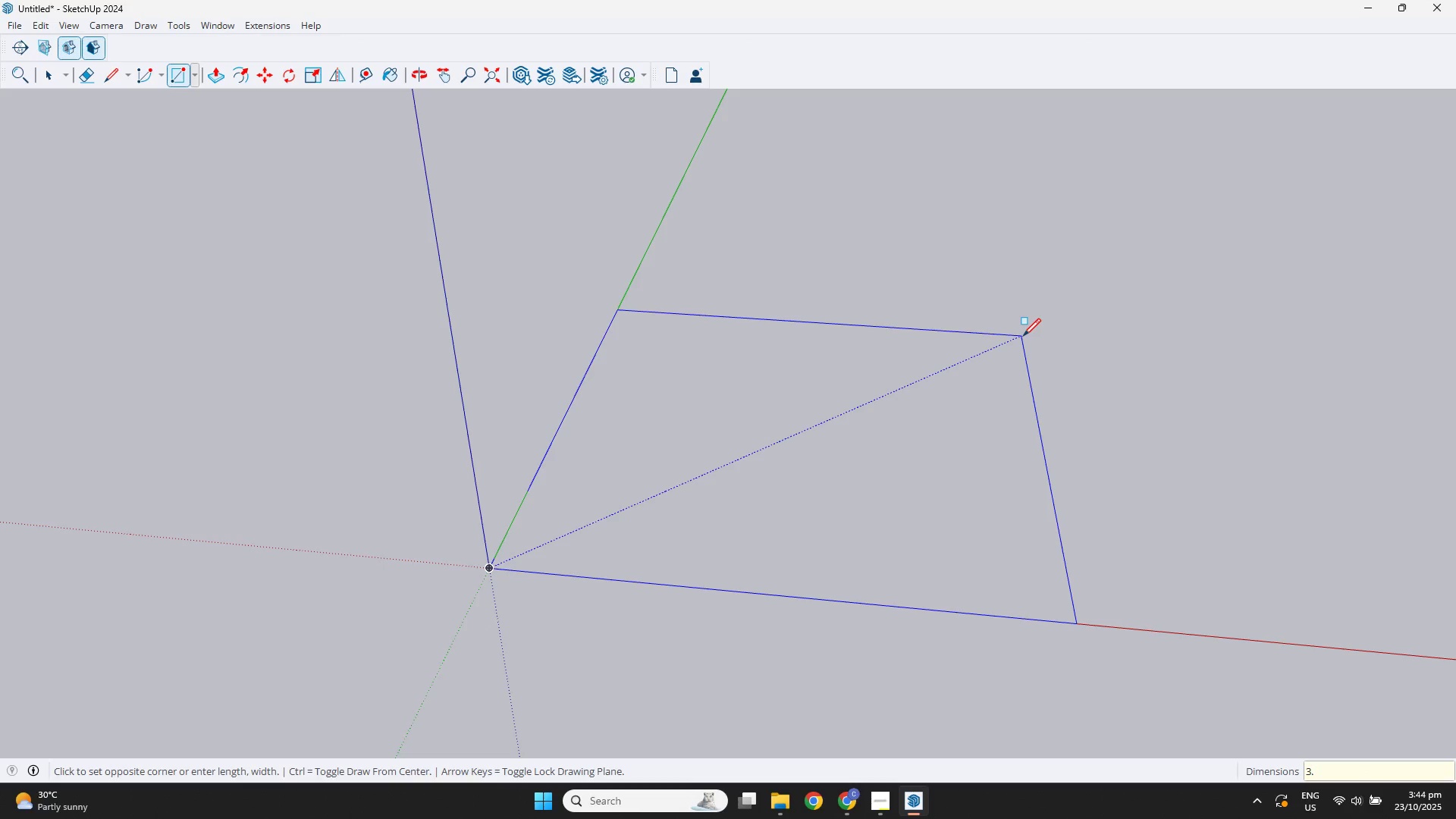 
key(Backspace)
 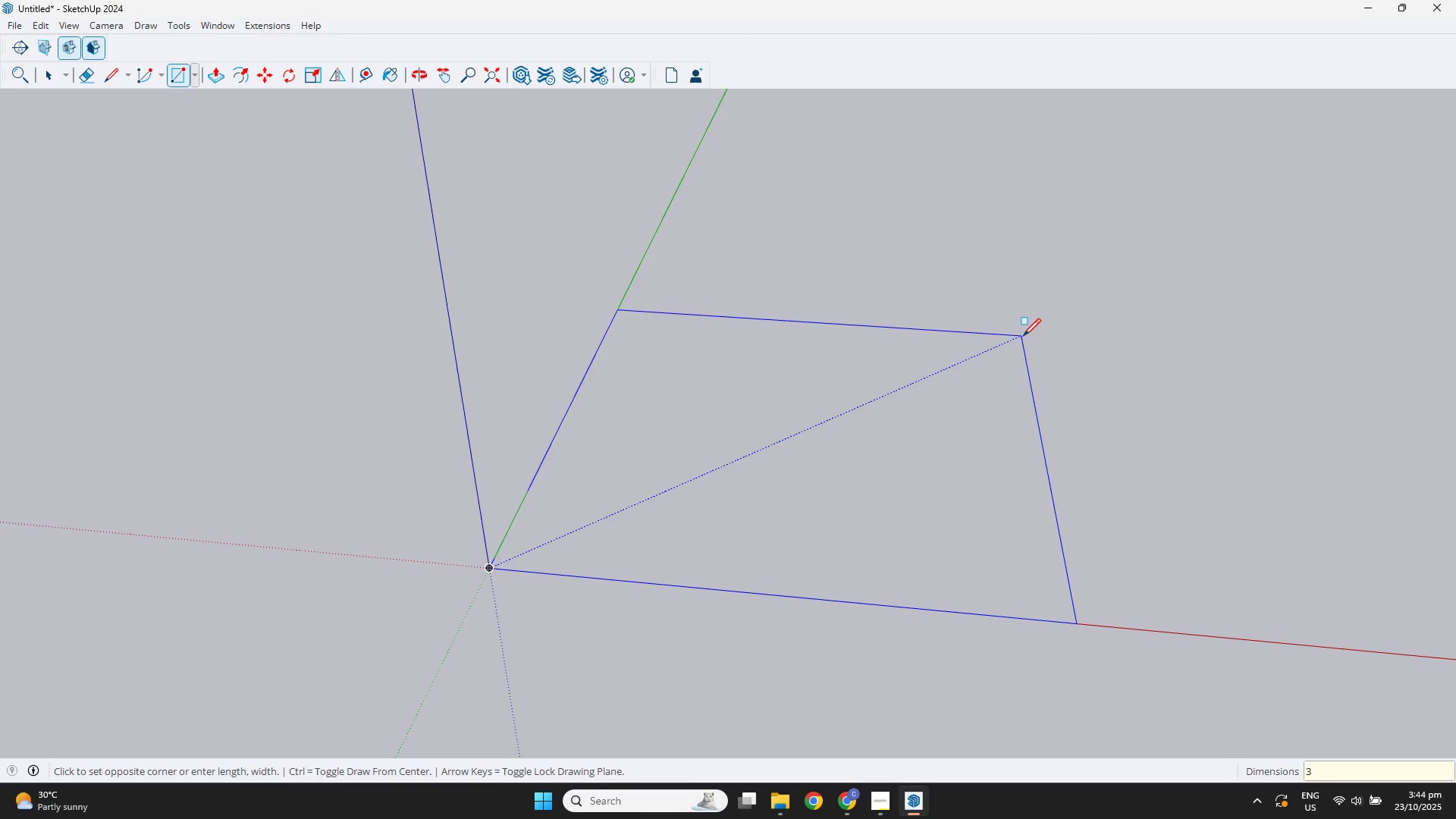 
key(Comma)
 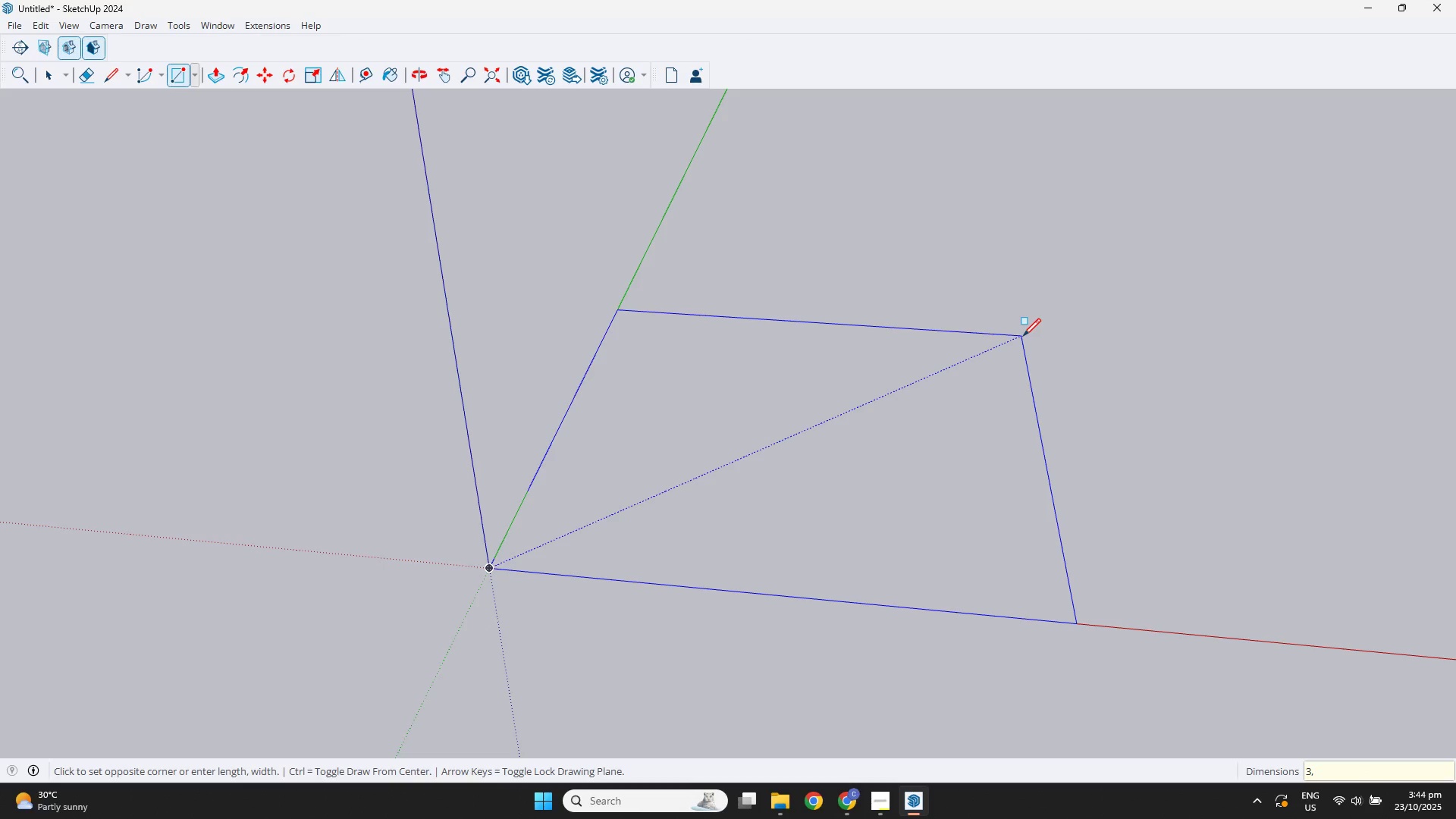 
key(Numpad6)
 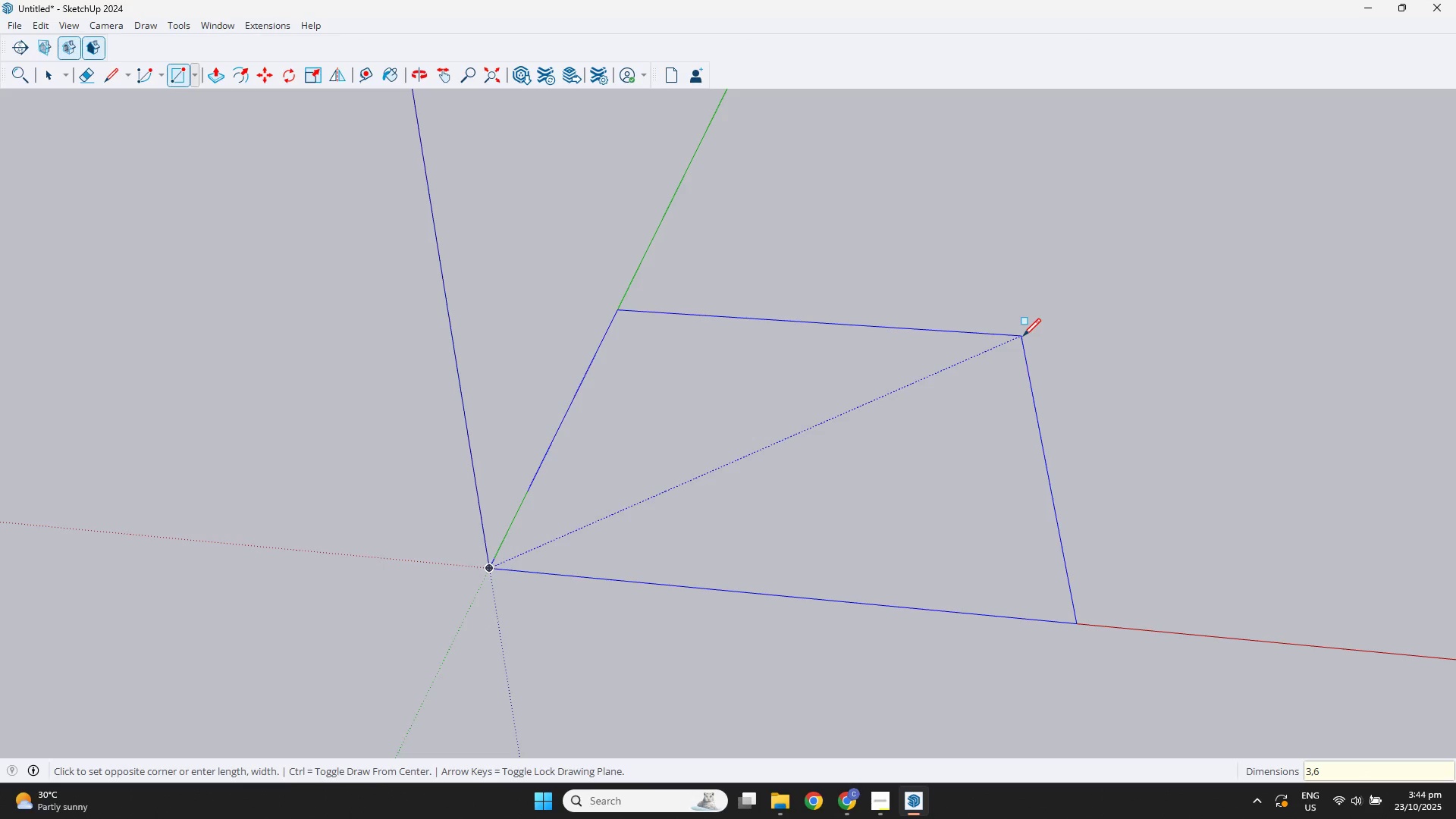 
key(NumpadEnter)
 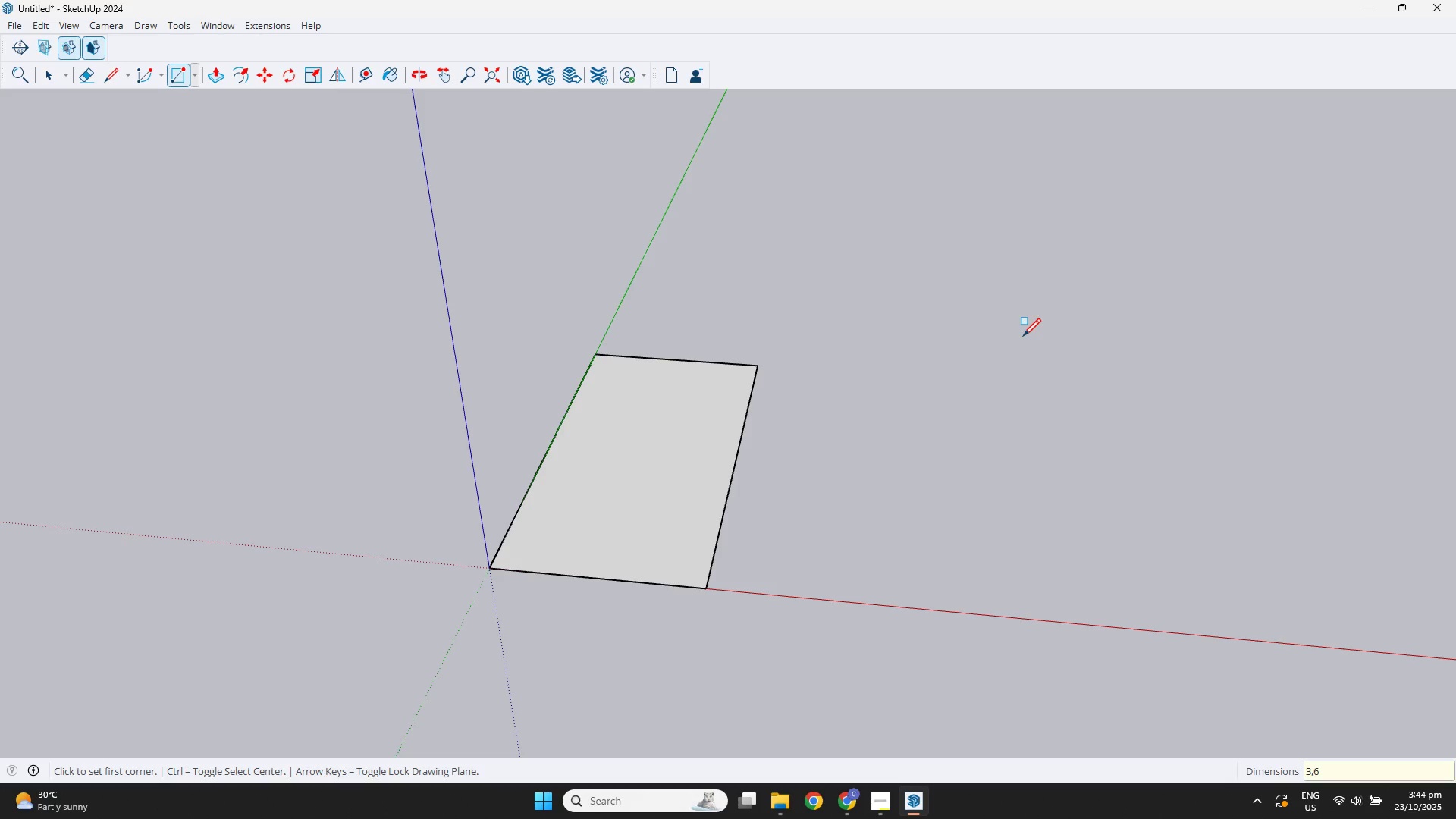 
key(Space)
 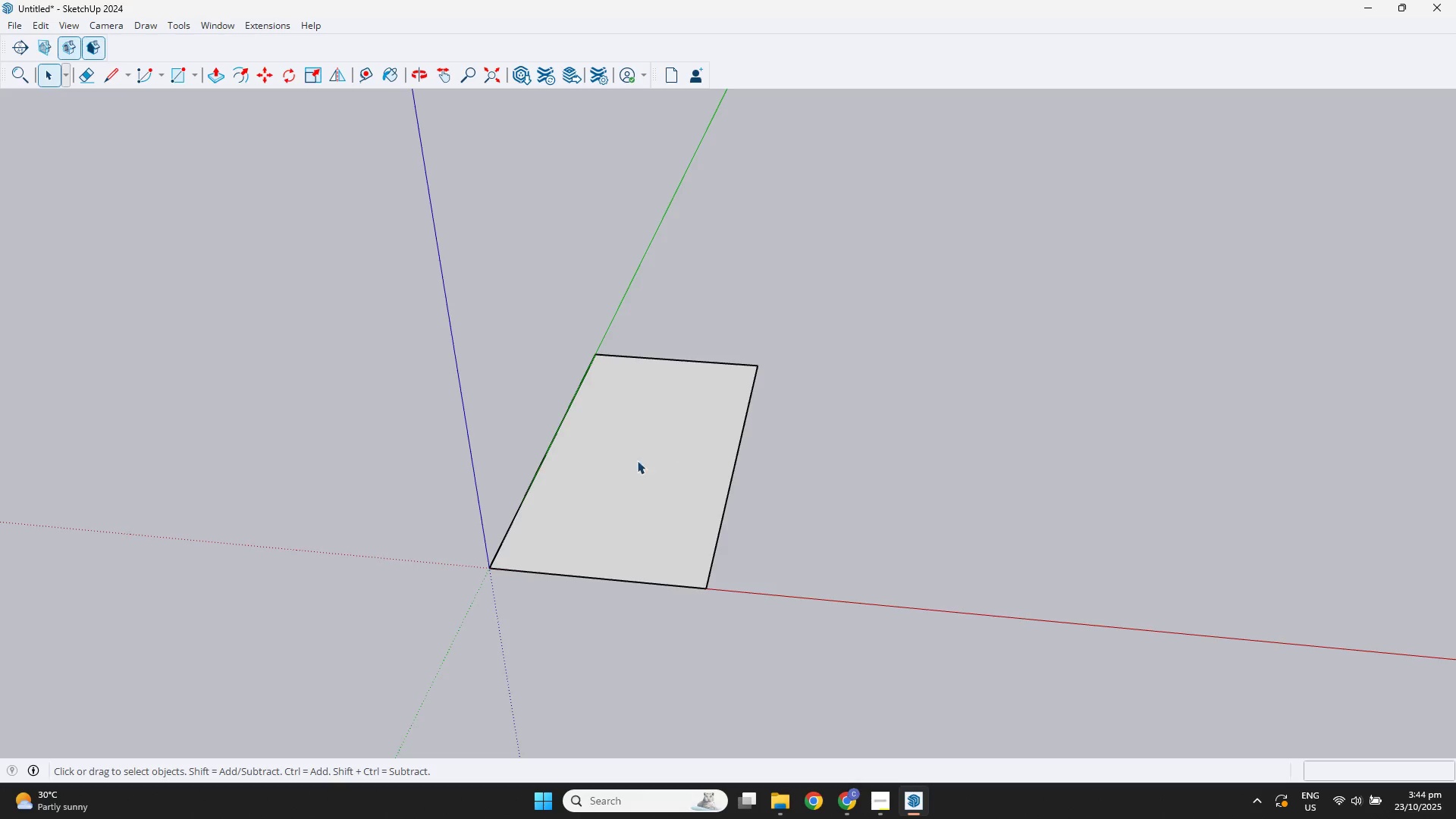 
scroll: coordinate [613, 479], scroll_direction: up, amount: 4.0
 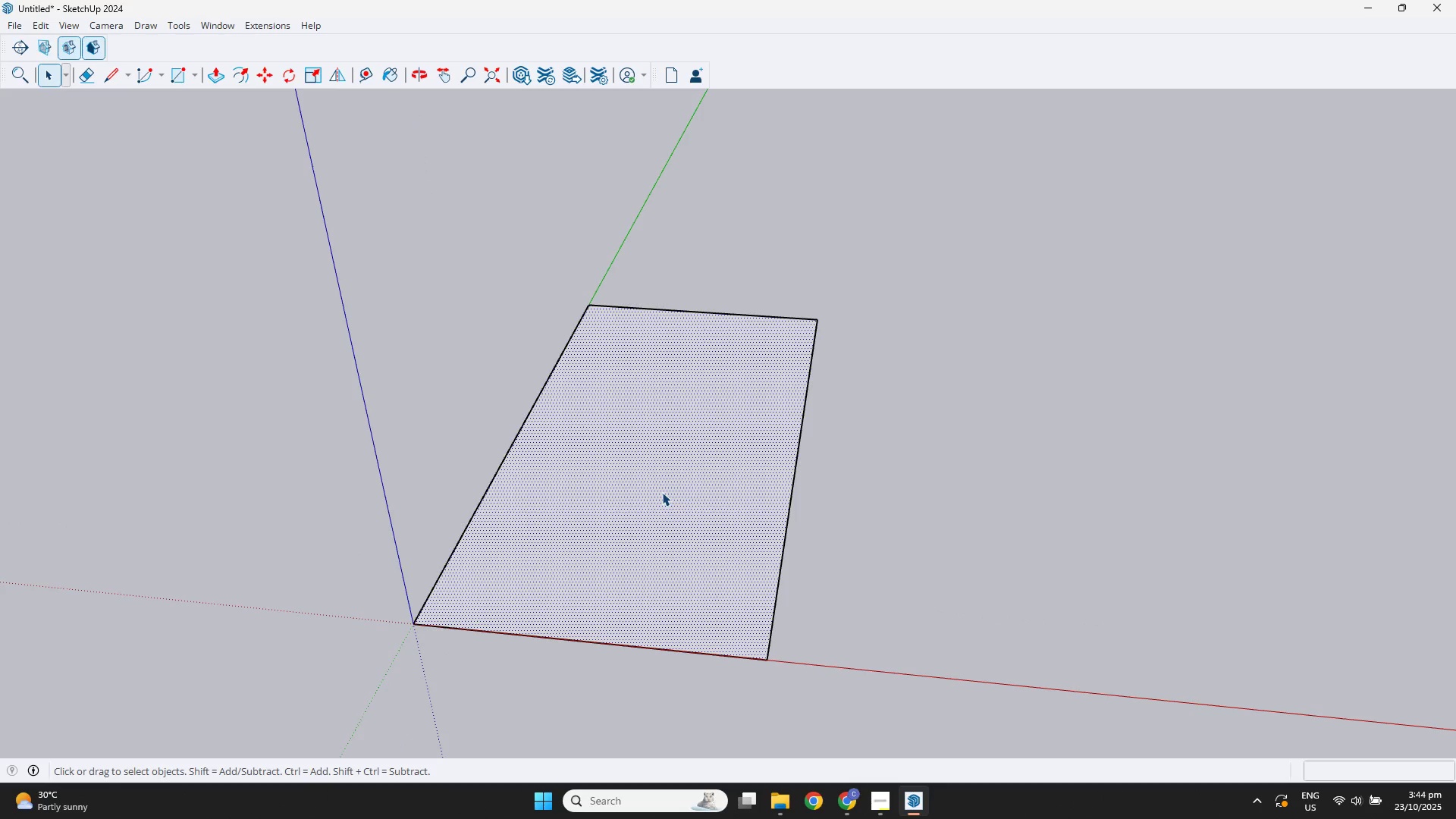 
double_click([662, 492])
 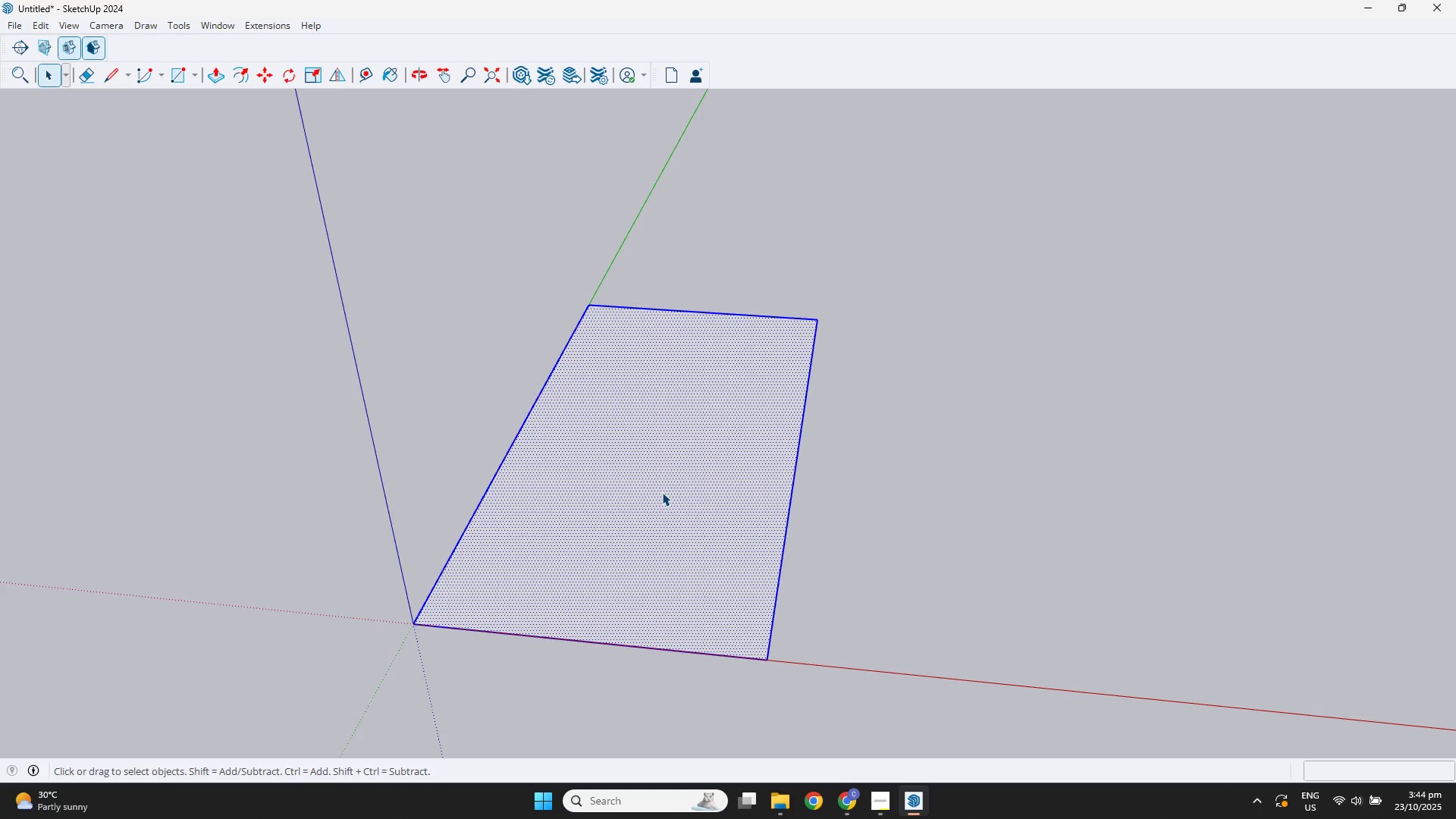 
triple_click([662, 492])
 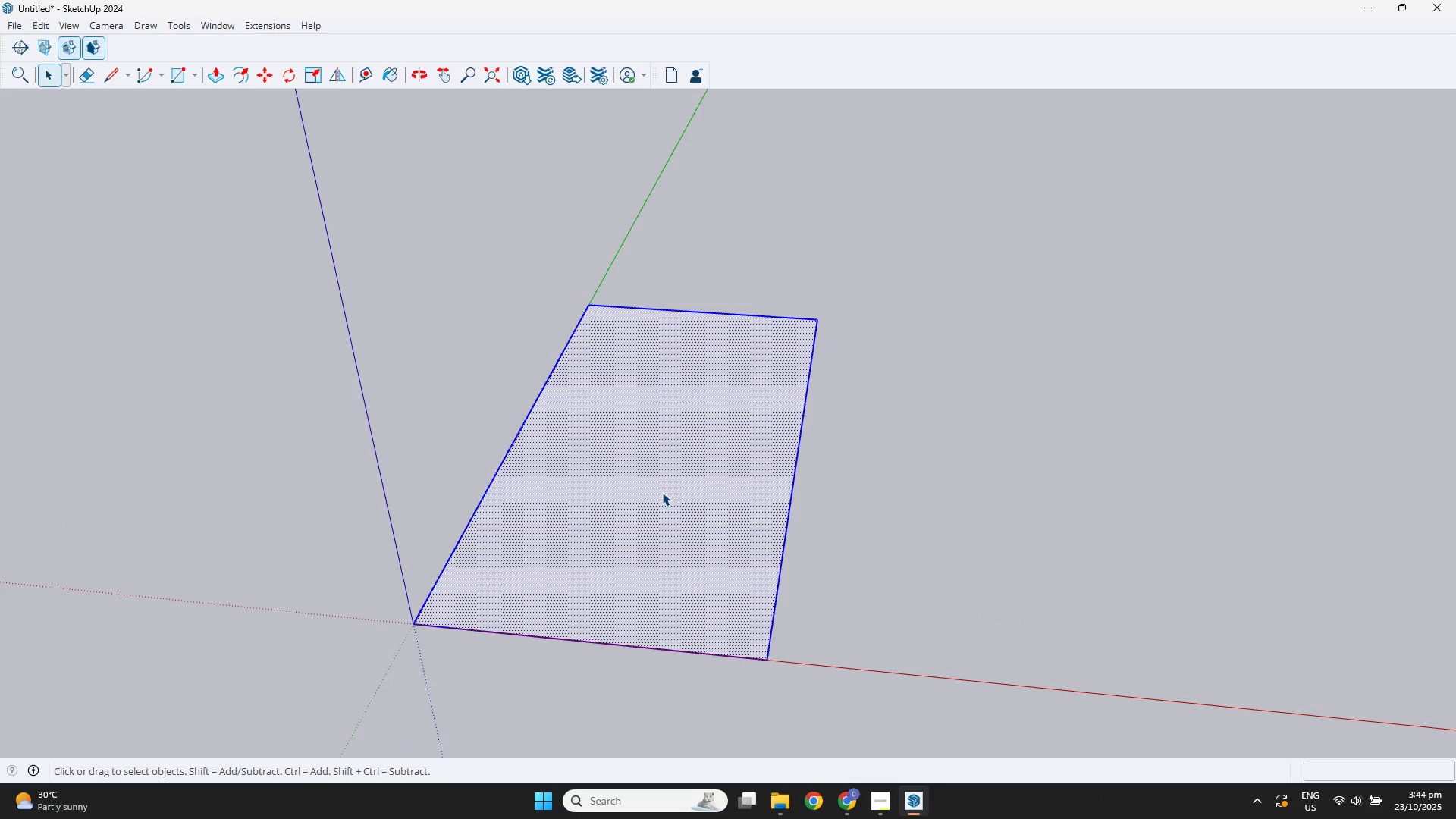 
key(T)
 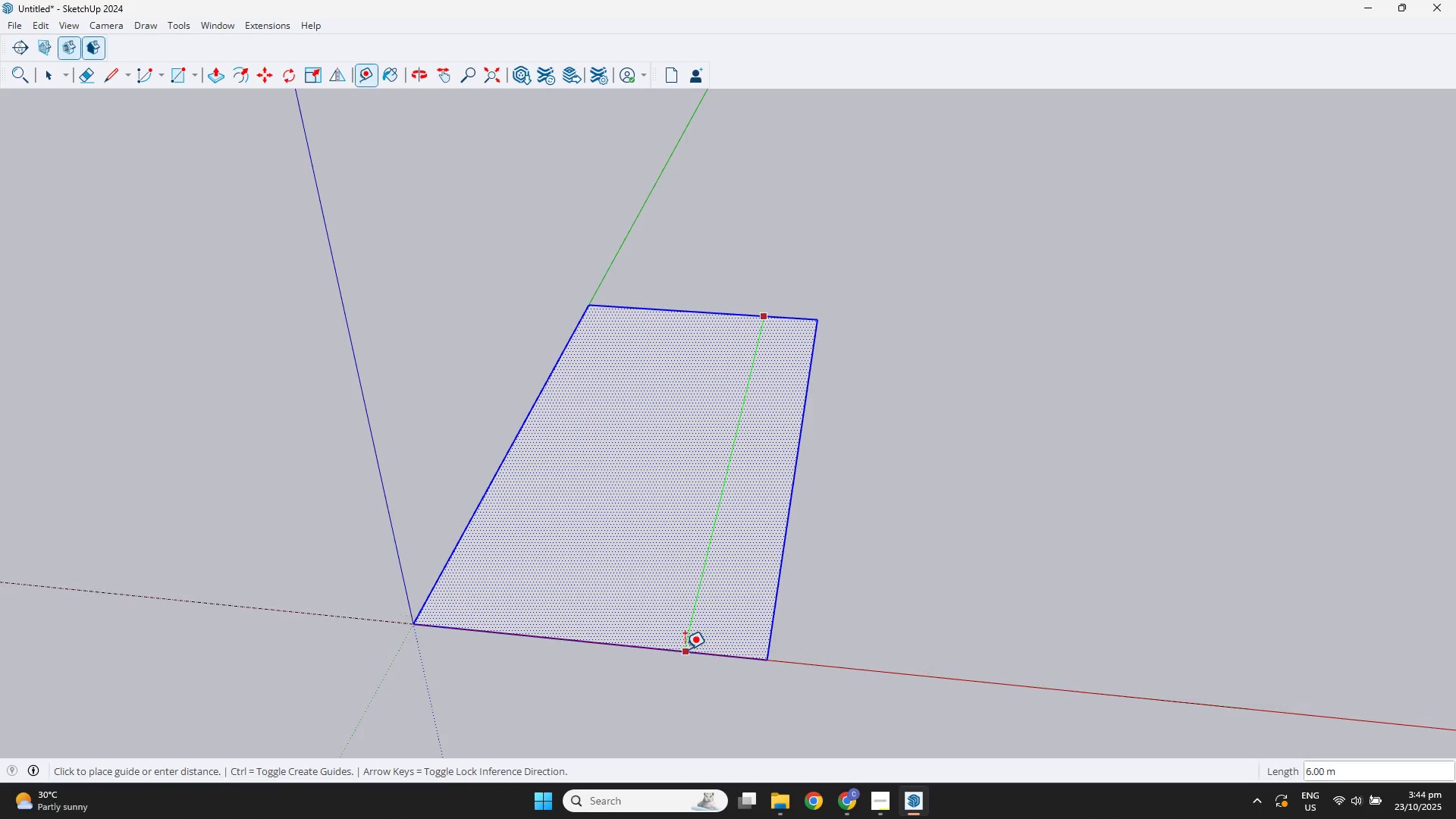 
key(Space)
 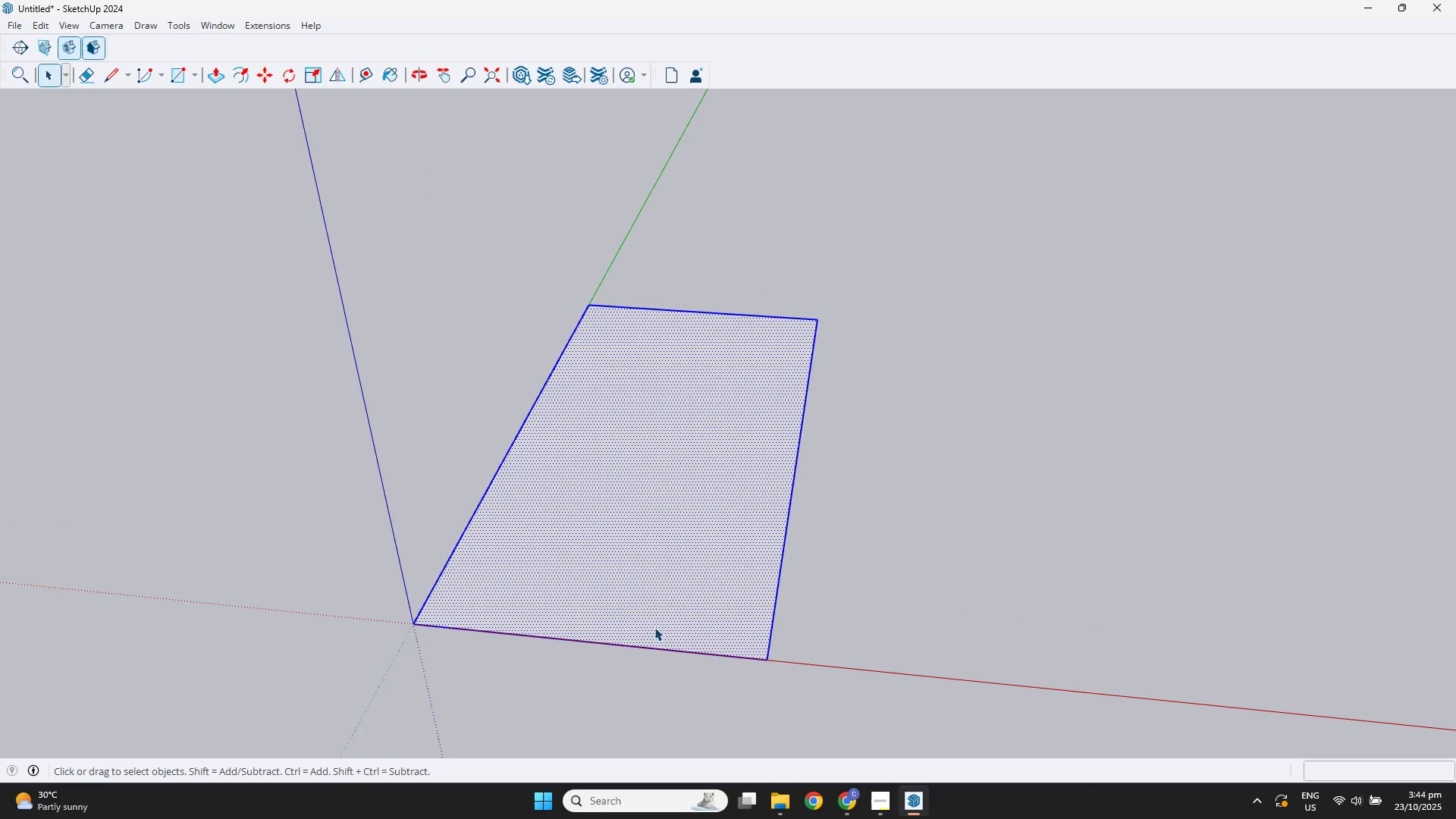 
key(T)
 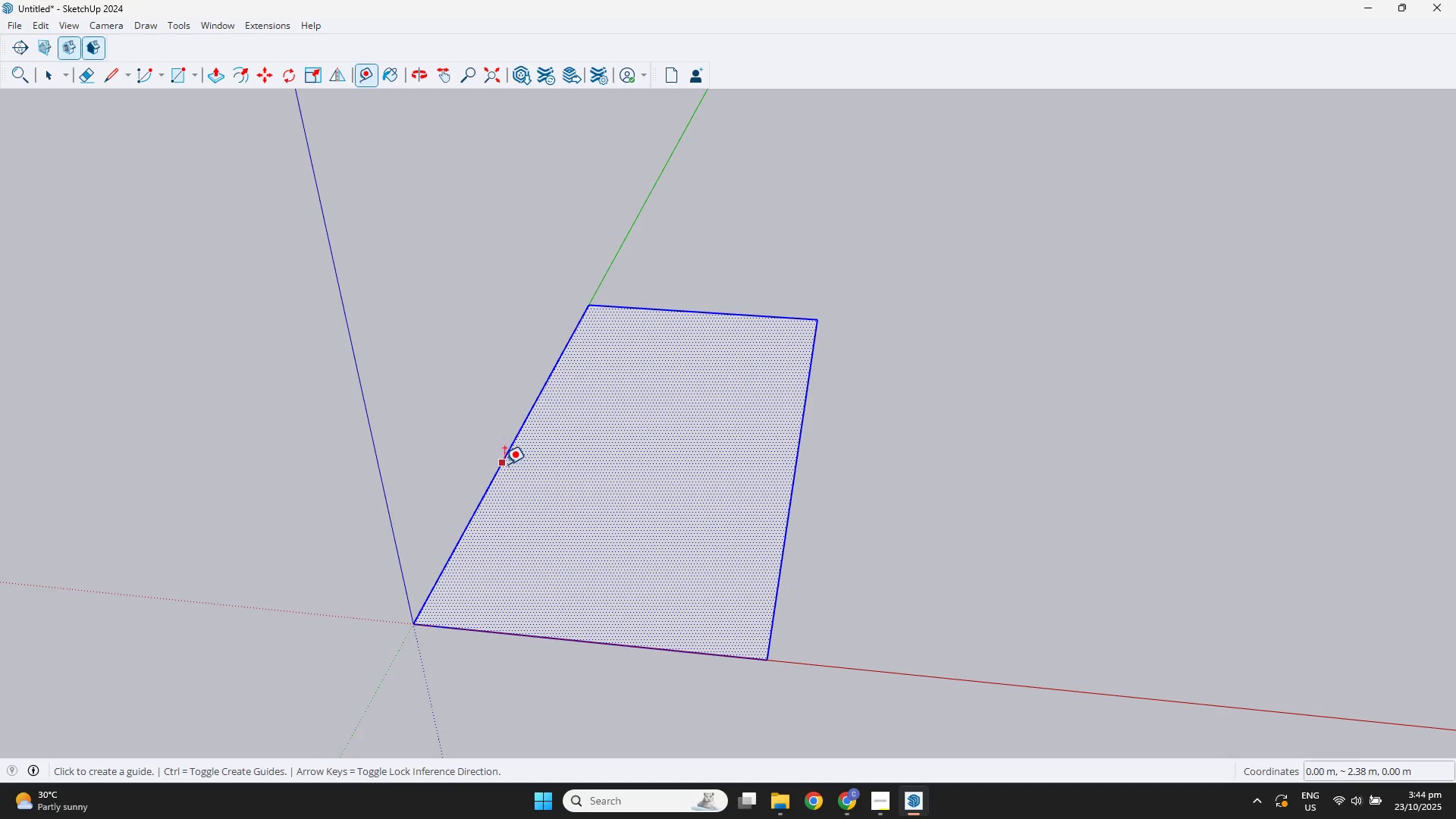 
left_click_drag(start_coordinate=[501, 464], to_coordinate=[506, 464])
 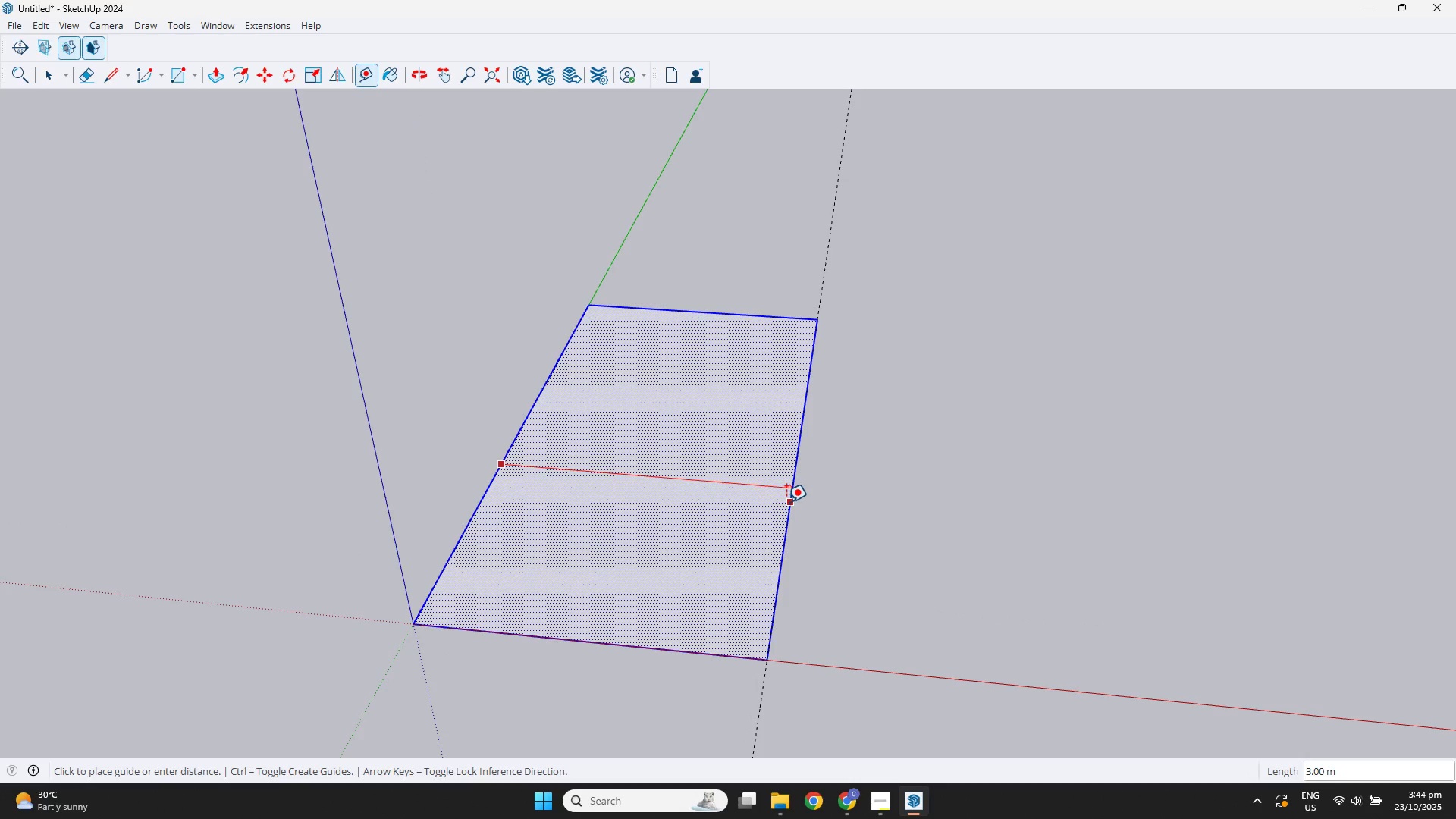 
key(Space)
 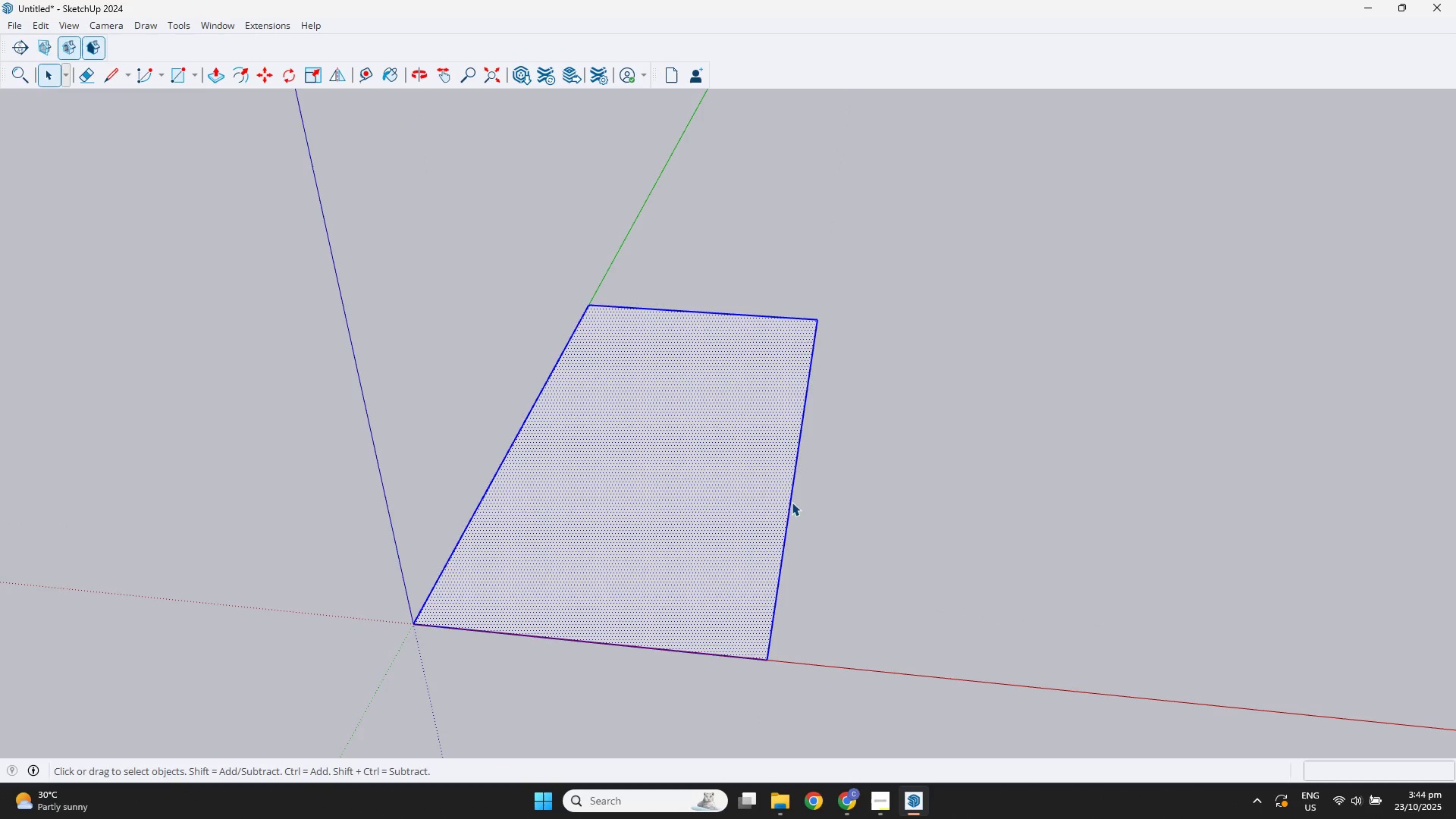 
left_click([792, 502])
 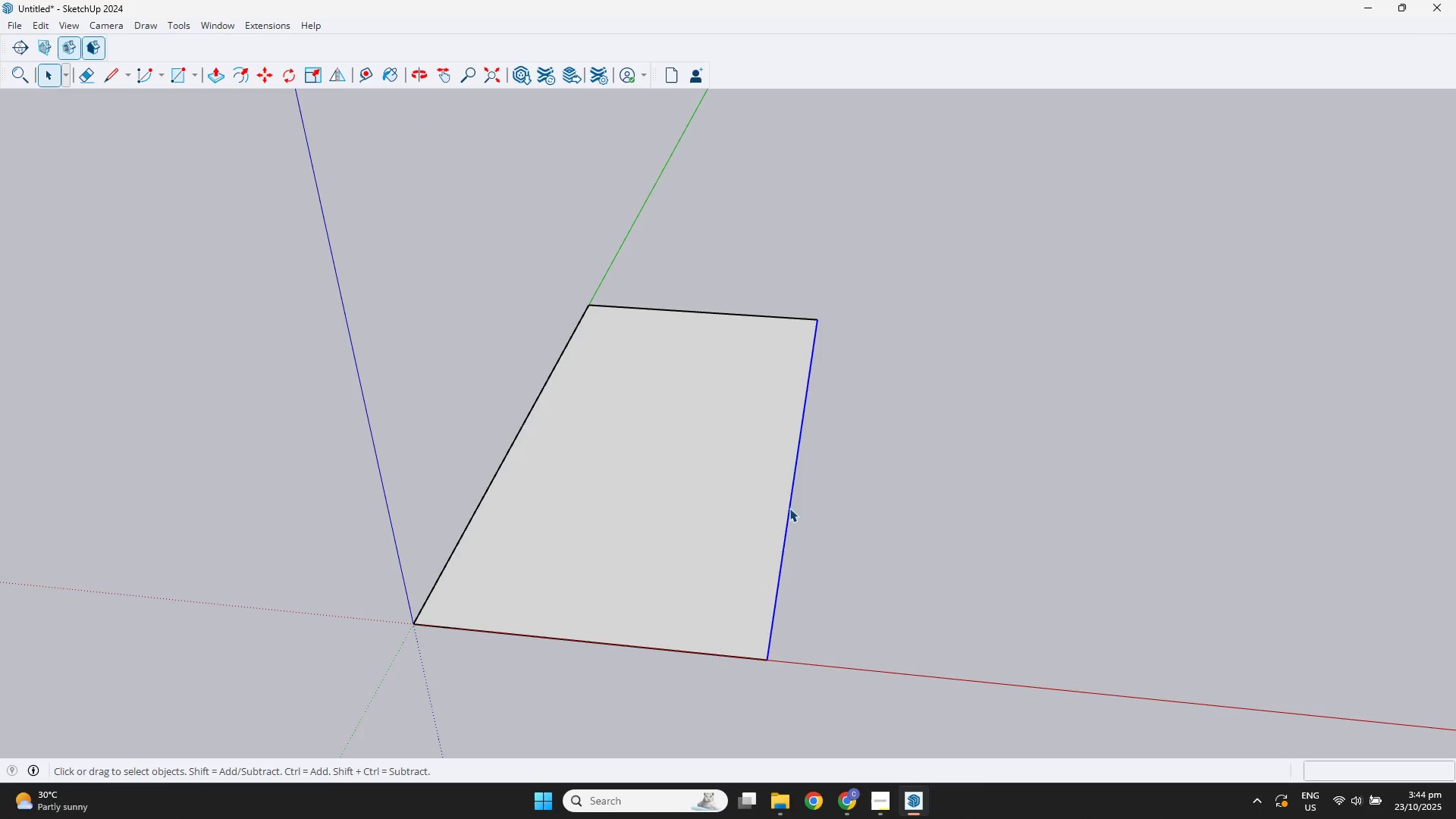 
key(M)
 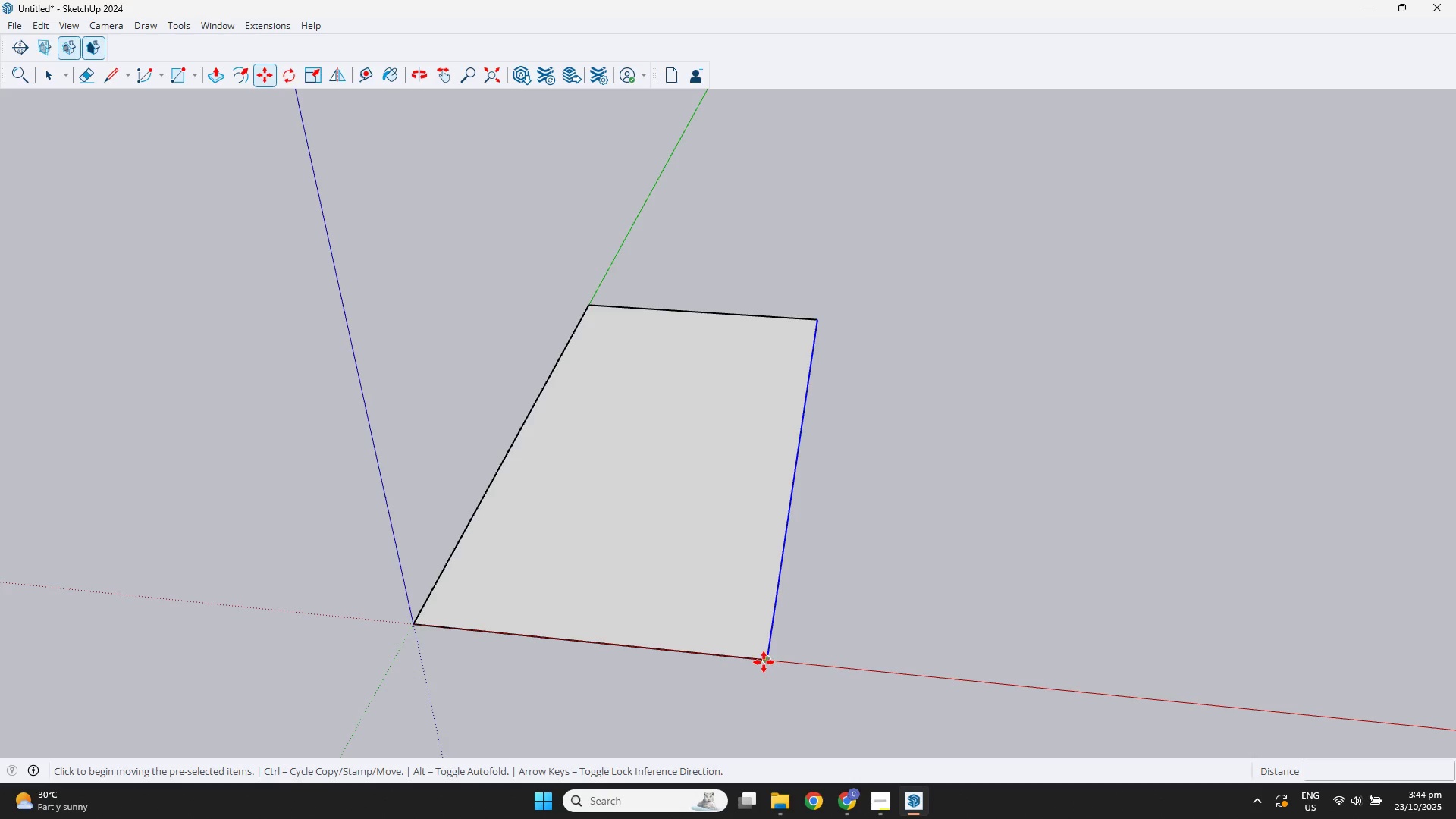 
left_click([764, 661])
 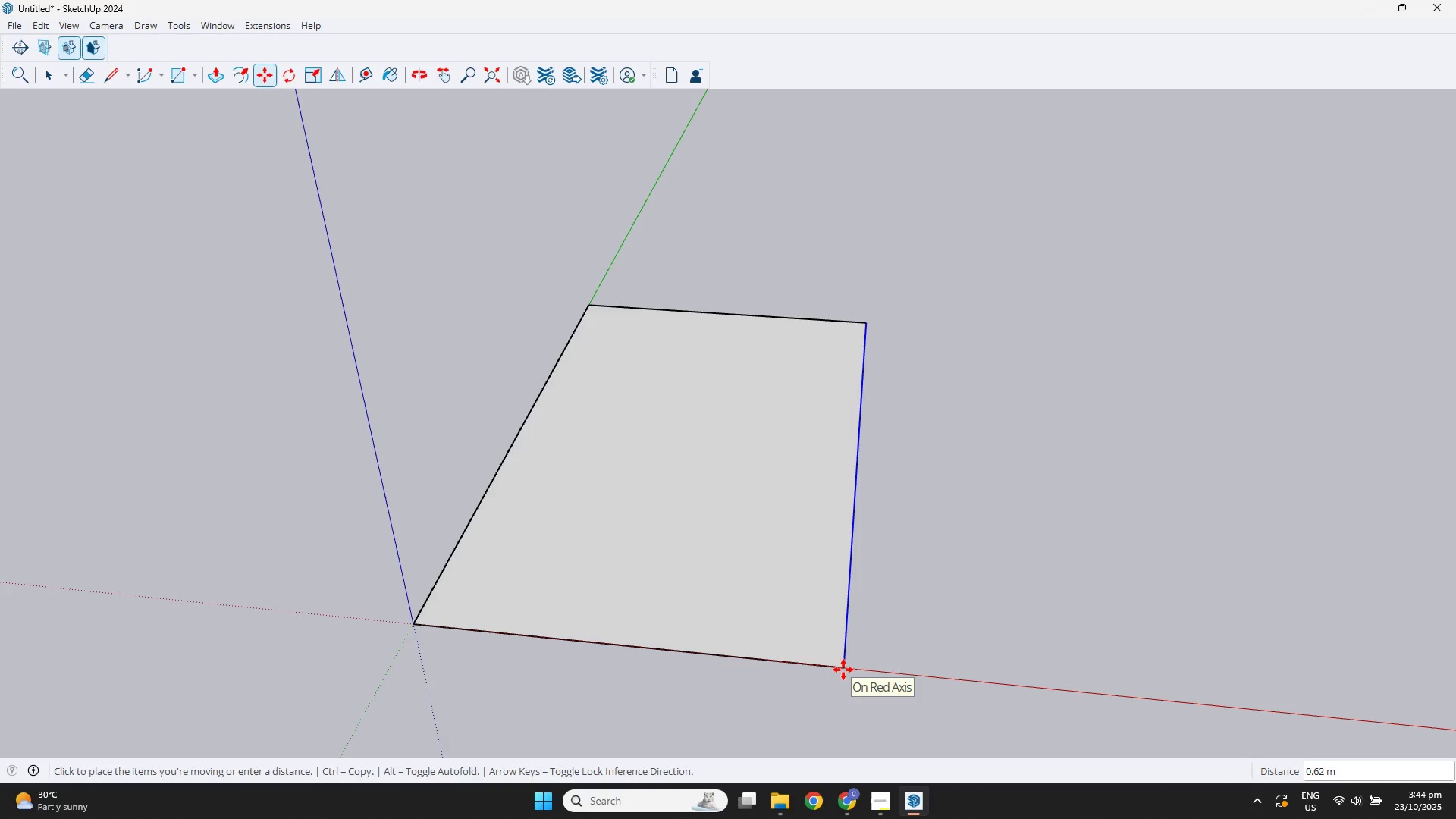 
key(NumpadDecimal)
 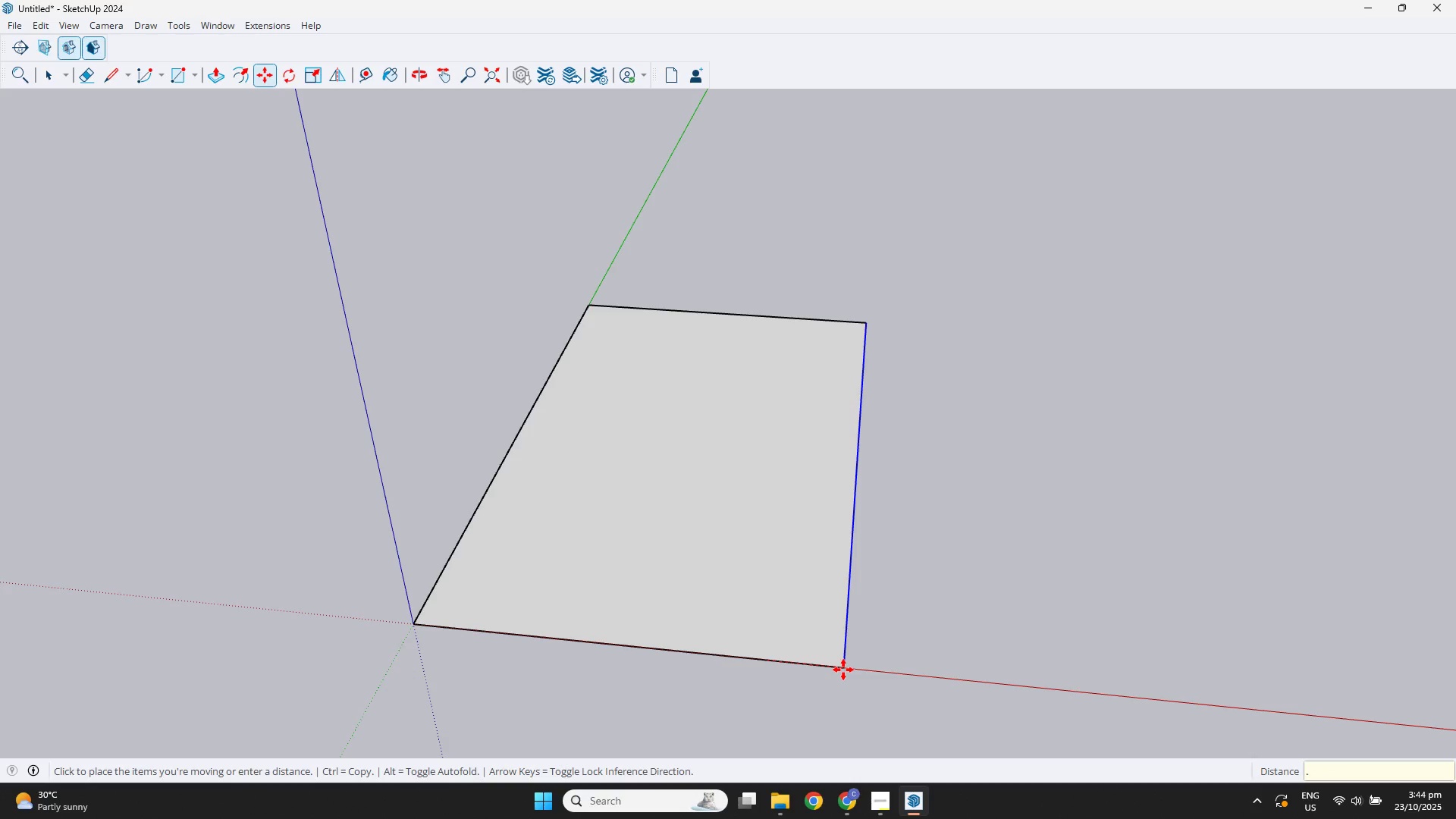 
key(Backspace)
 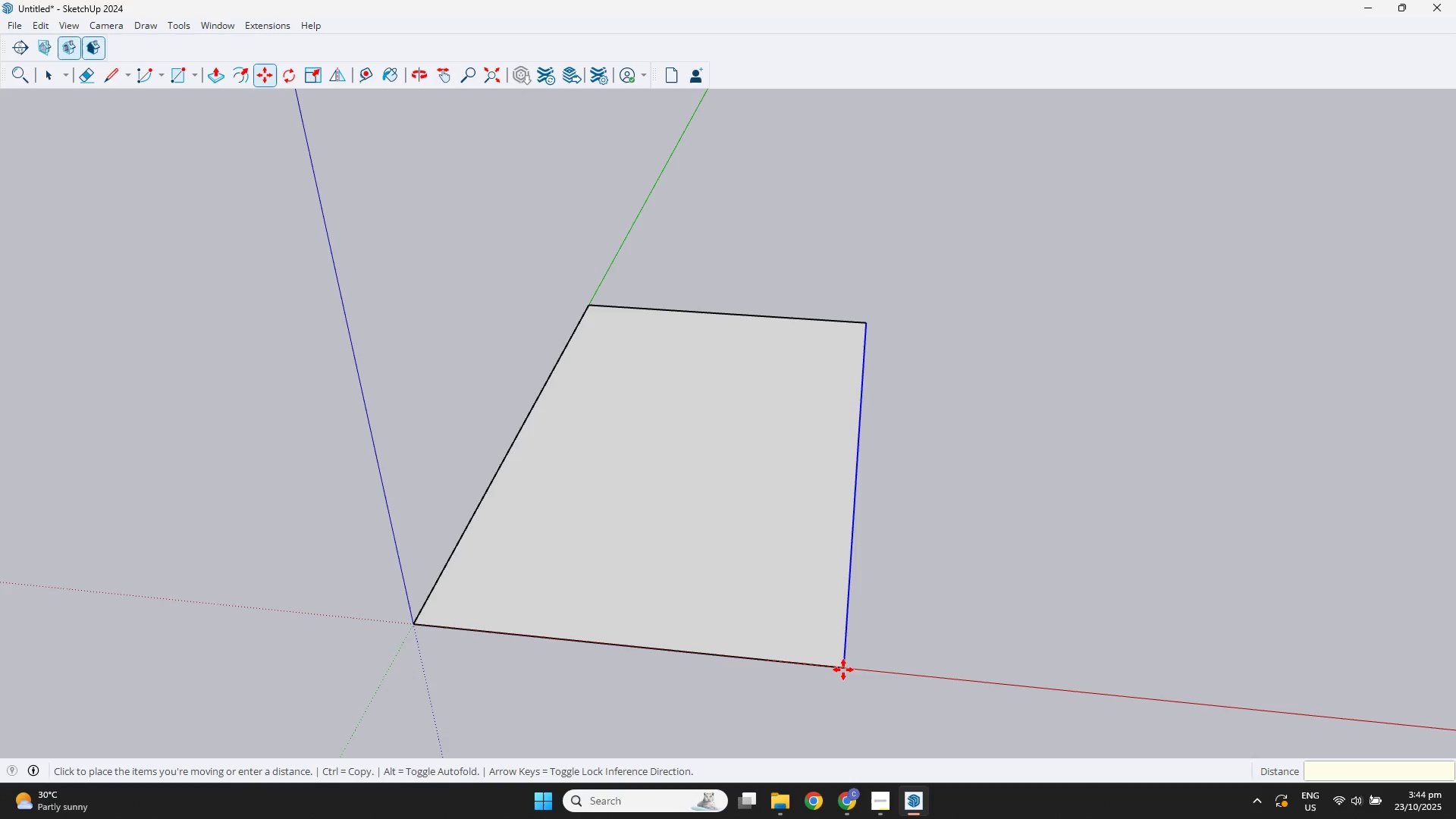 
key(Numpad2)
 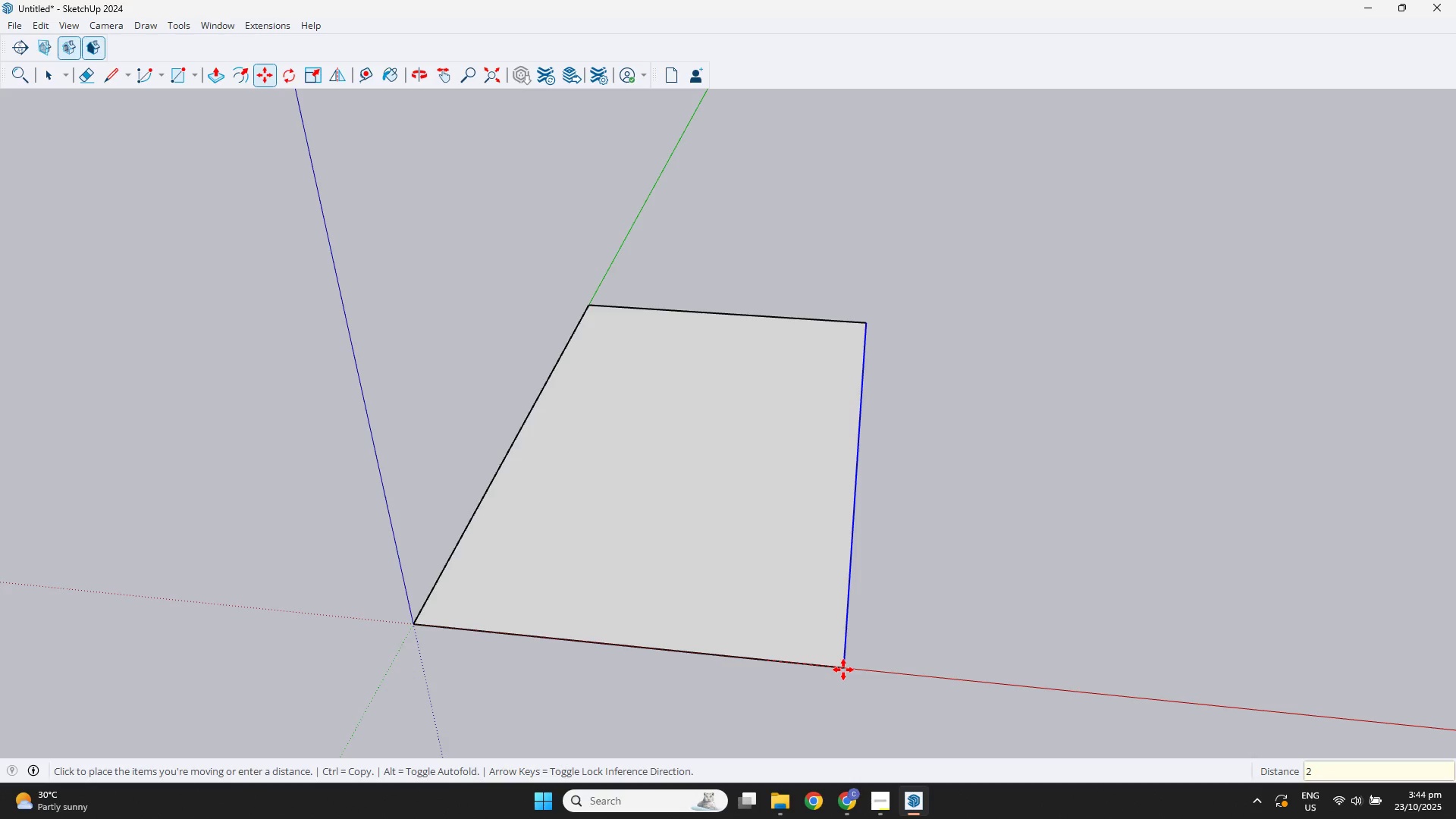 
key(NumpadEnter)
 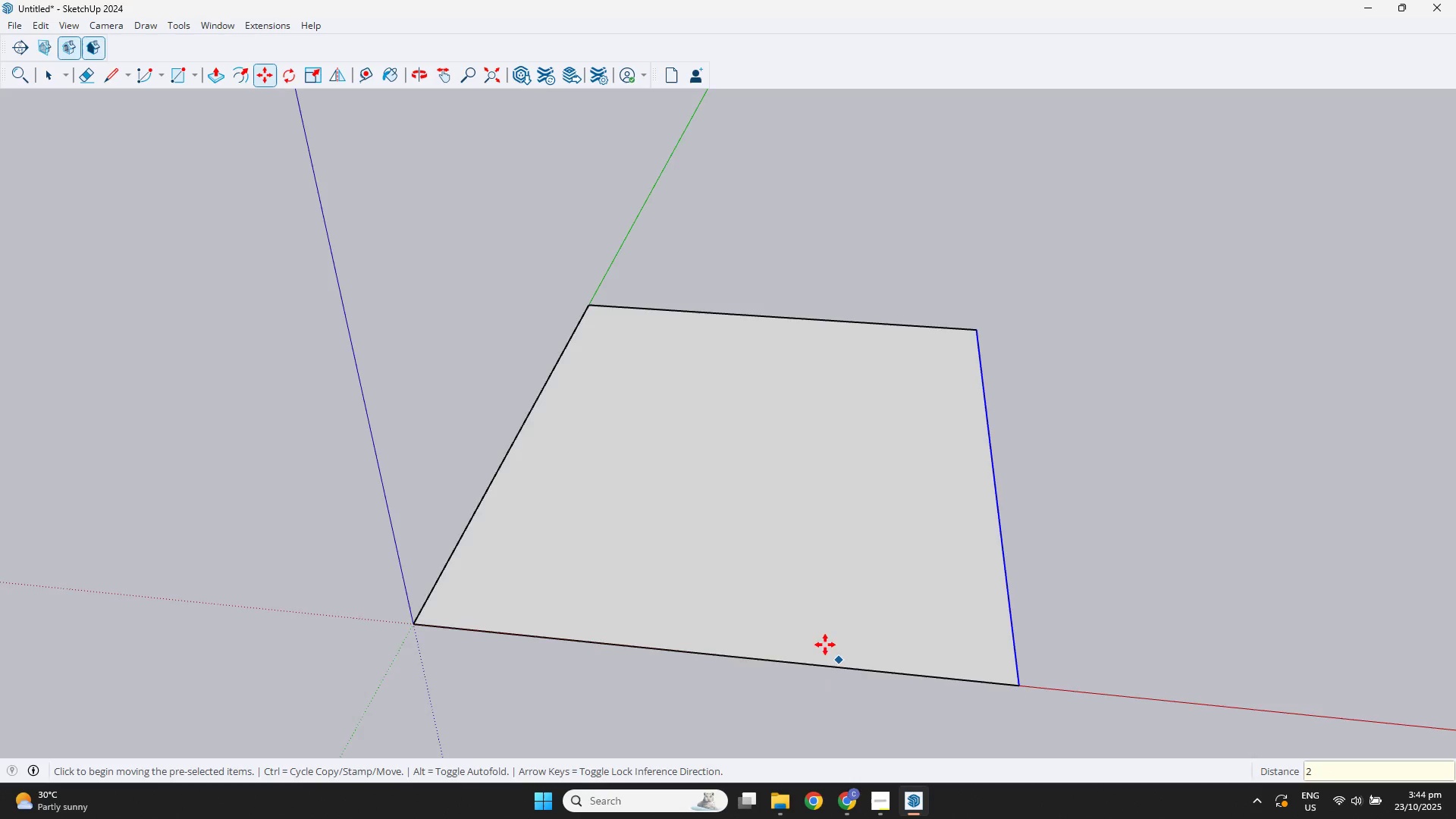 
scroll: coordinate [772, 604], scroll_direction: down, amount: 2.0
 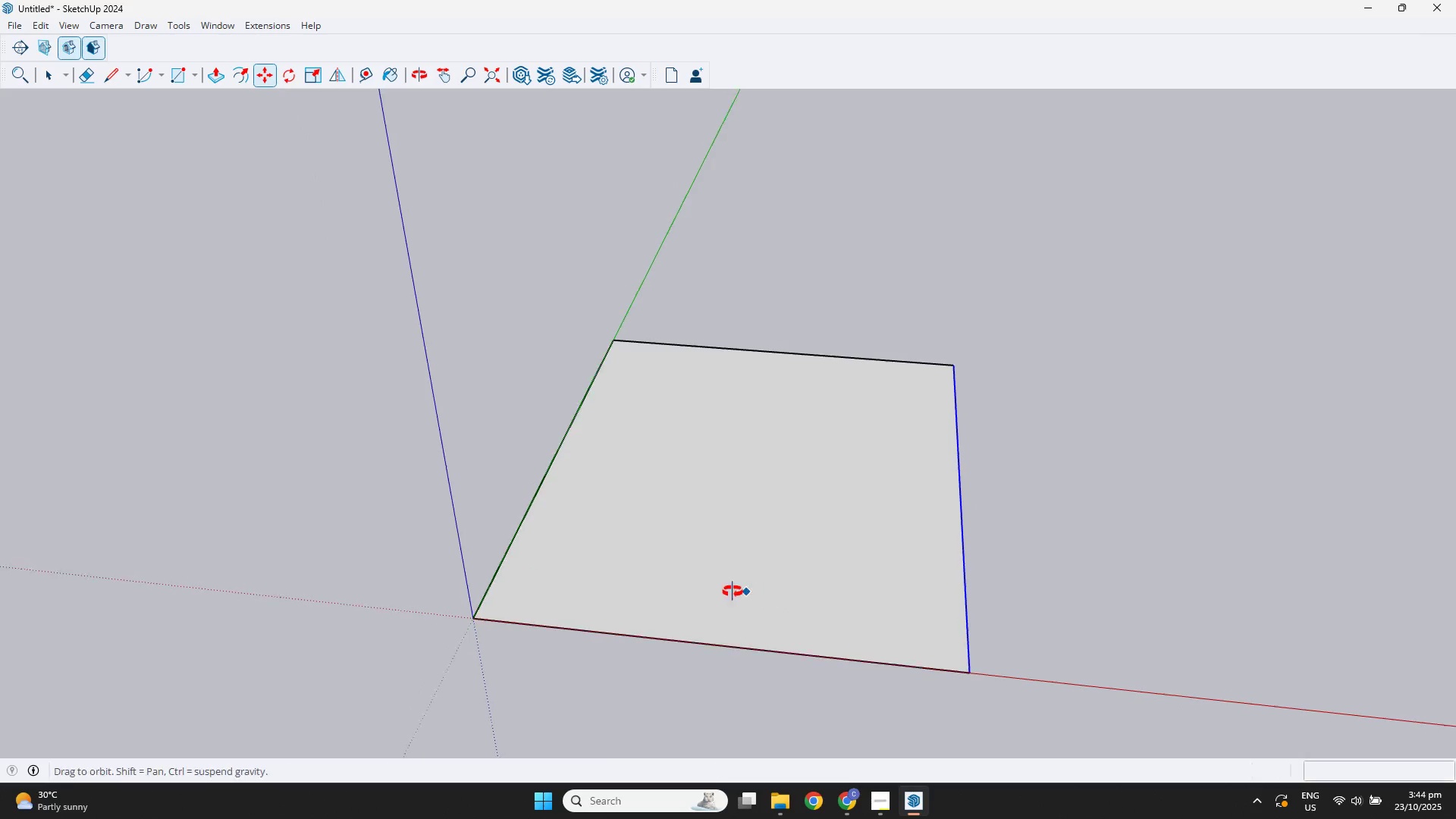 
key(Space)
 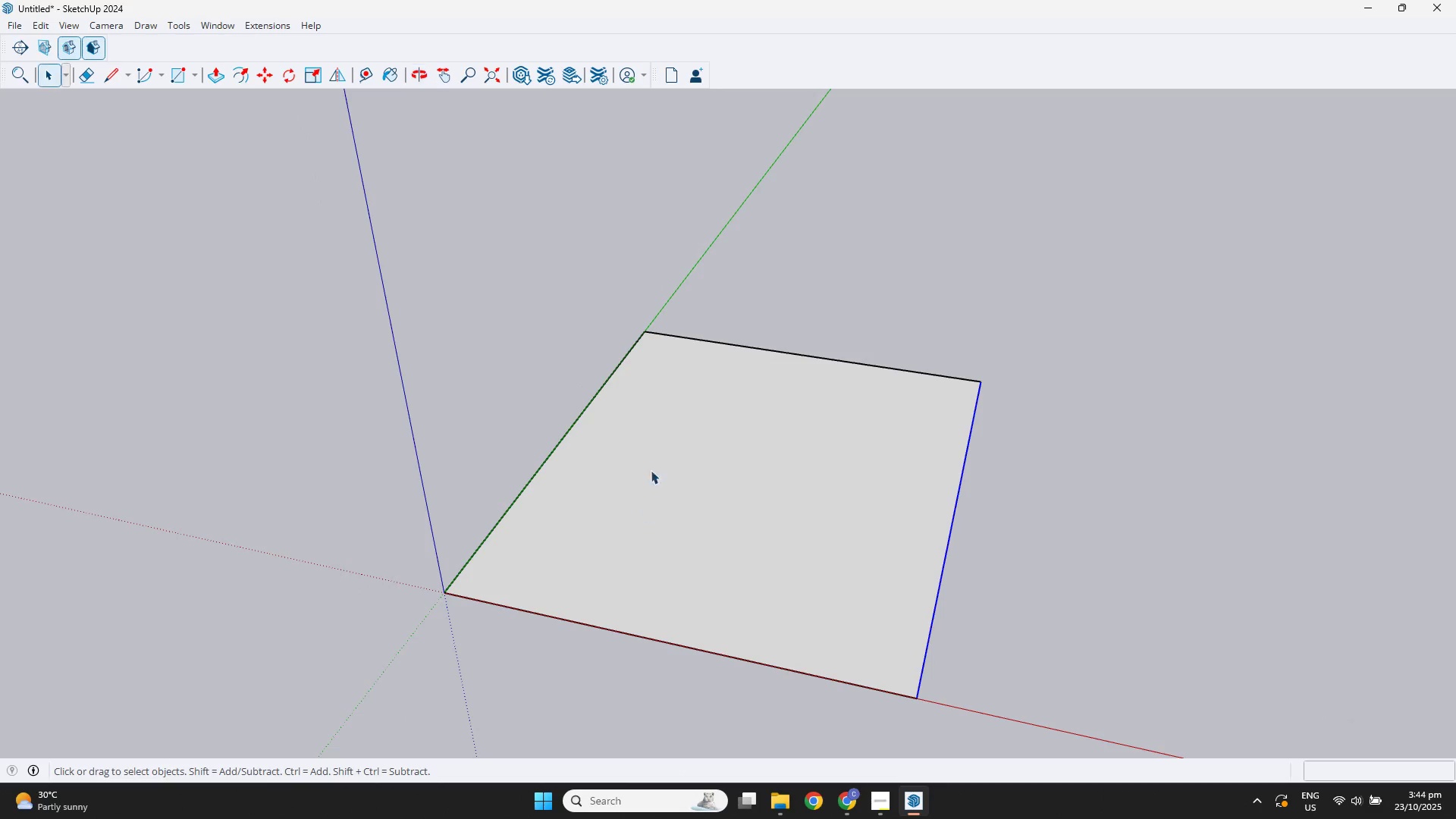 
key(Space)
 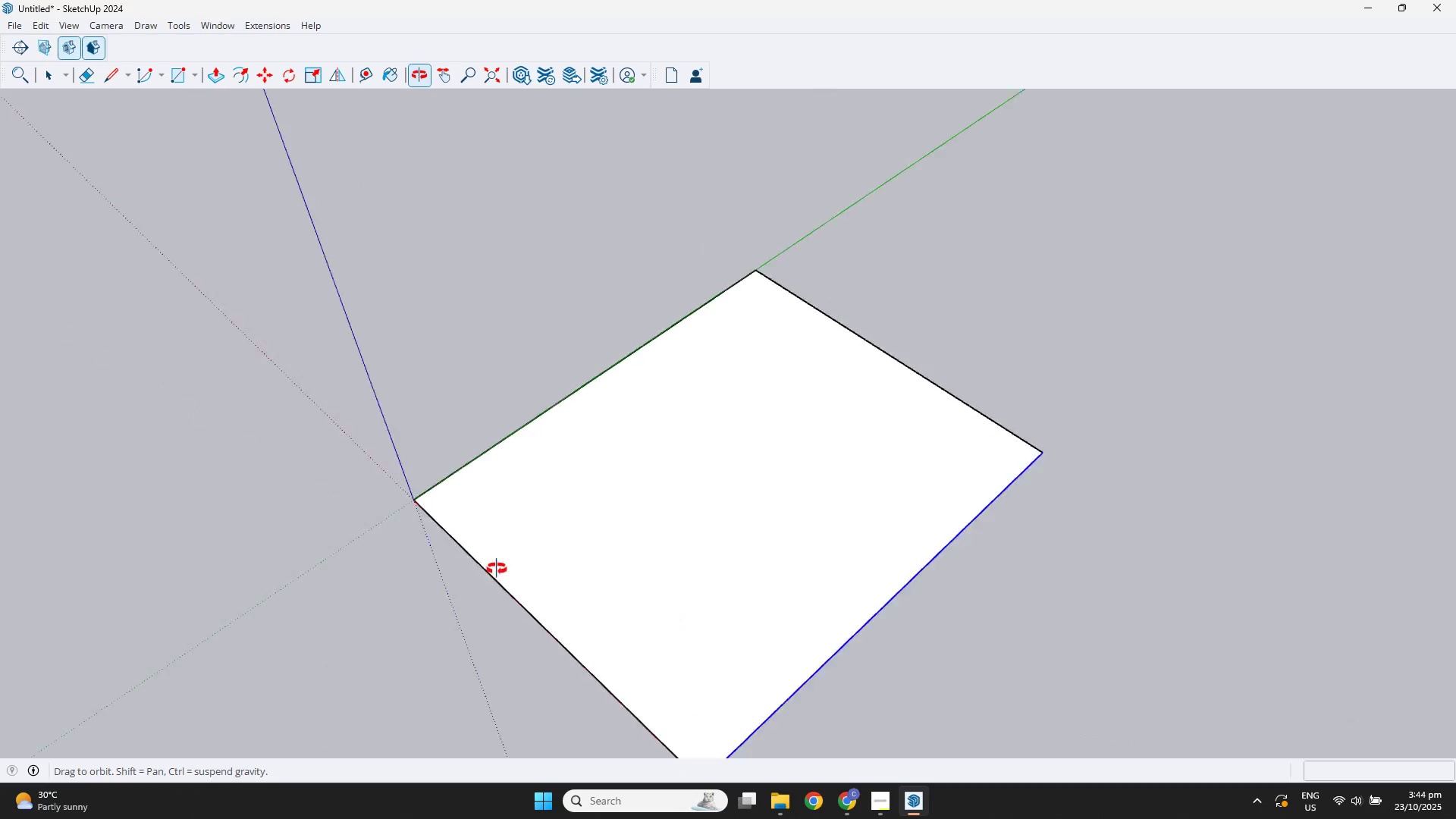 
scroll: coordinate [1078, 488], scroll_direction: up, amount: 4.0
 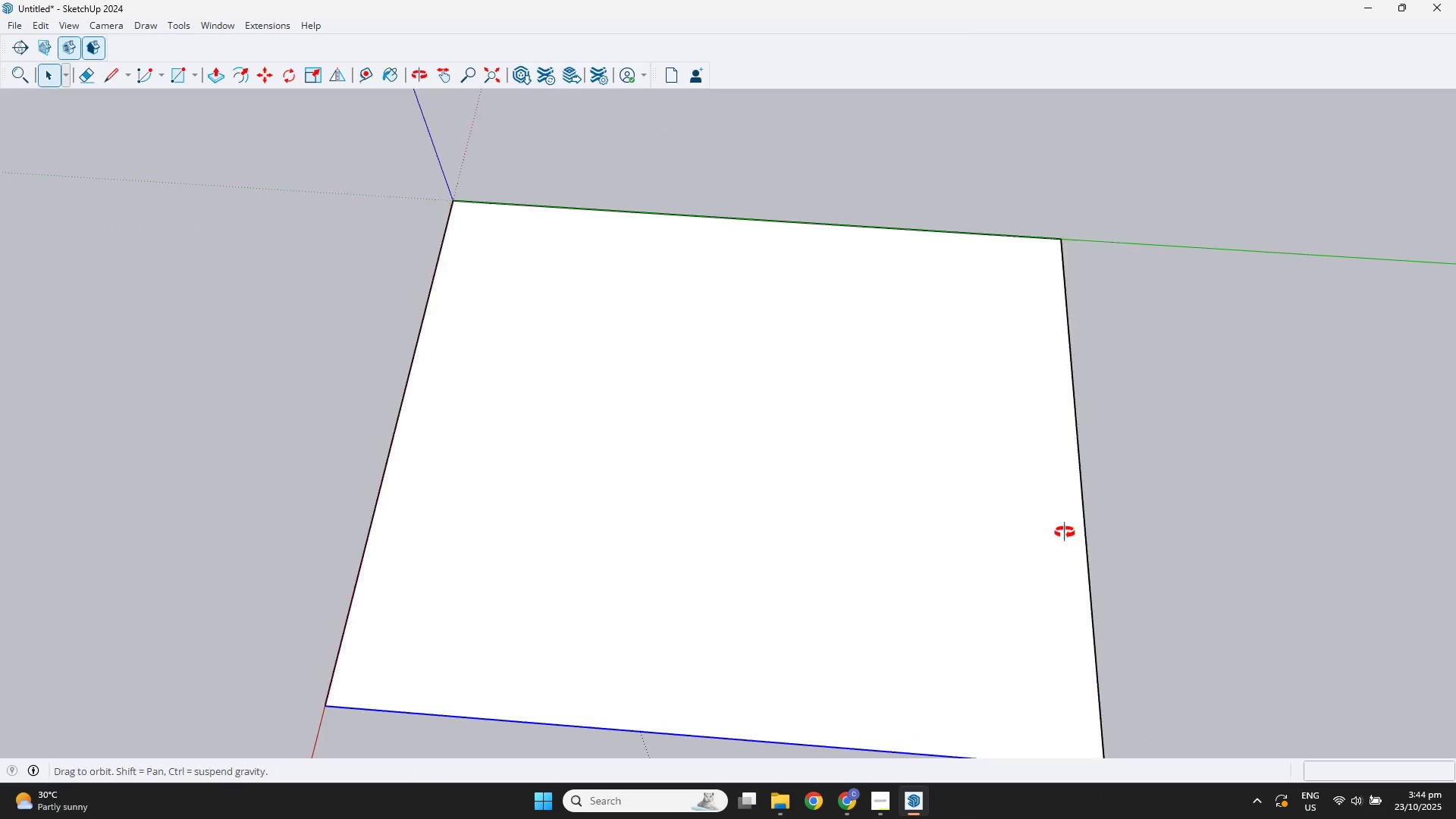 
key(Shift+ShiftLeft)
 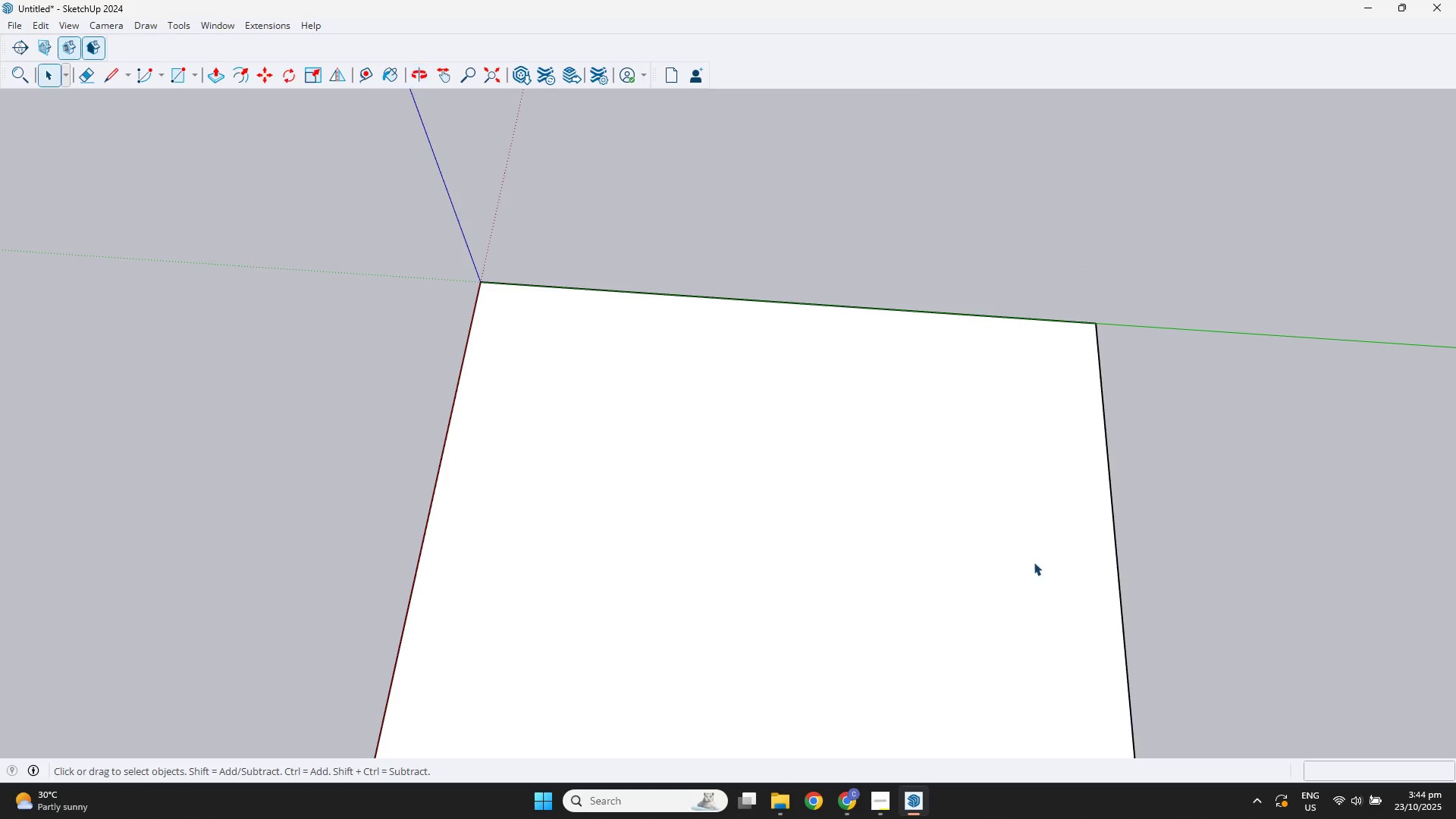 
left_click([934, 527])
 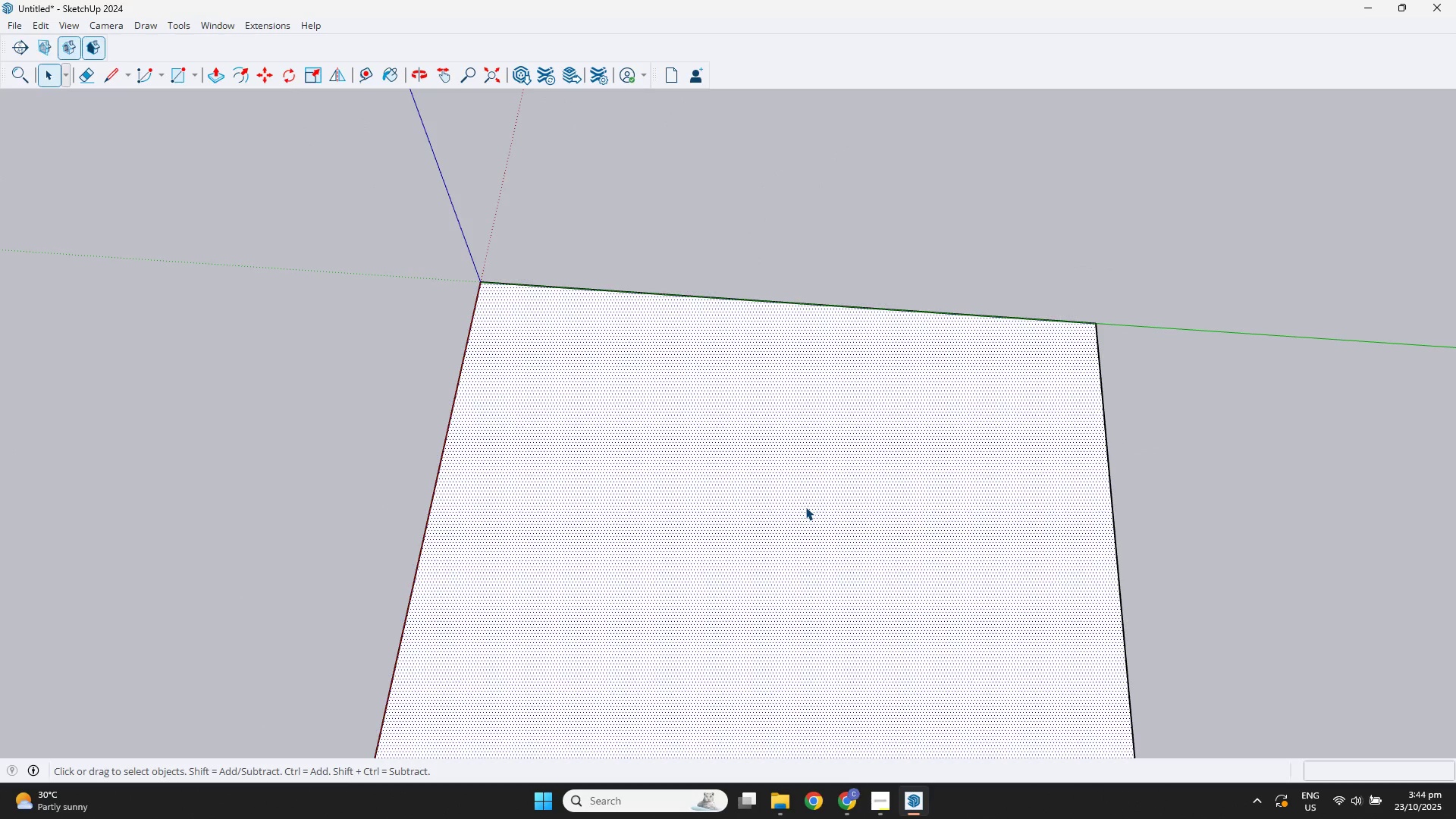 
double_click([805, 507])
 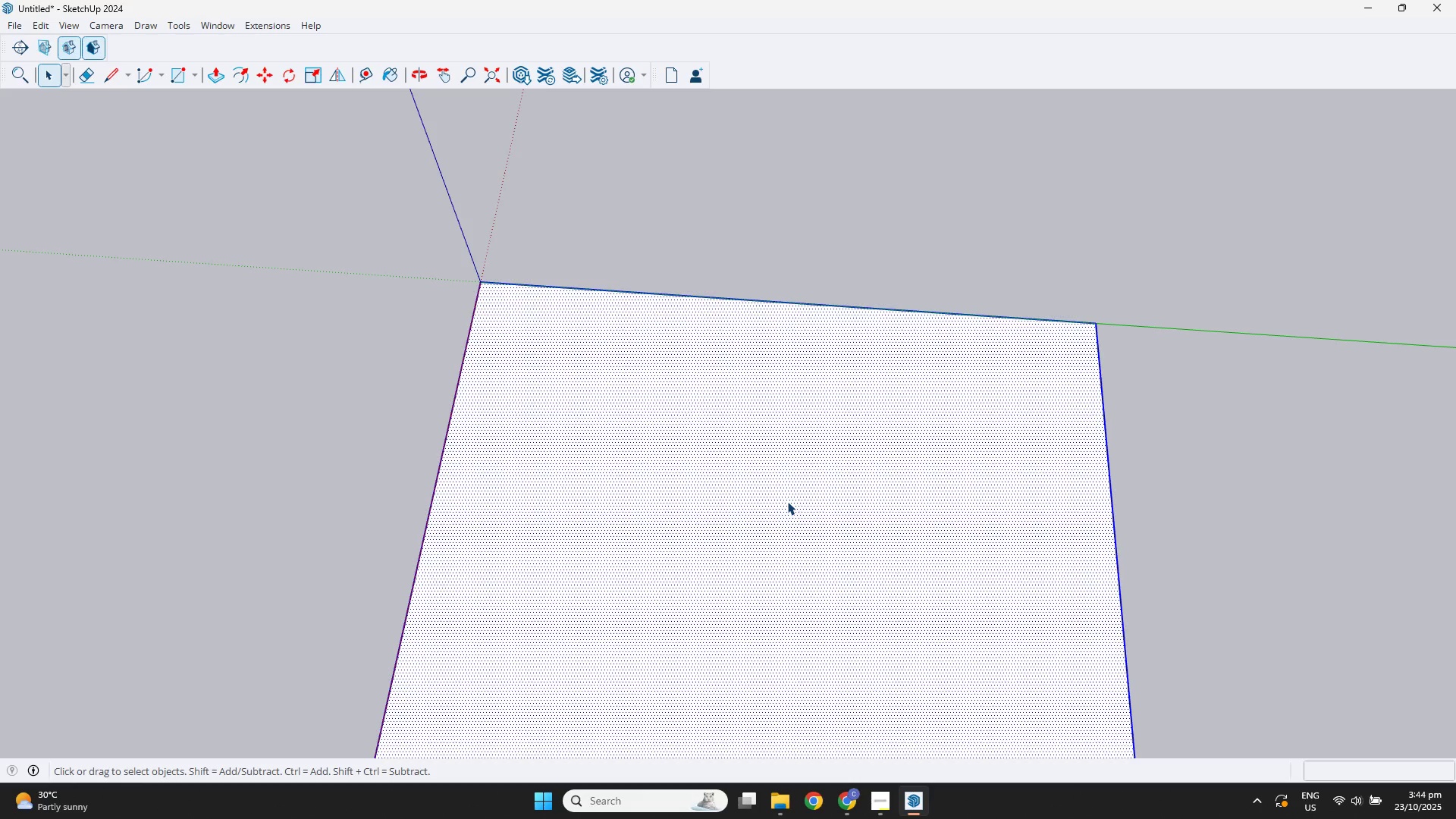 
right_click([787, 501])
 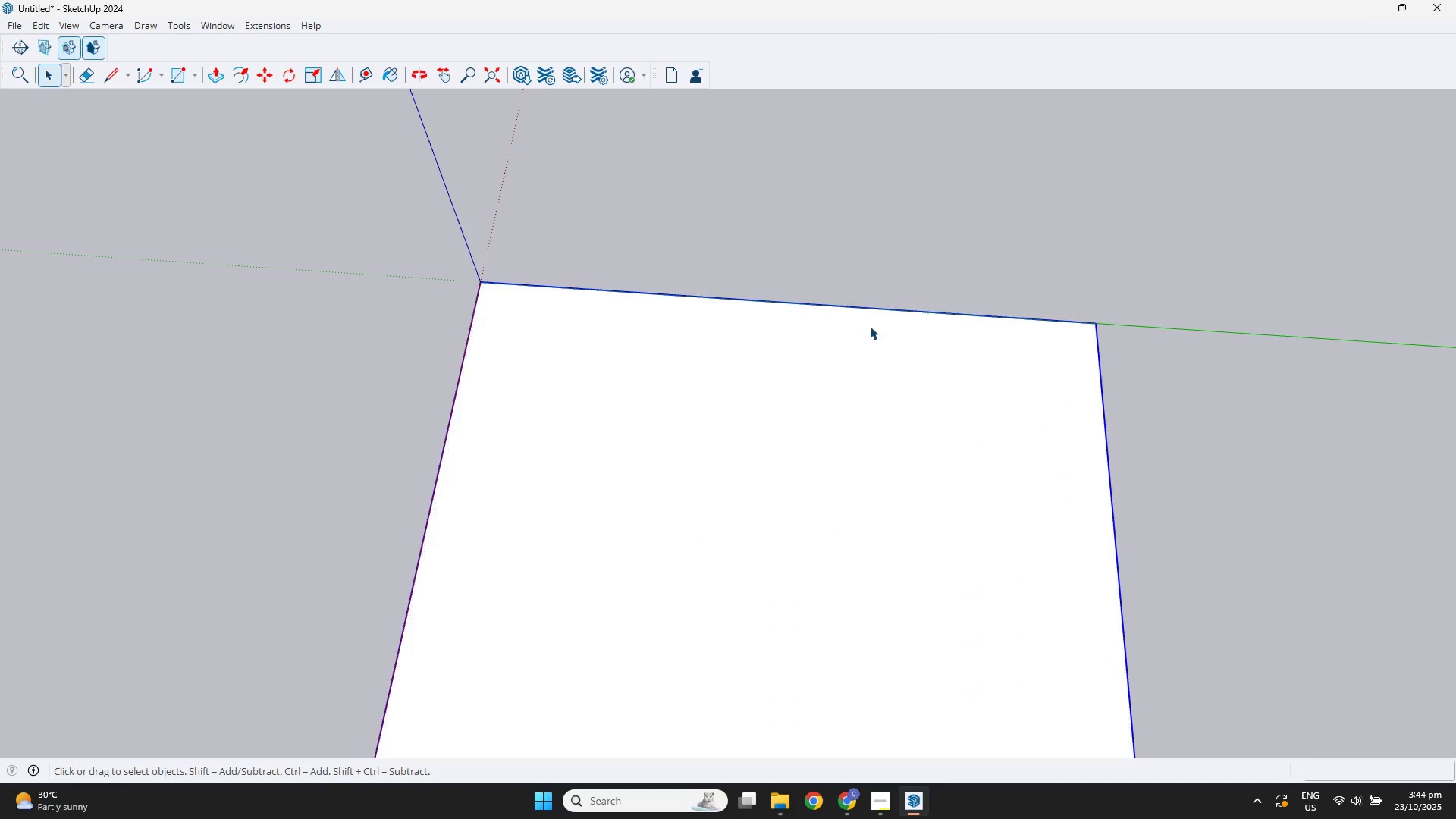 
double_click([739, 546])
 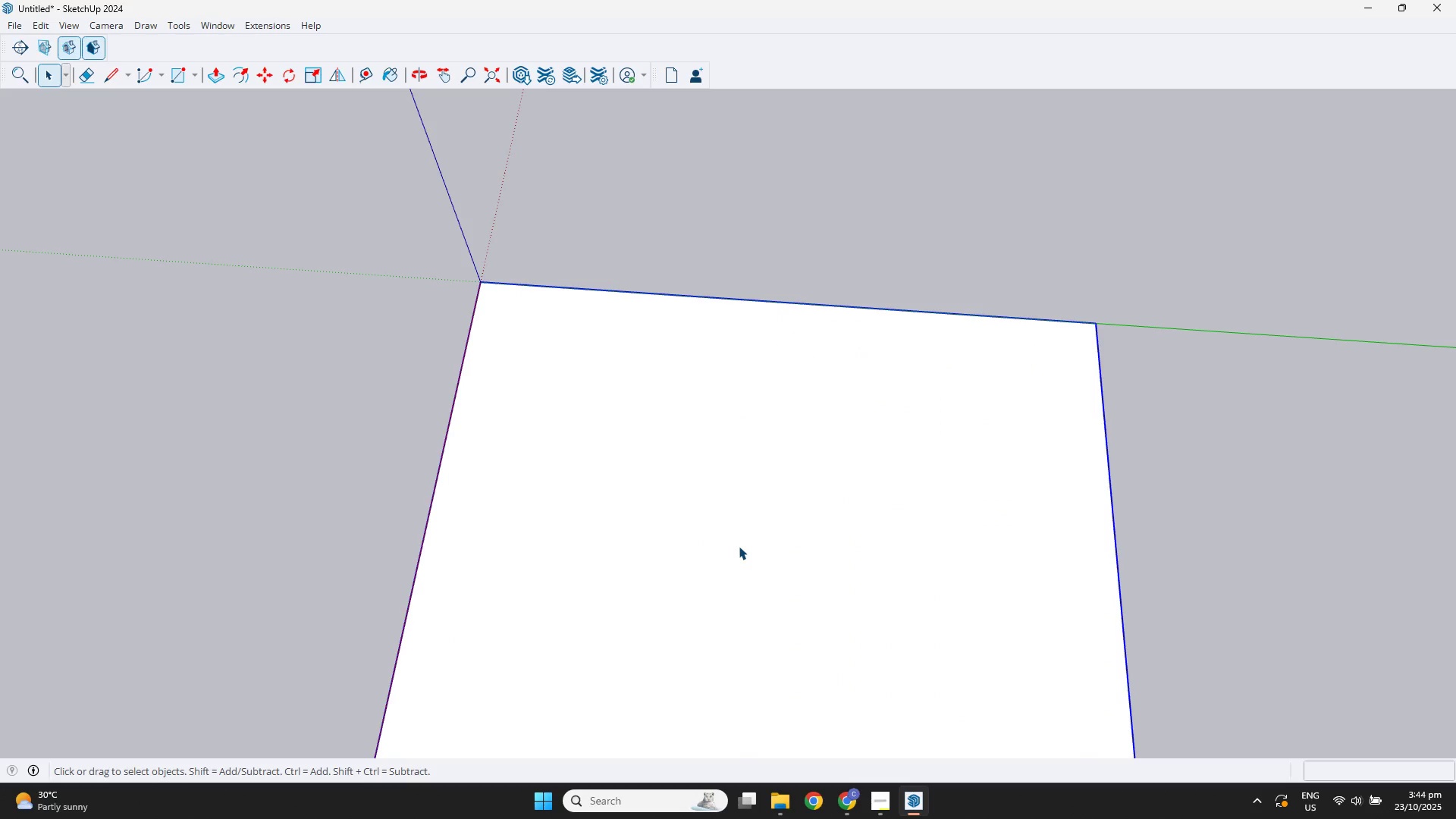 
triple_click([739, 546])
 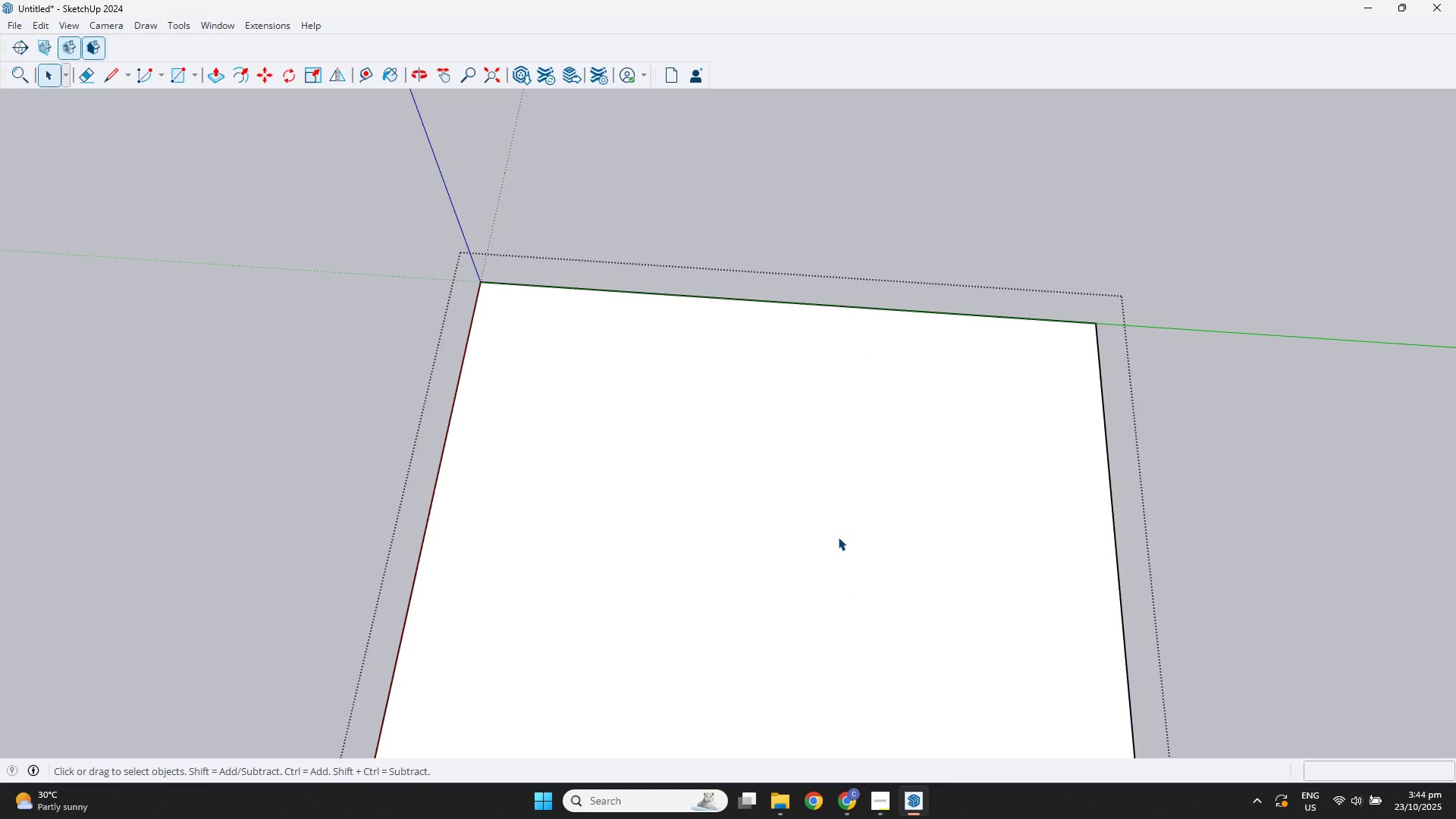 
double_click([838, 537])
 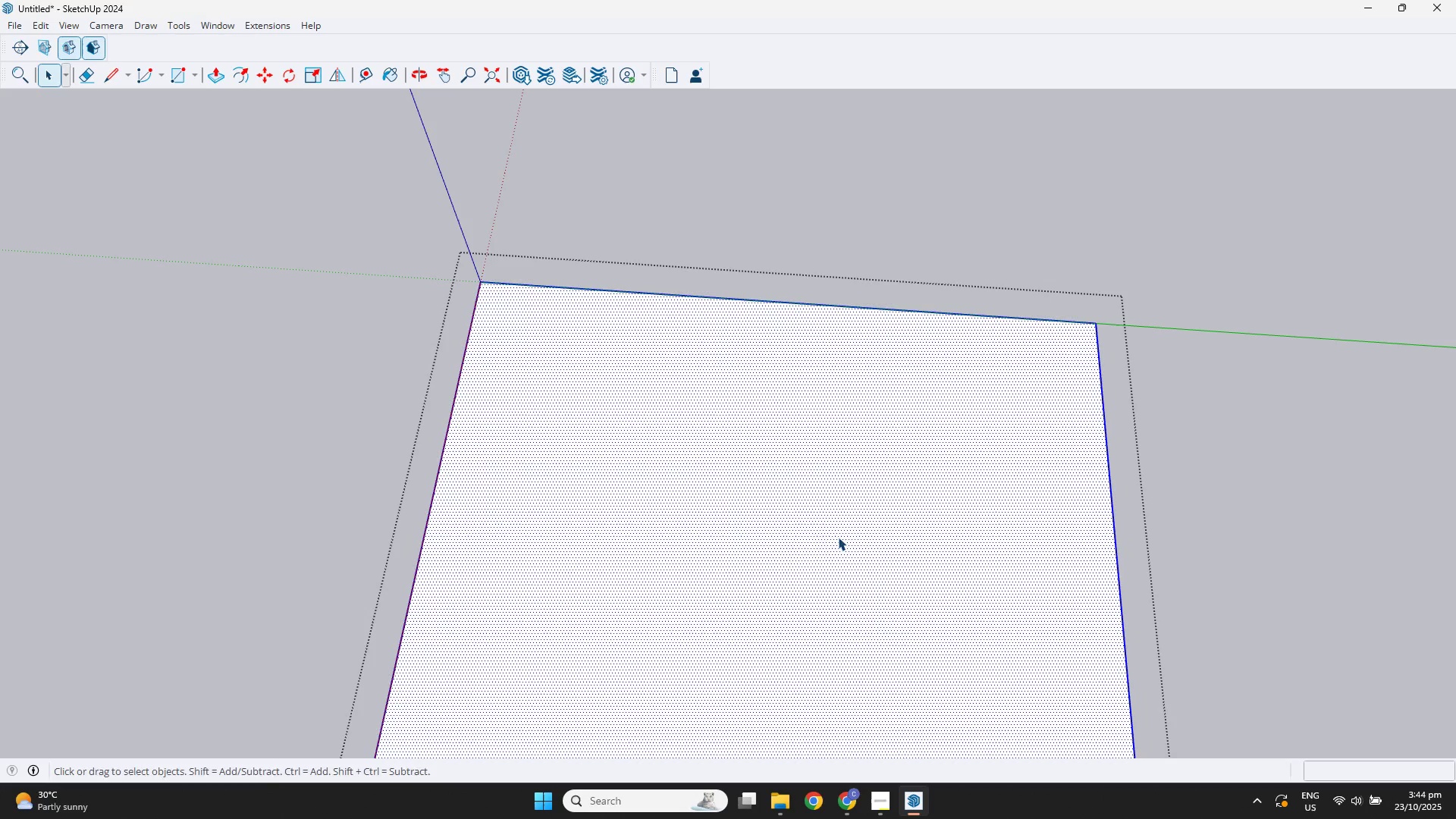 
key(P)
 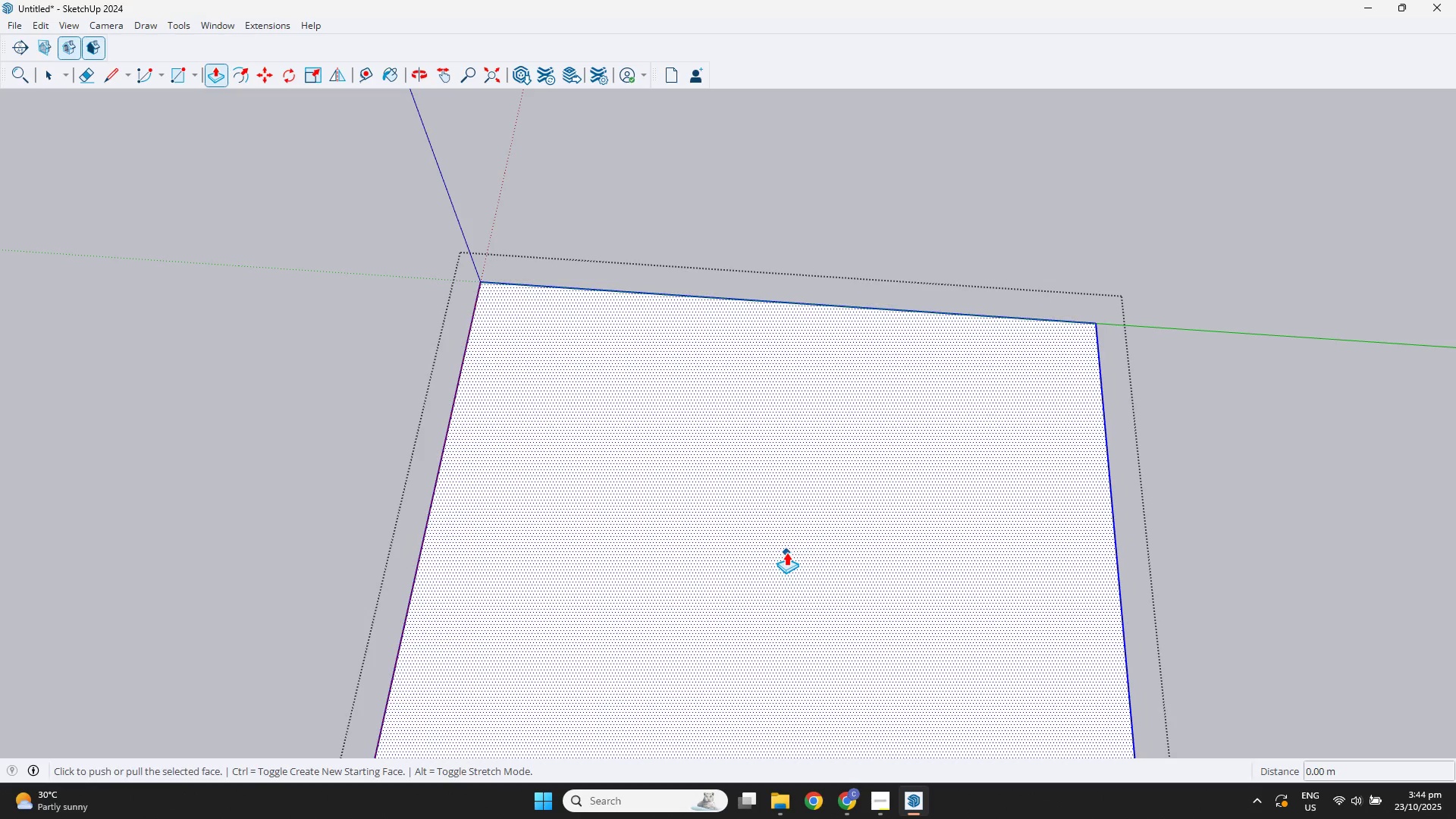 
triple_click([786, 552])
 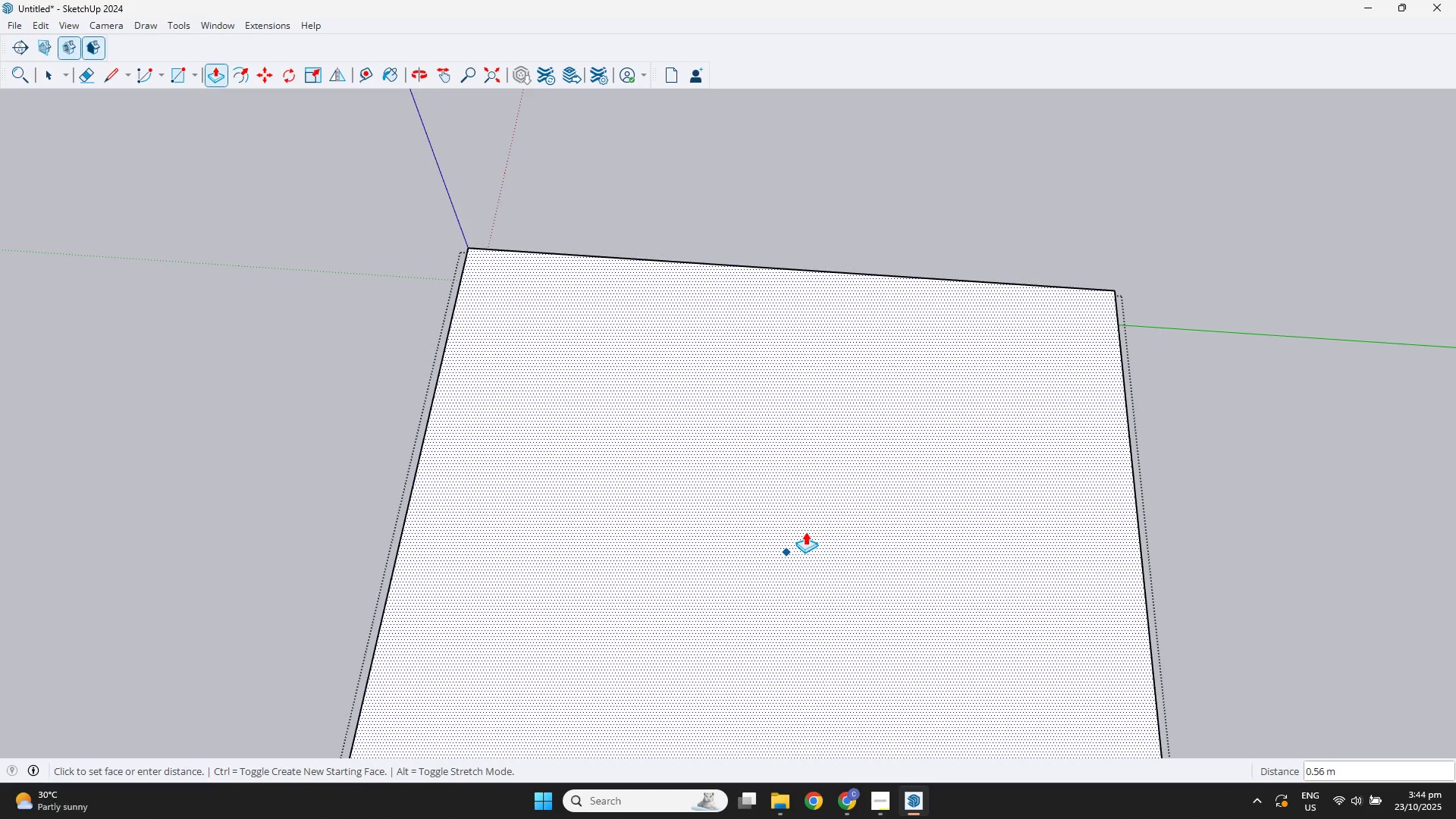 
key(NumpadDecimal)
 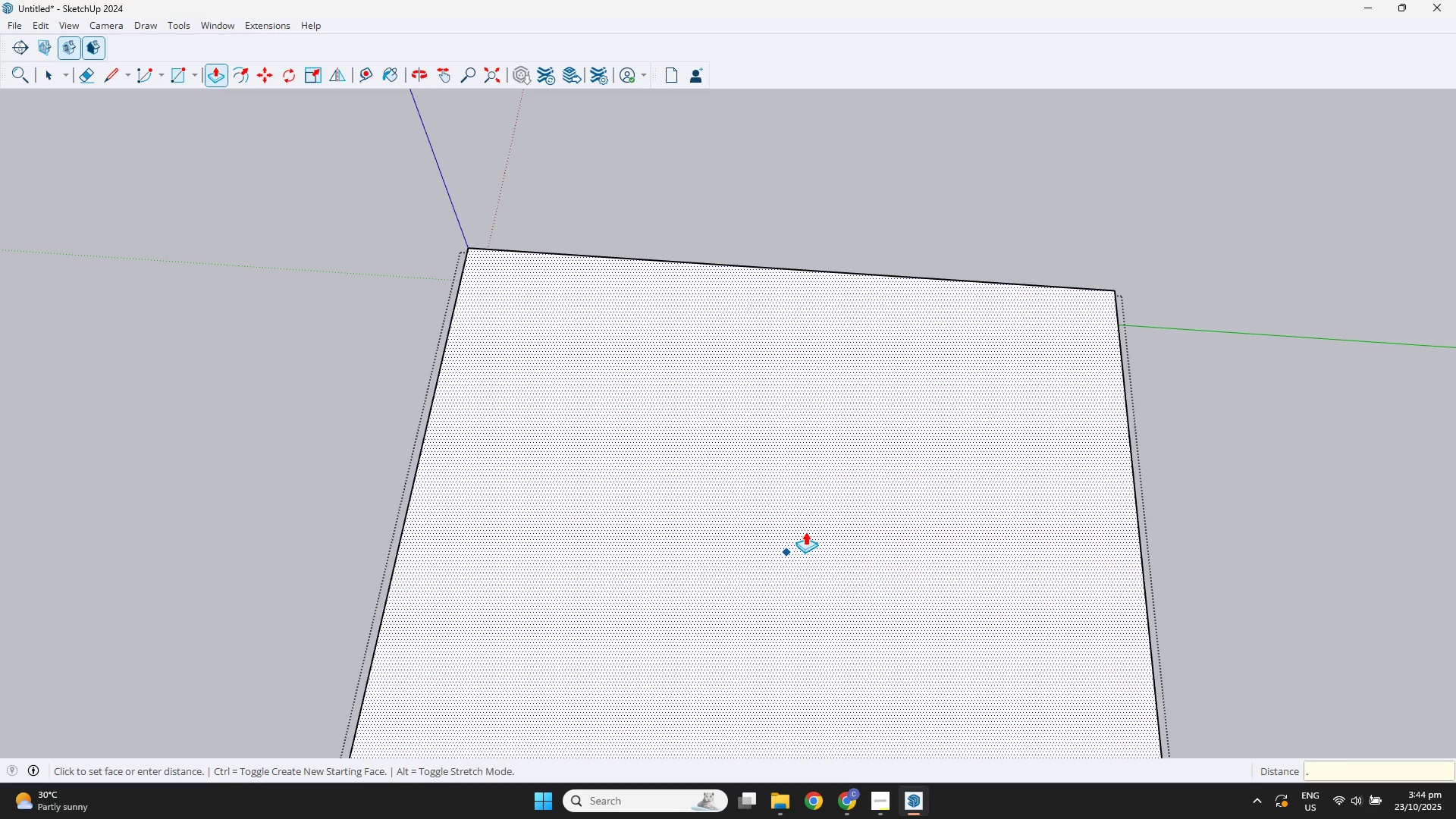 
key(Numpad1)
 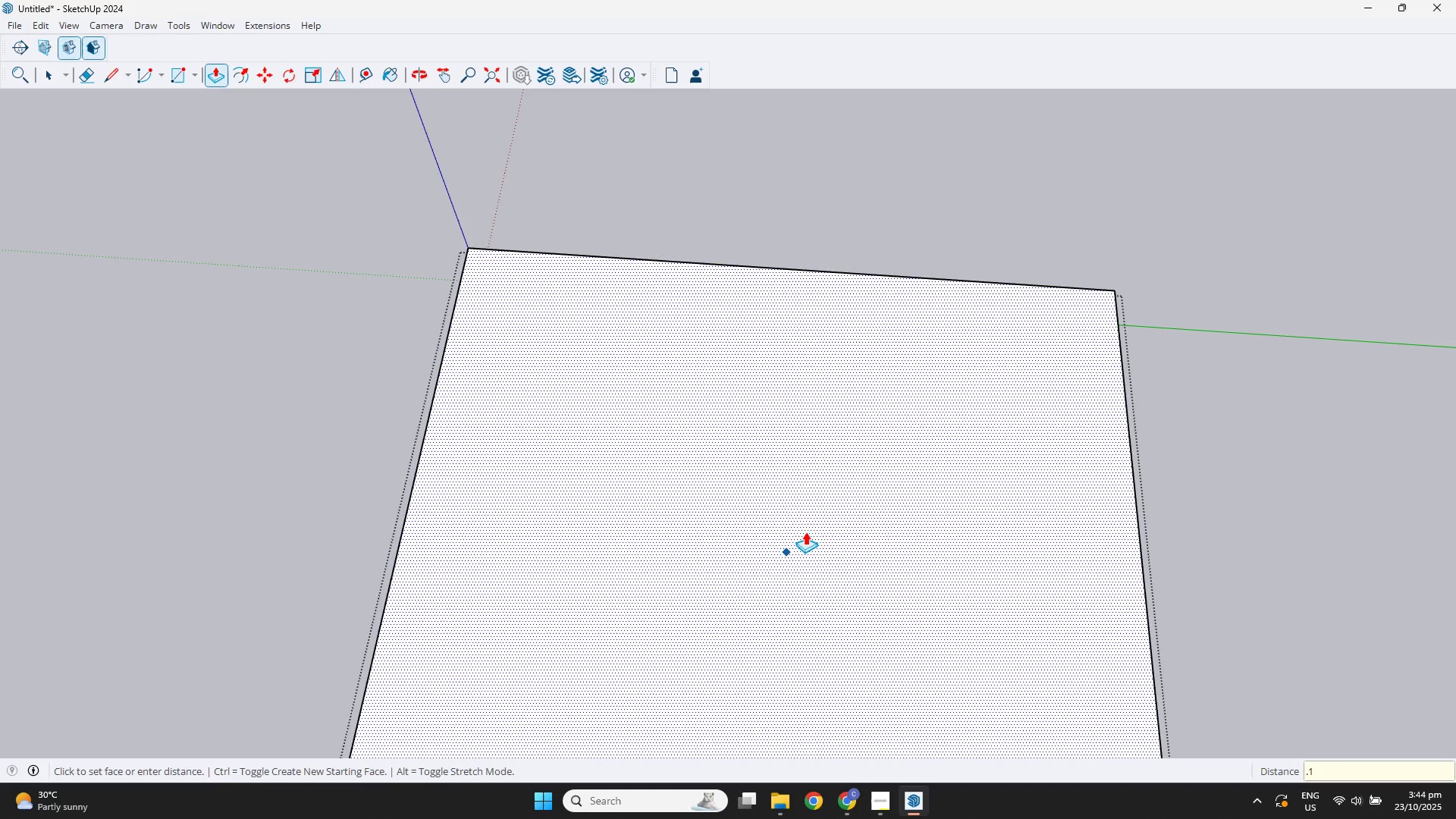 
key(Numpad5)
 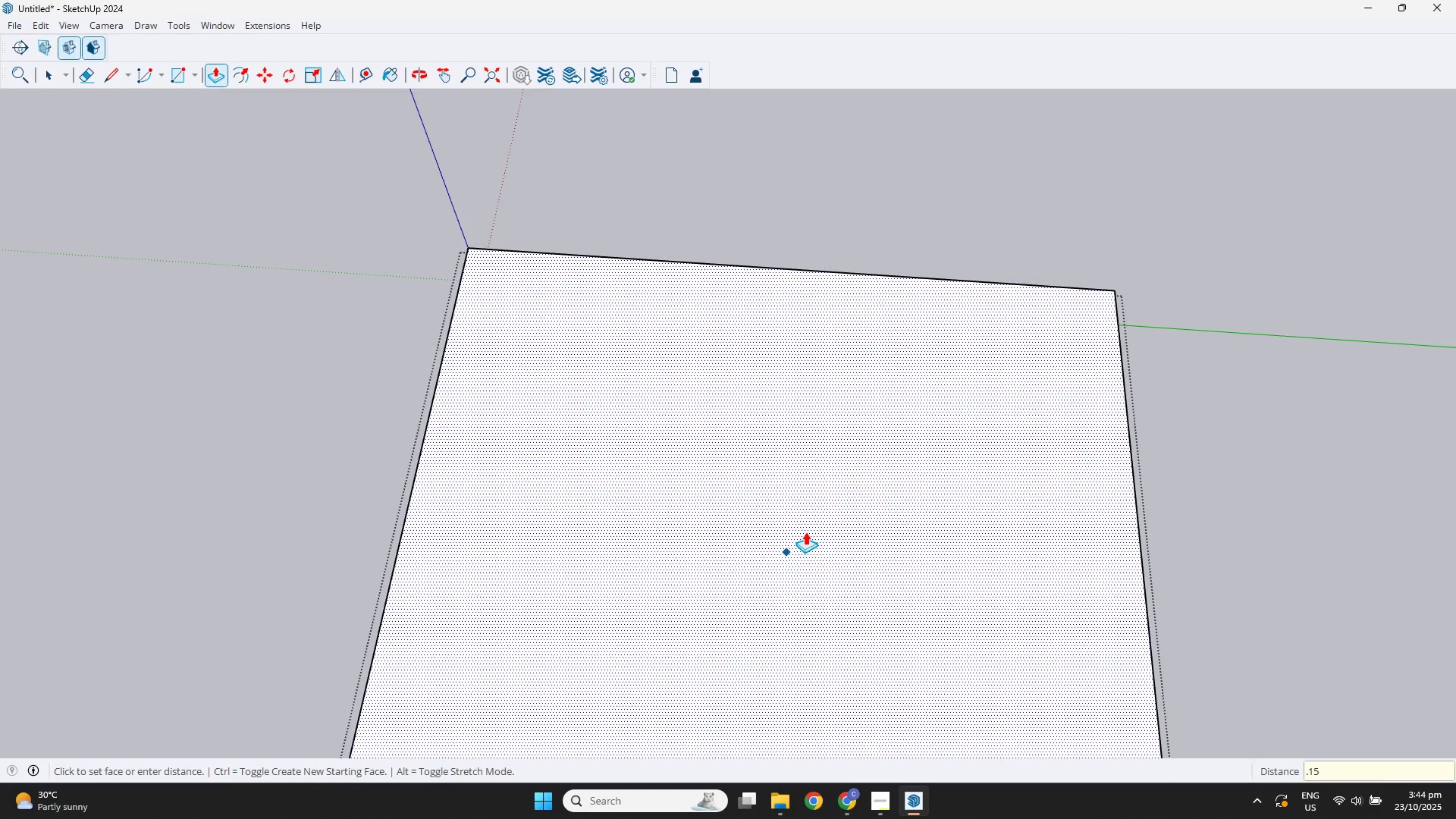 
key(NumpadEnter)
 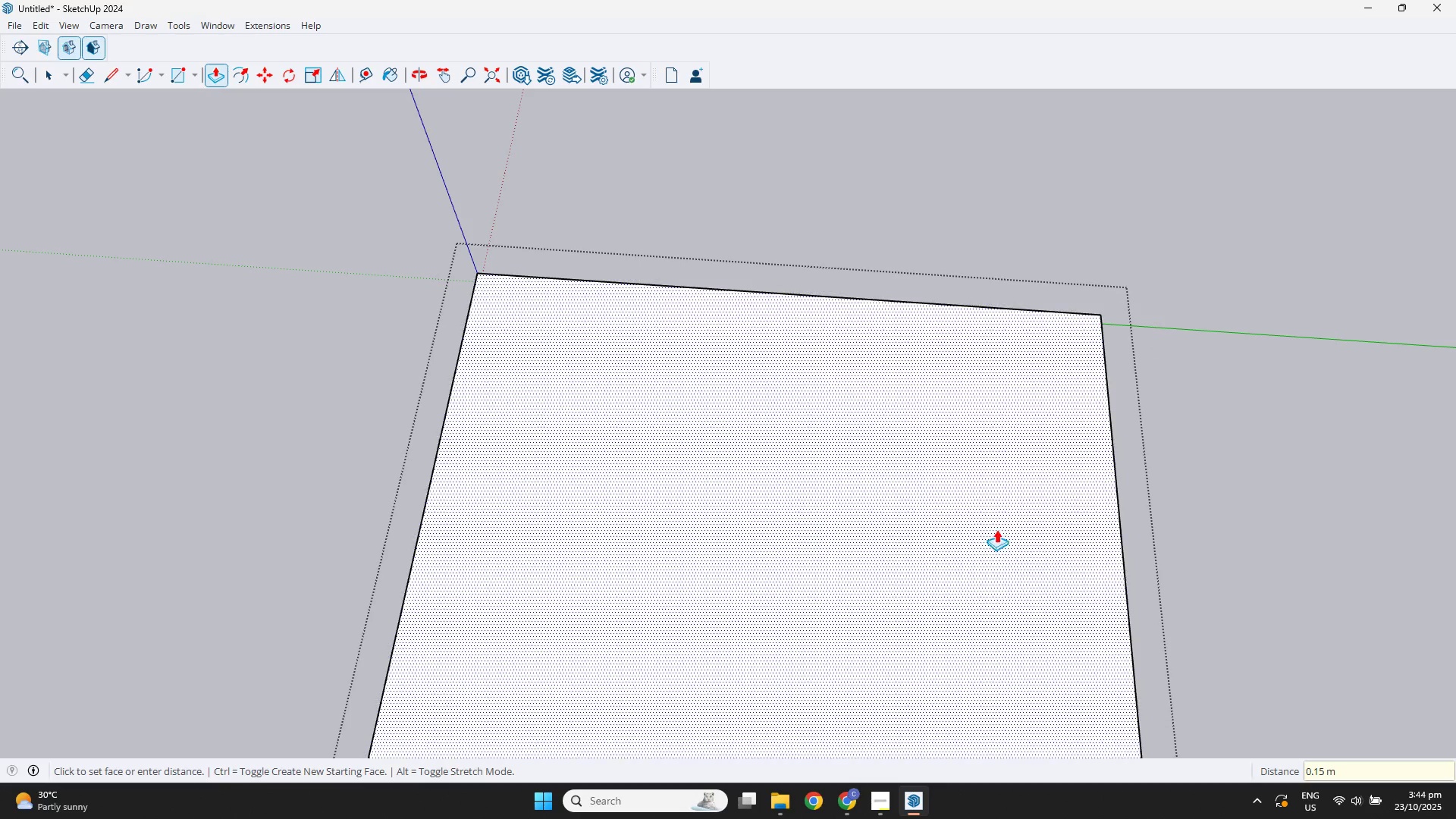 
key(Space)
 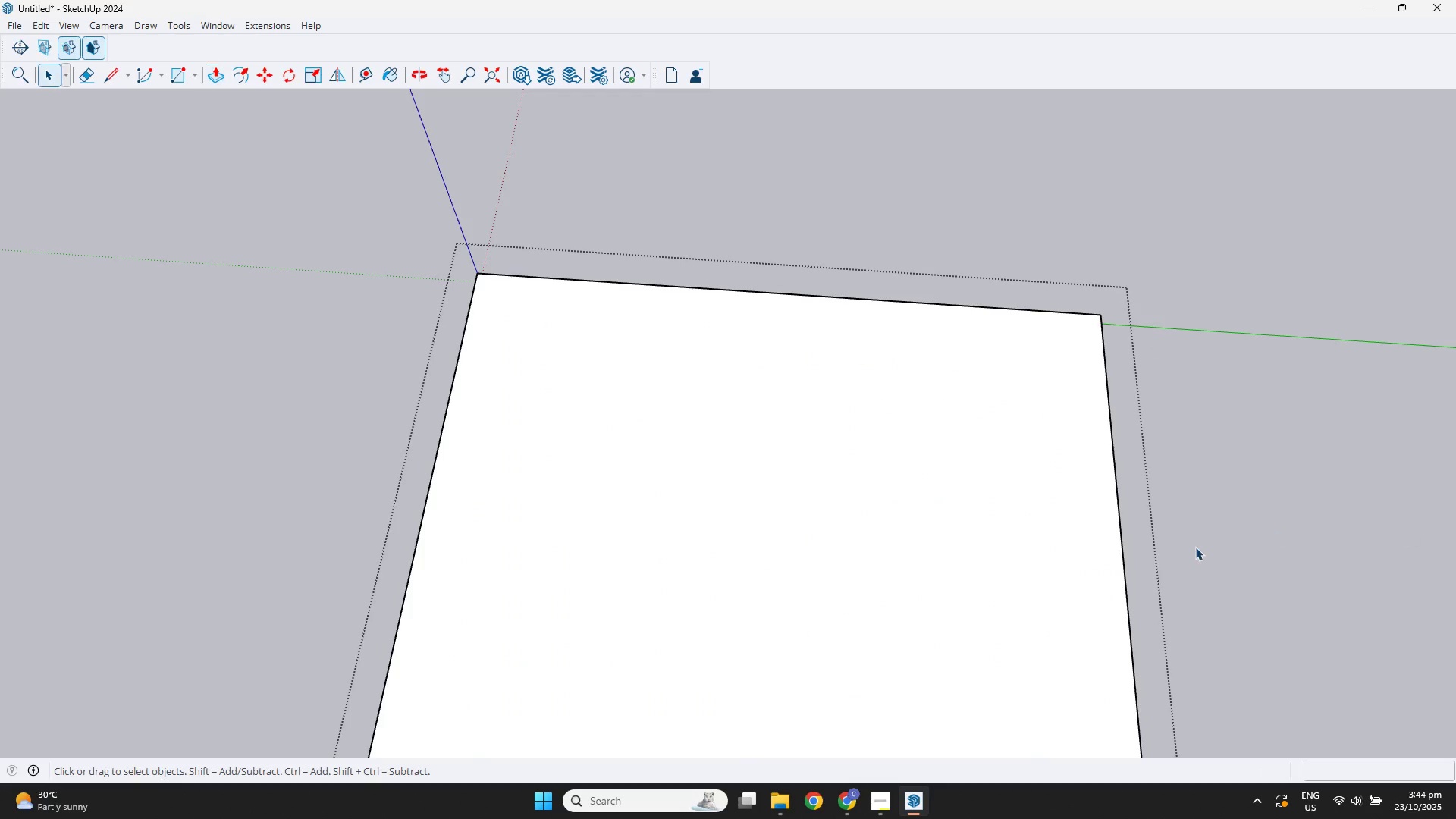 
left_click([1195, 547])
 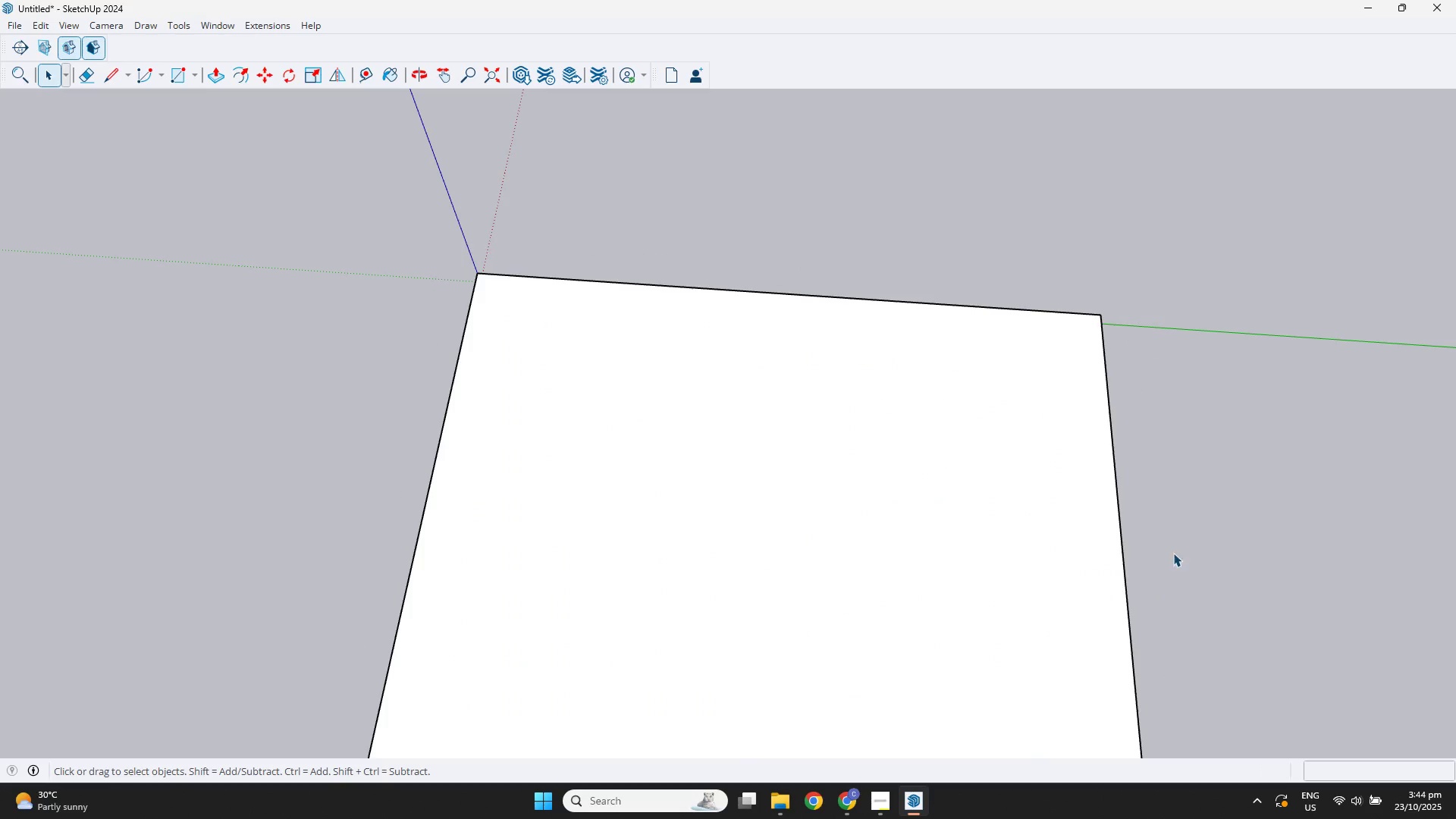 
scroll: coordinate [1110, 573], scroll_direction: down, amount: 3.0
 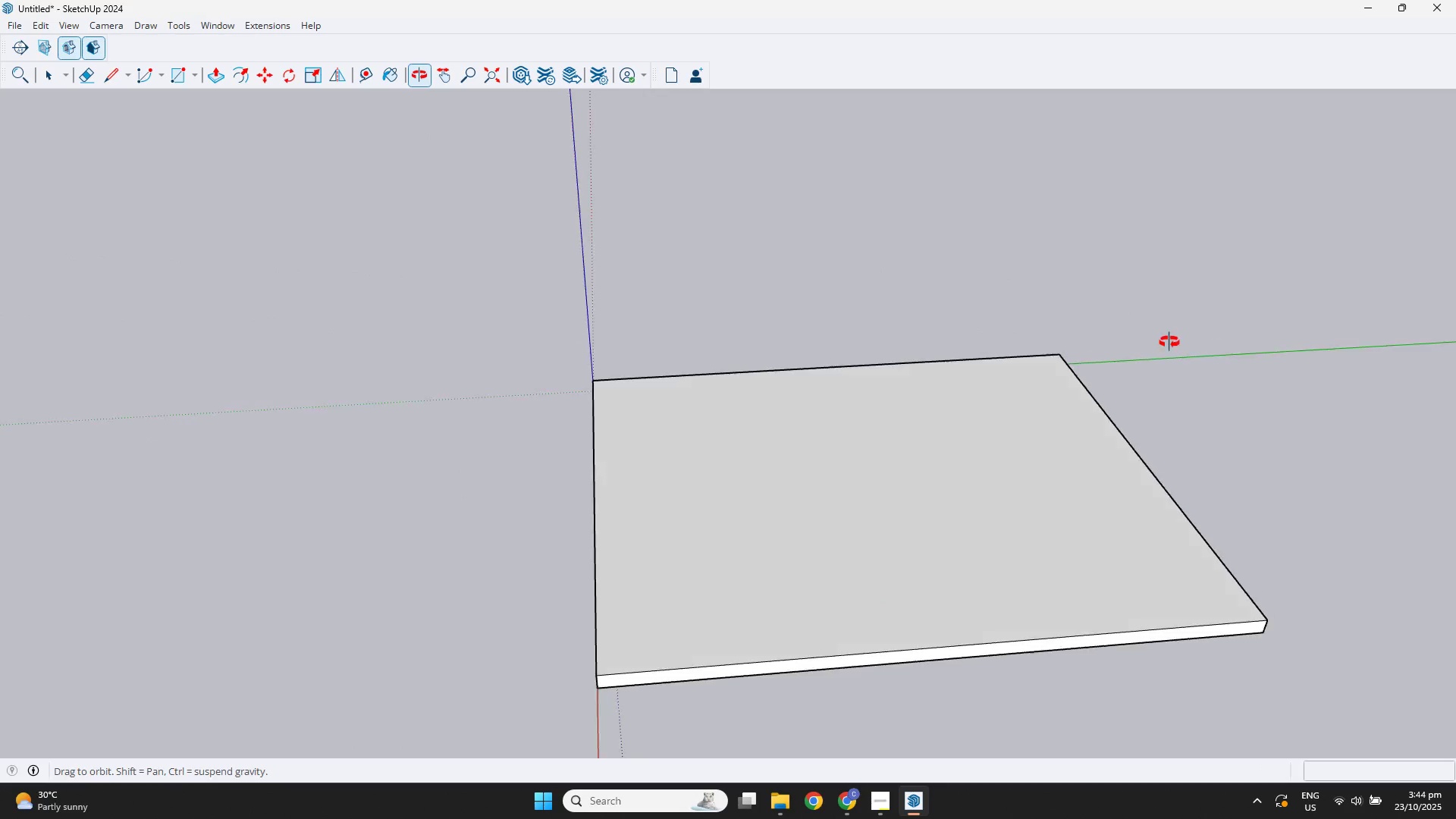 
scroll: coordinate [1065, 502], scroll_direction: up, amount: 3.0
 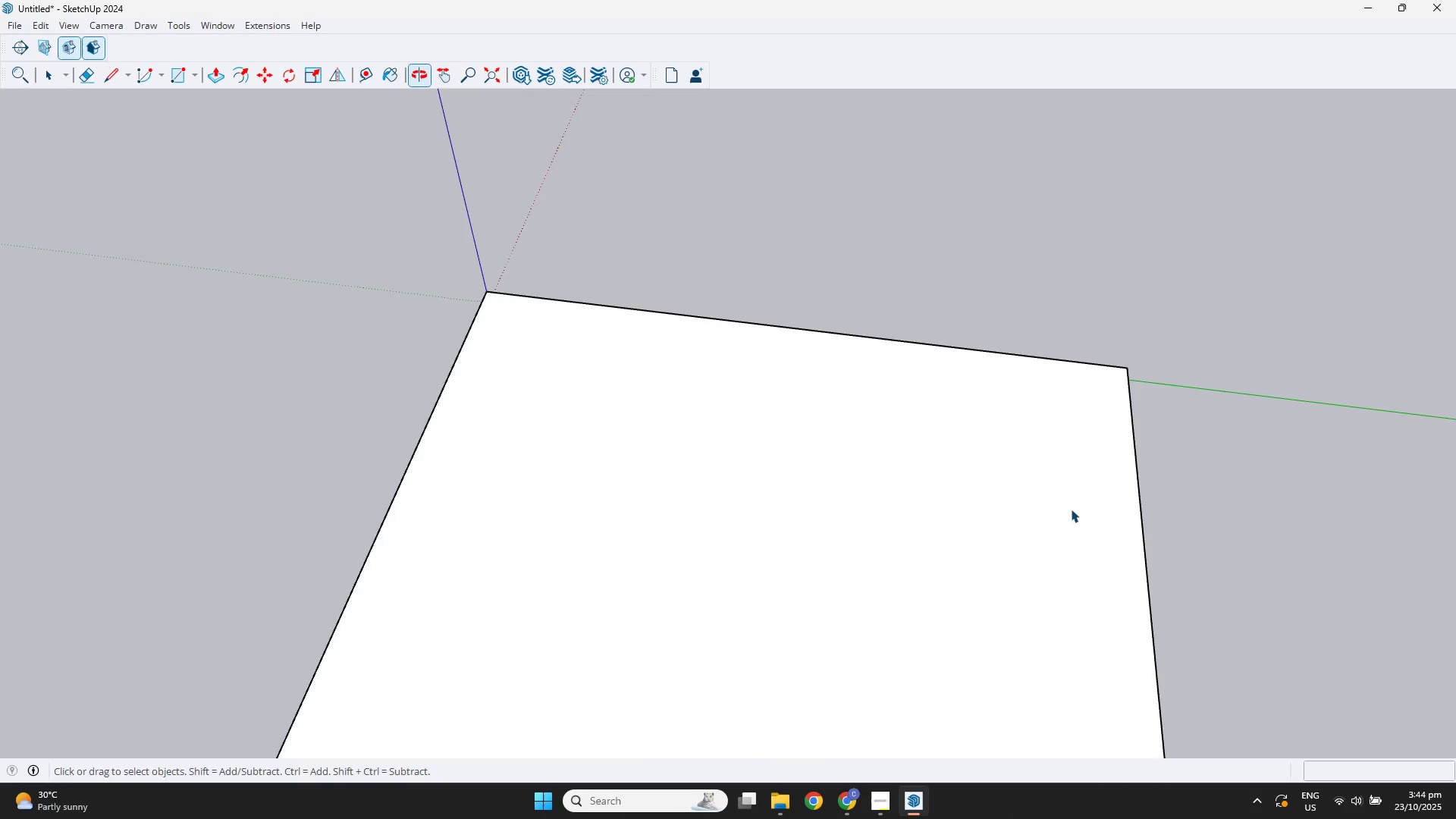 
key(Shift+ShiftLeft)
 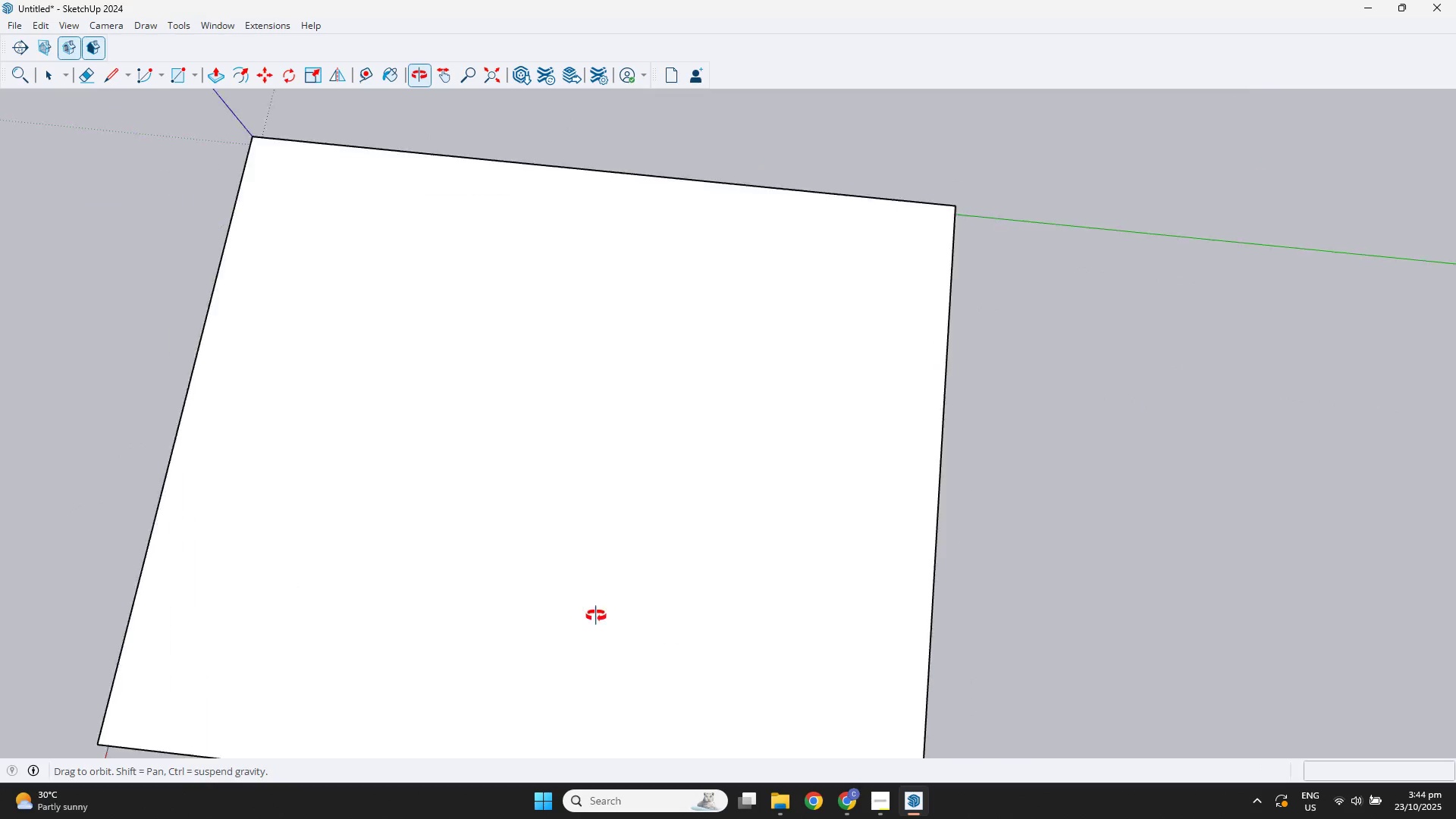 
hold_key(key=ShiftLeft, duration=0.34)
 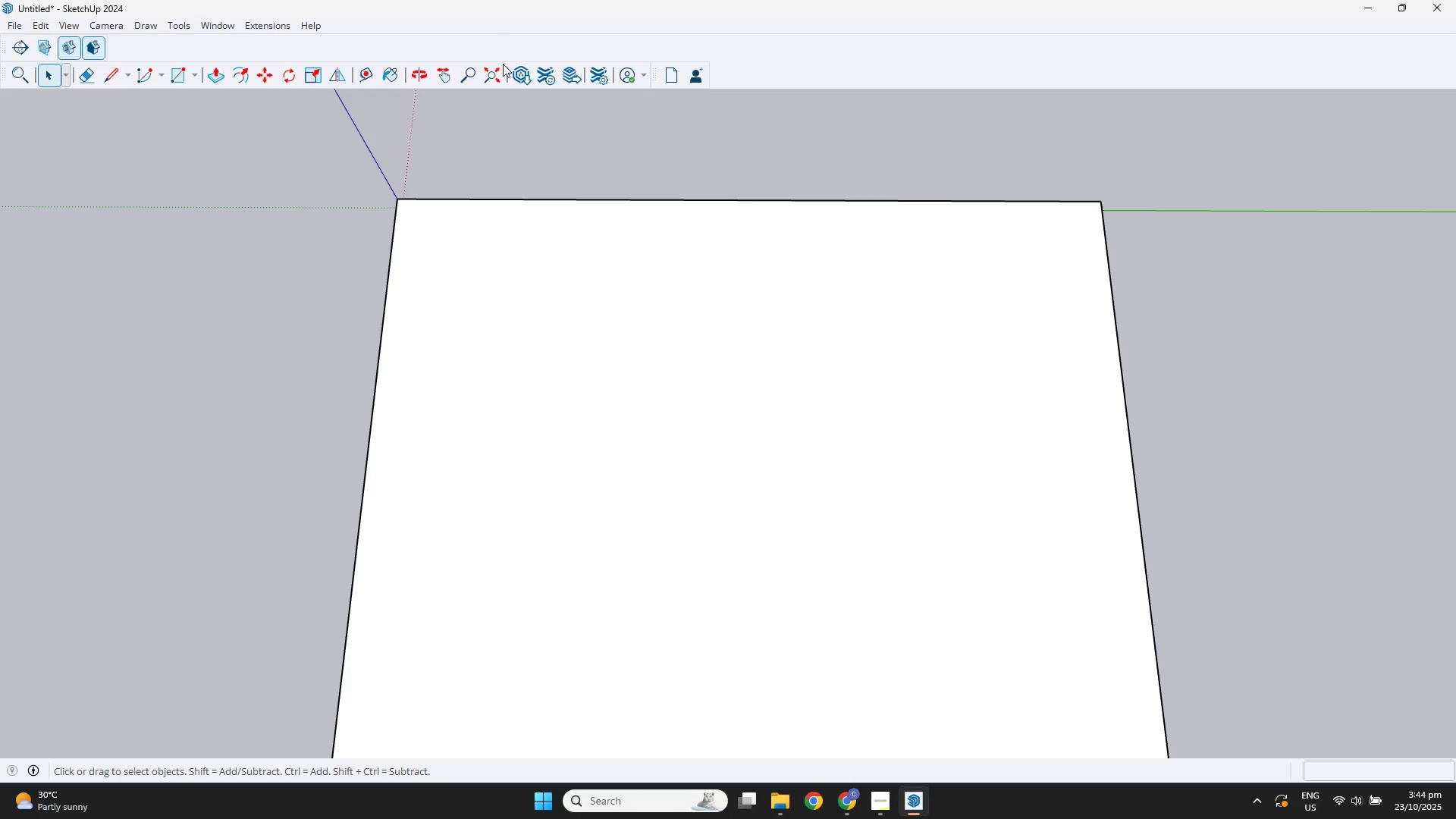 
scroll: coordinate [420, 293], scroll_direction: up, amount: 1.0
 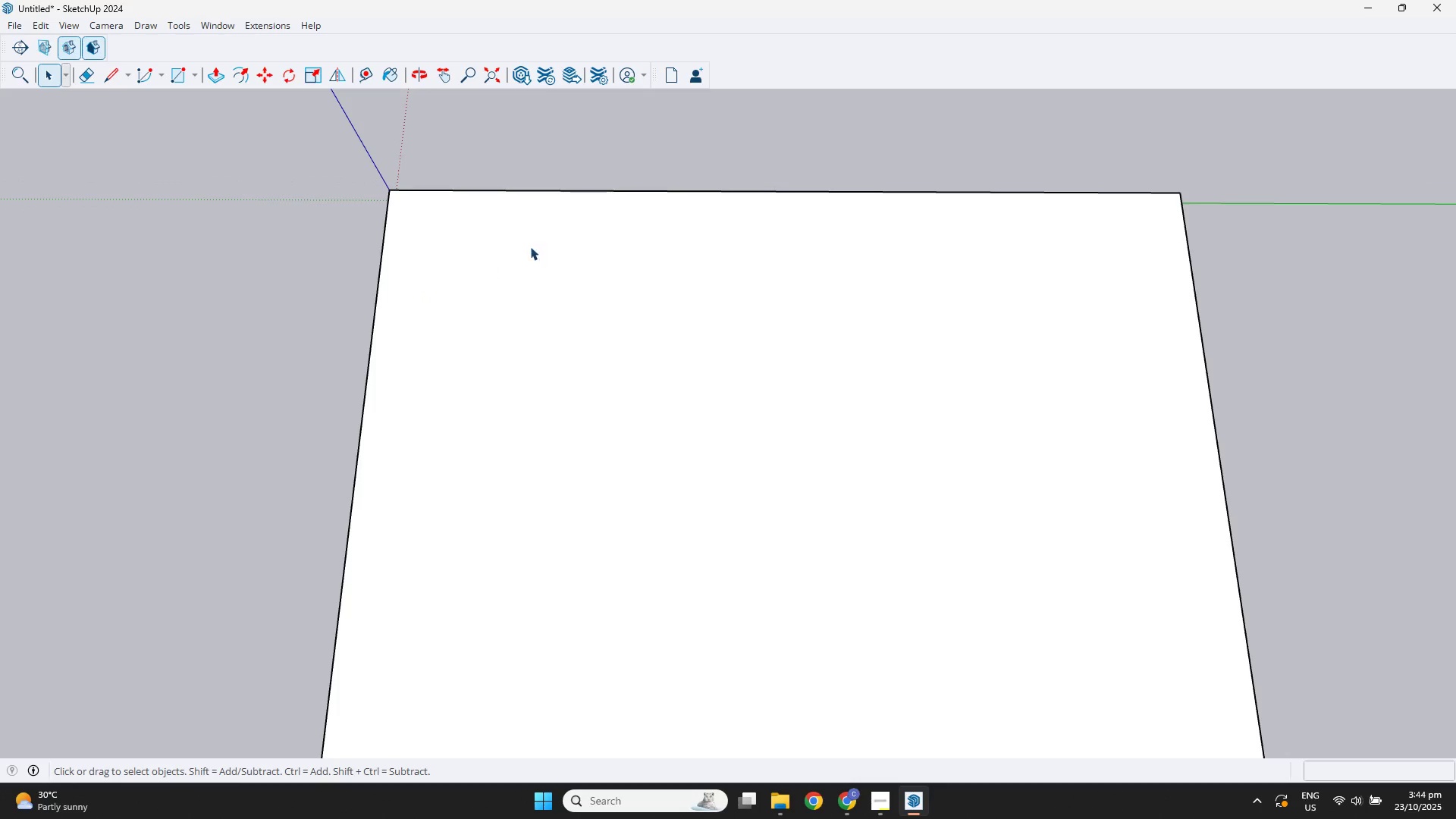 
left_click([539, 240])
 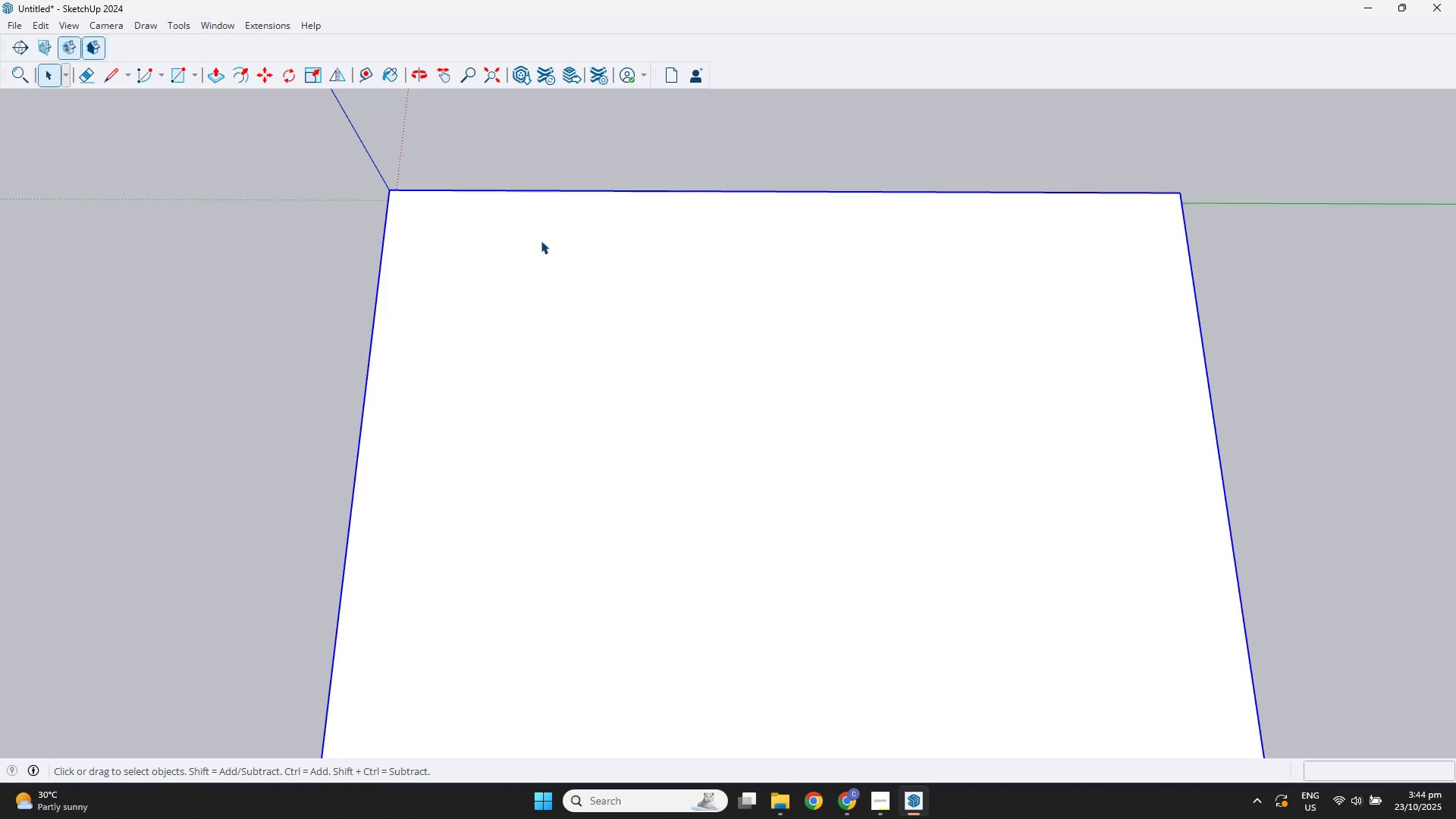 
double_click([541, 240])
 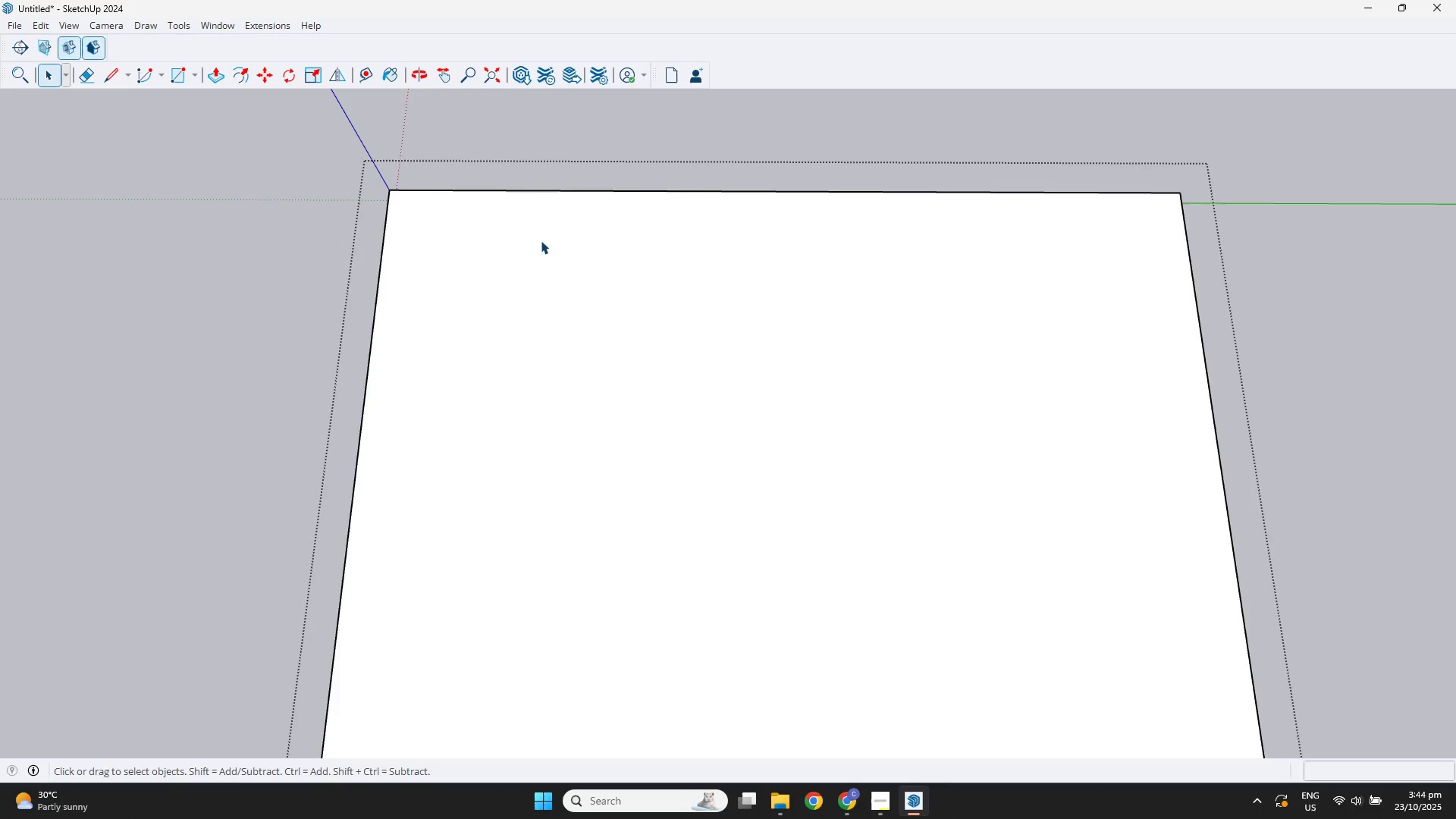 
key(F)
 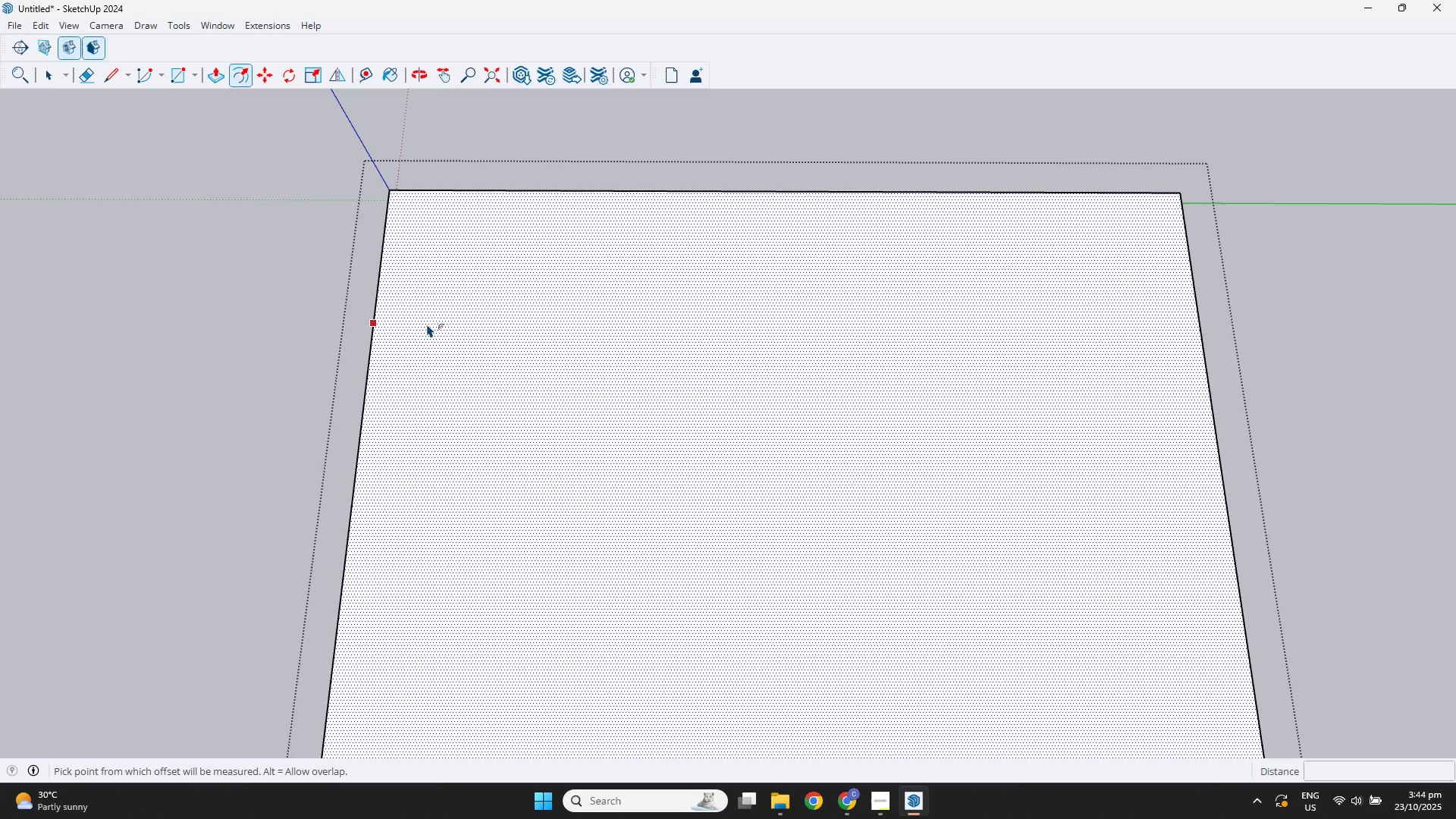 
left_click([427, 324])
 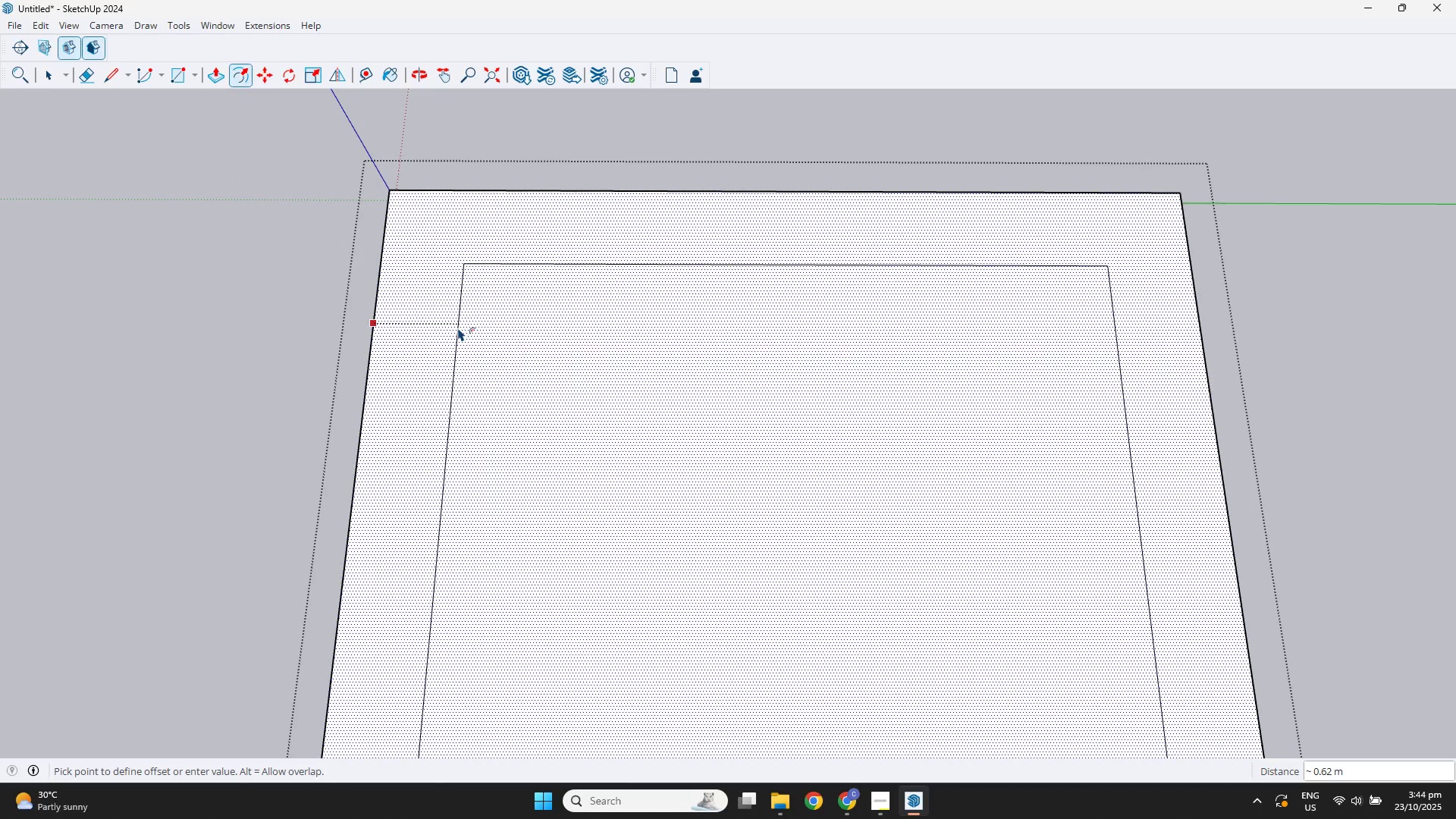 
key(NumpadDecimal)
 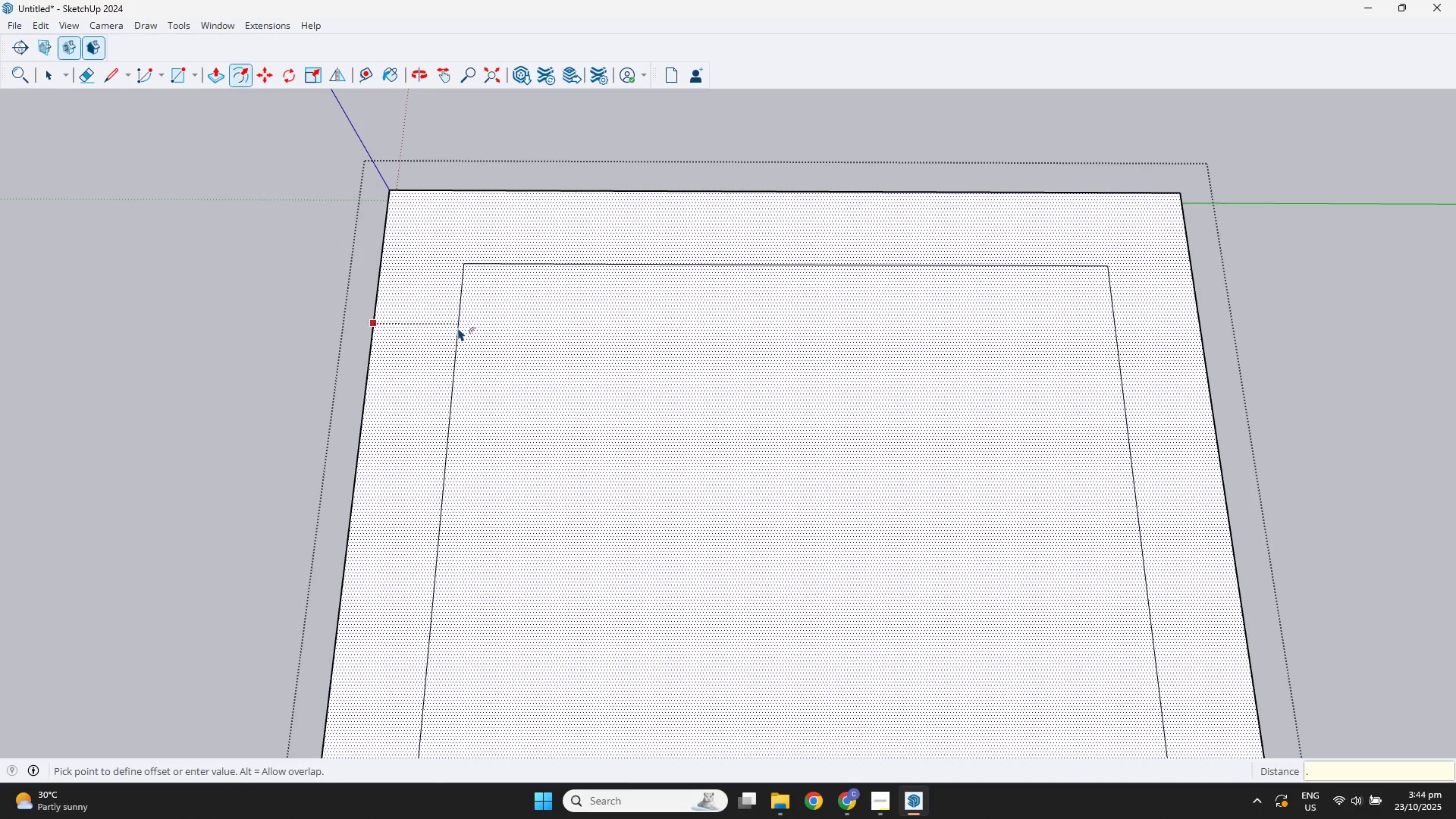 
key(Numpad2)
 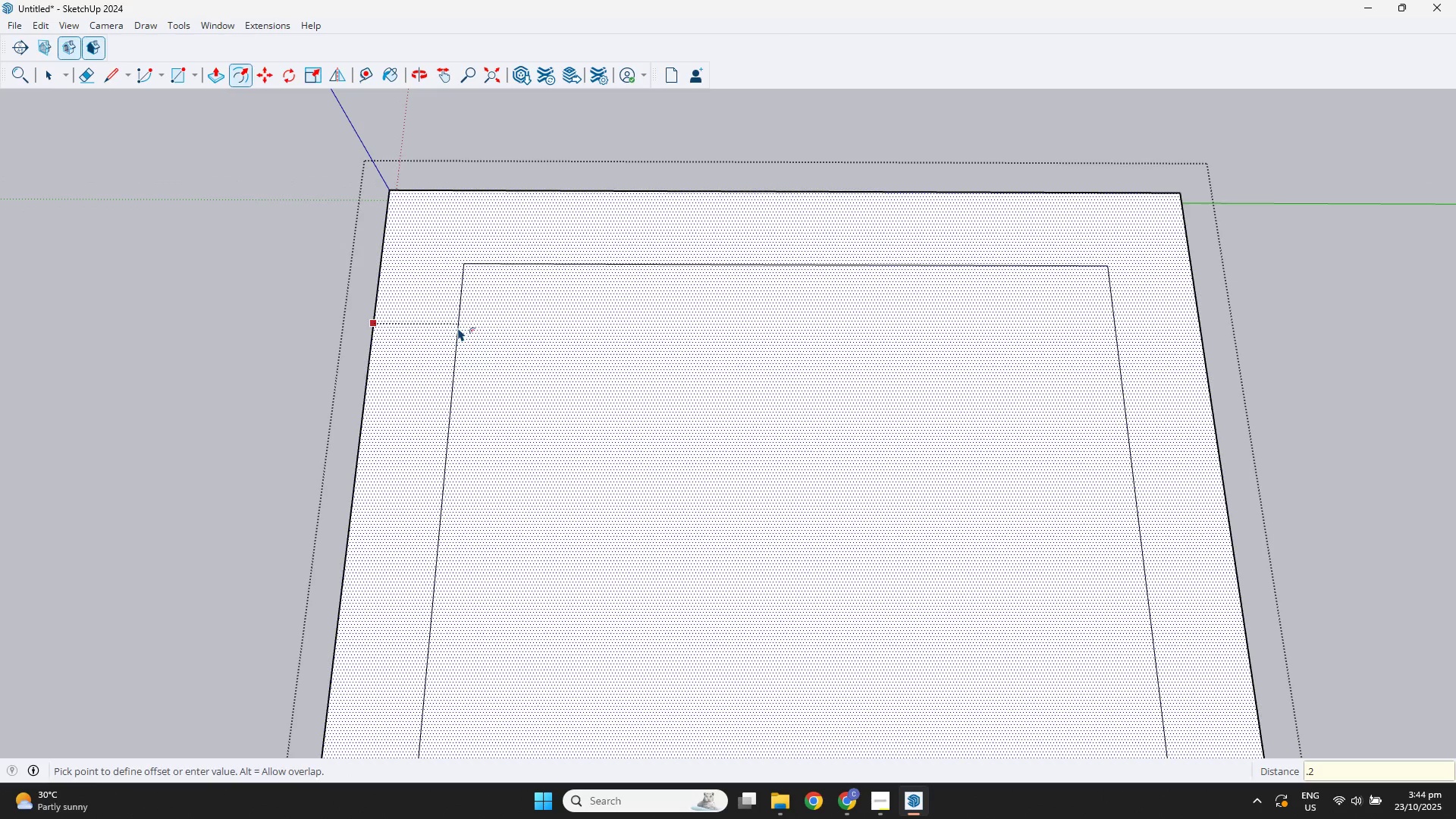 
key(NumpadEnter)
 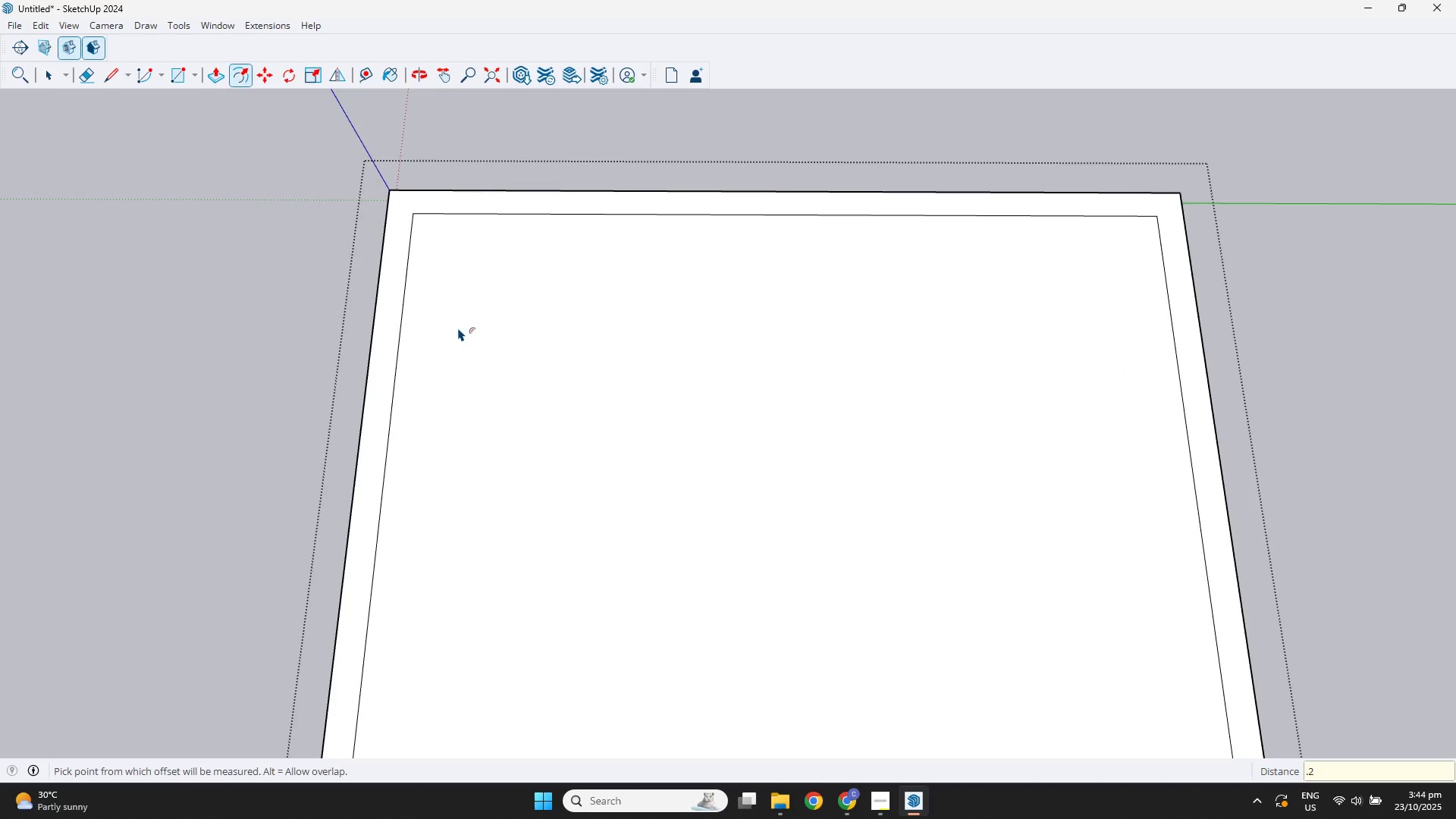 
key(Space)
 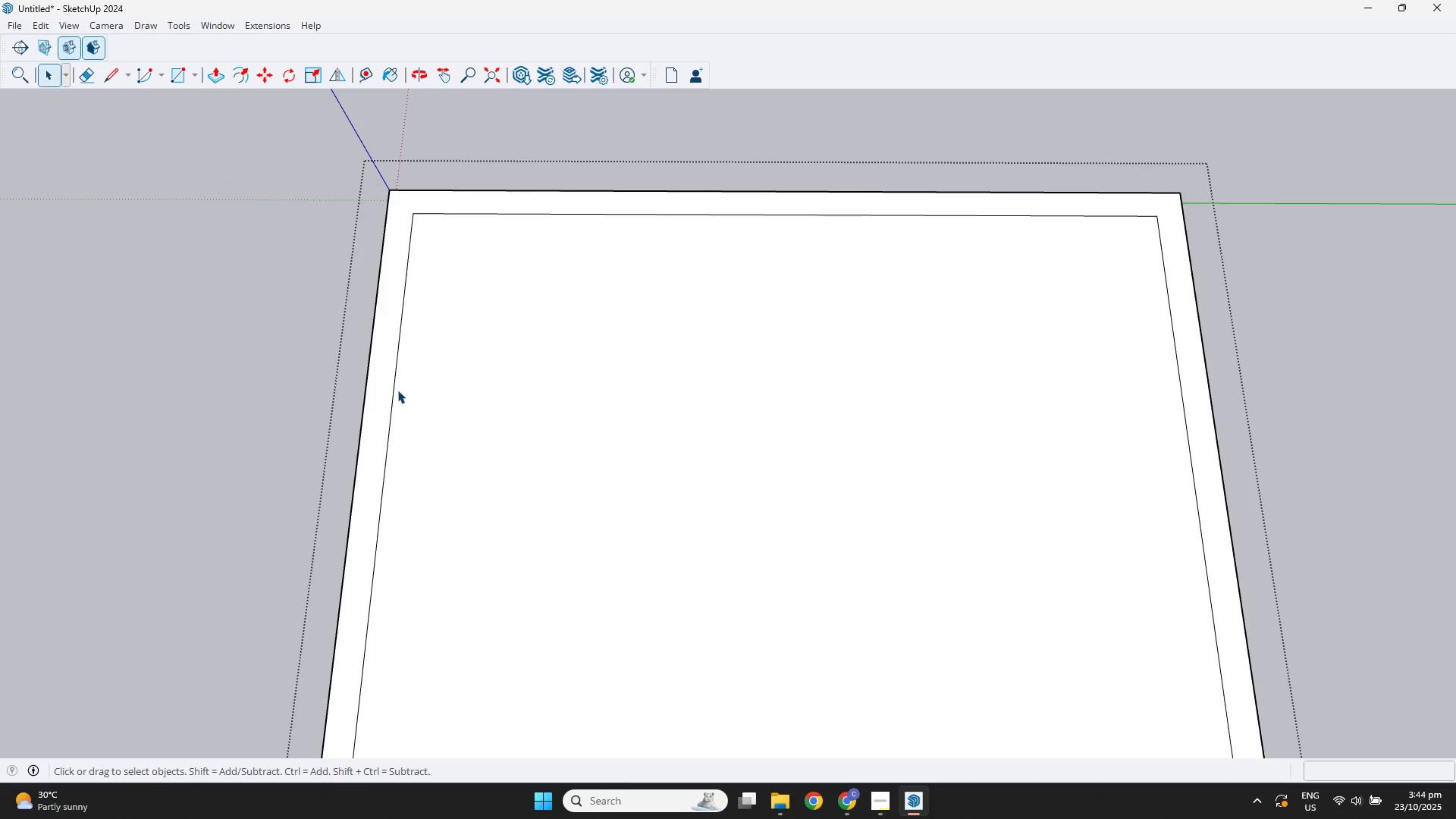 
left_click([386, 414])
 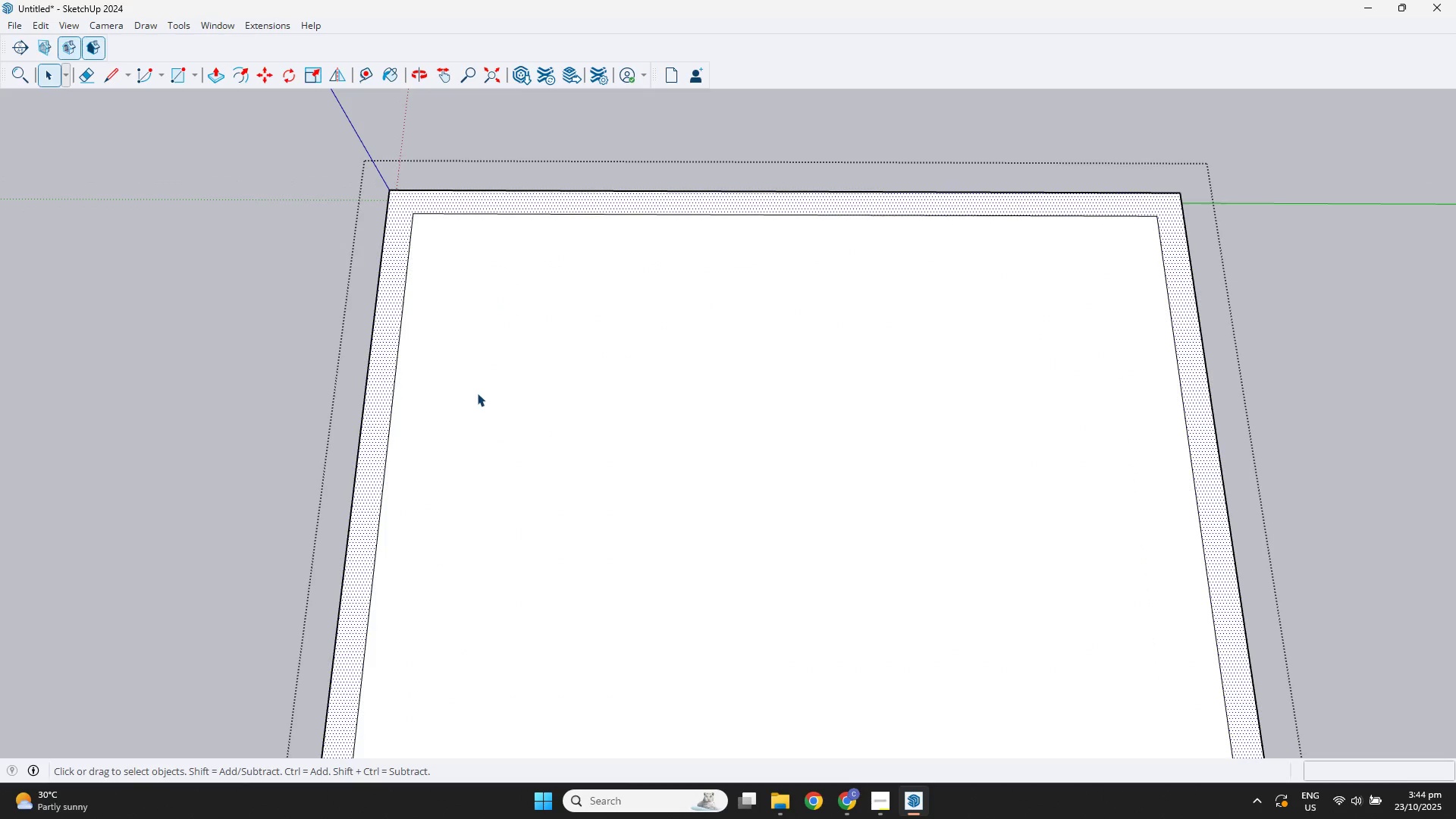 
scroll: coordinate [525, 394], scroll_direction: down, amount: 5.0
 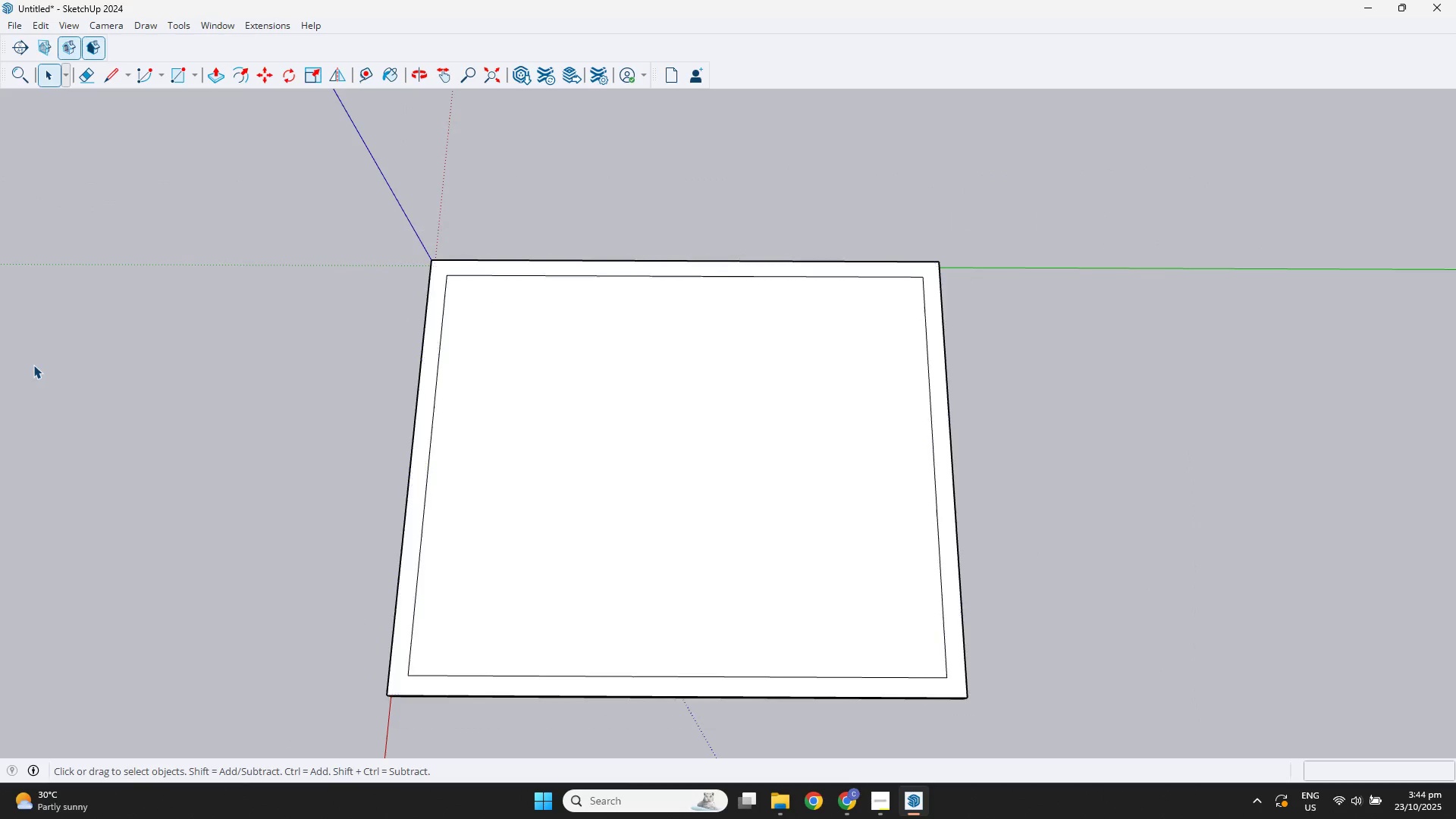 
double_click([33, 365])
 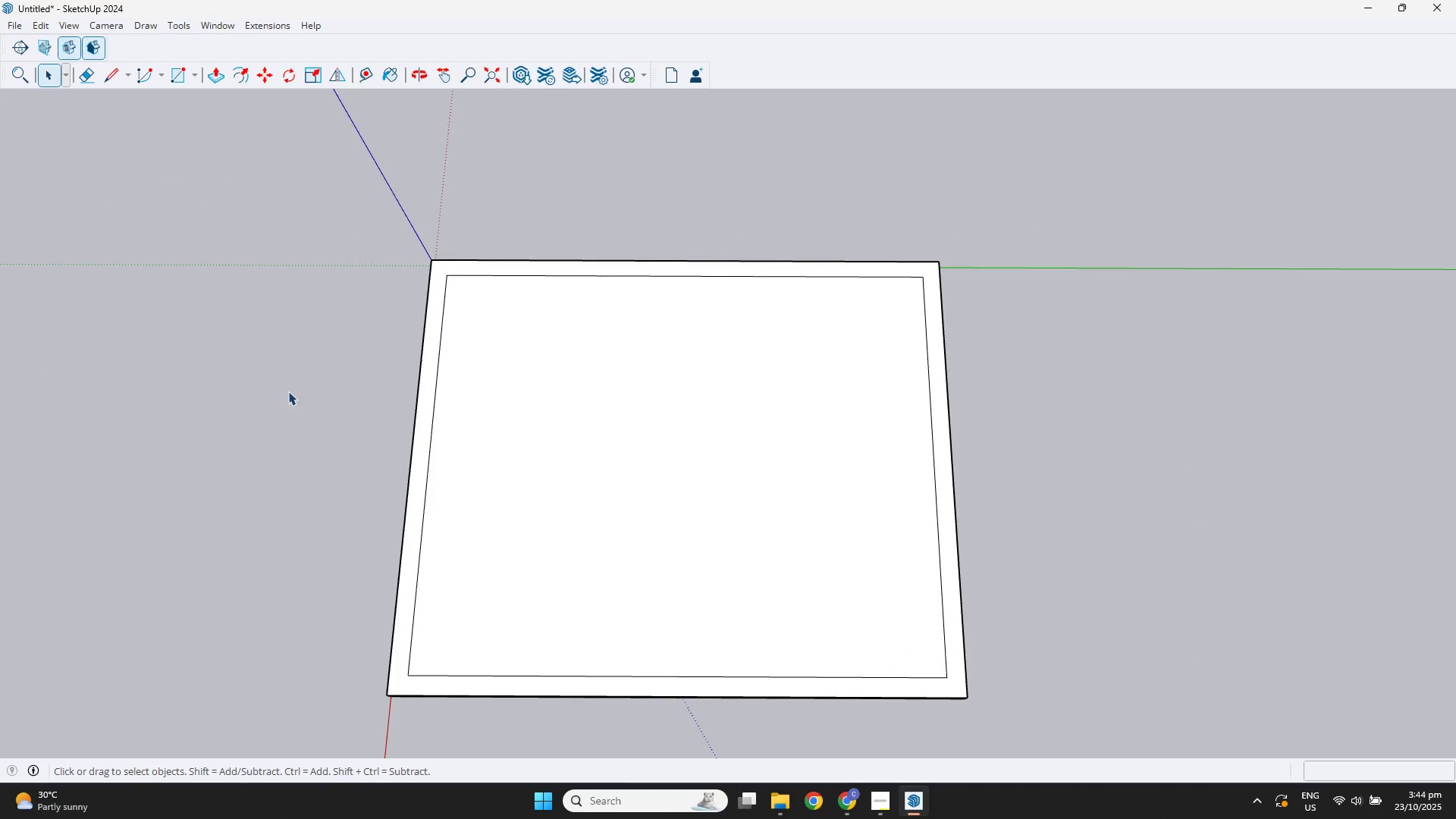 
scroll: coordinate [303, 388], scroll_direction: up, amount: 2.0
 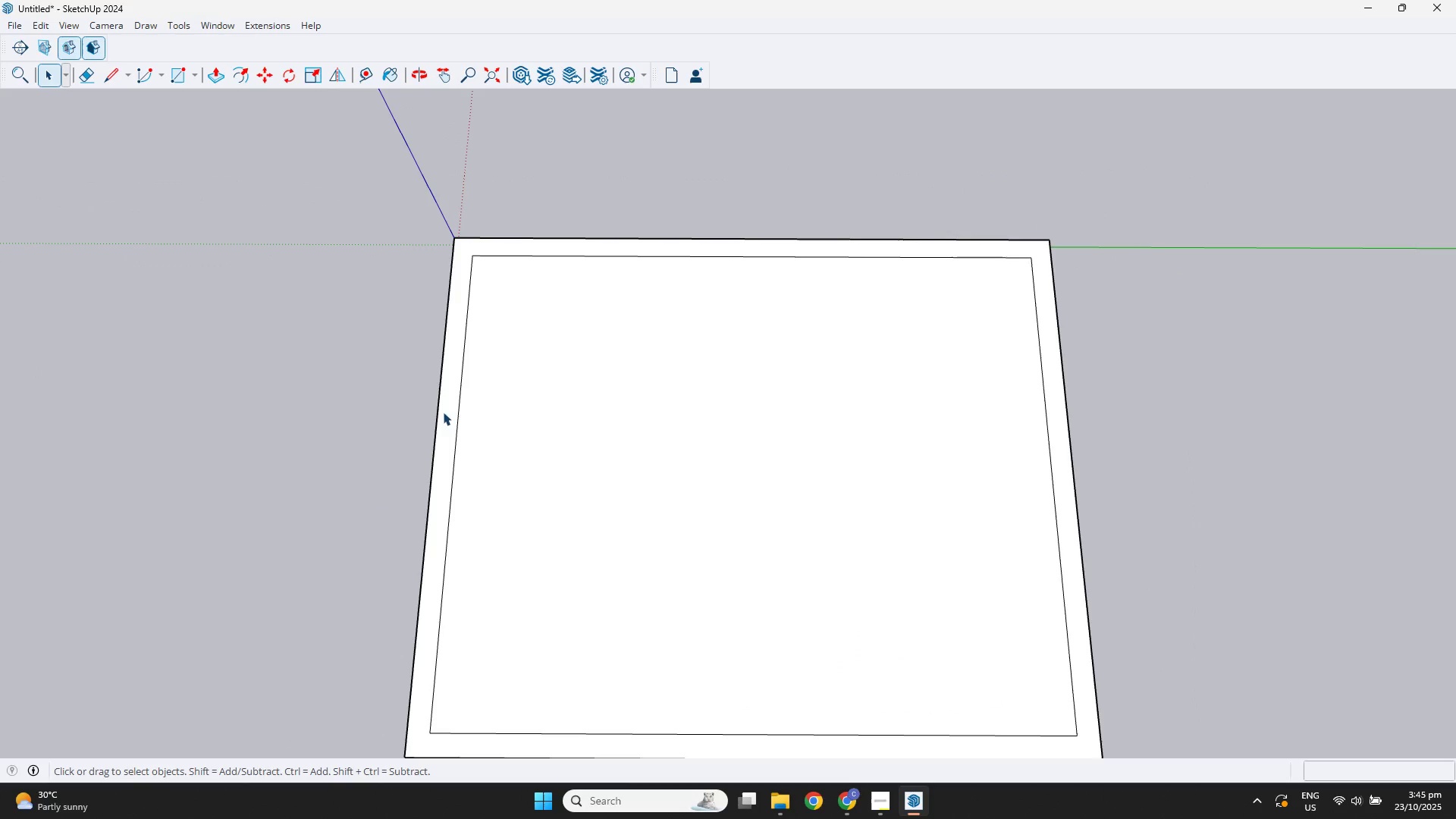 
left_click([446, 412])
 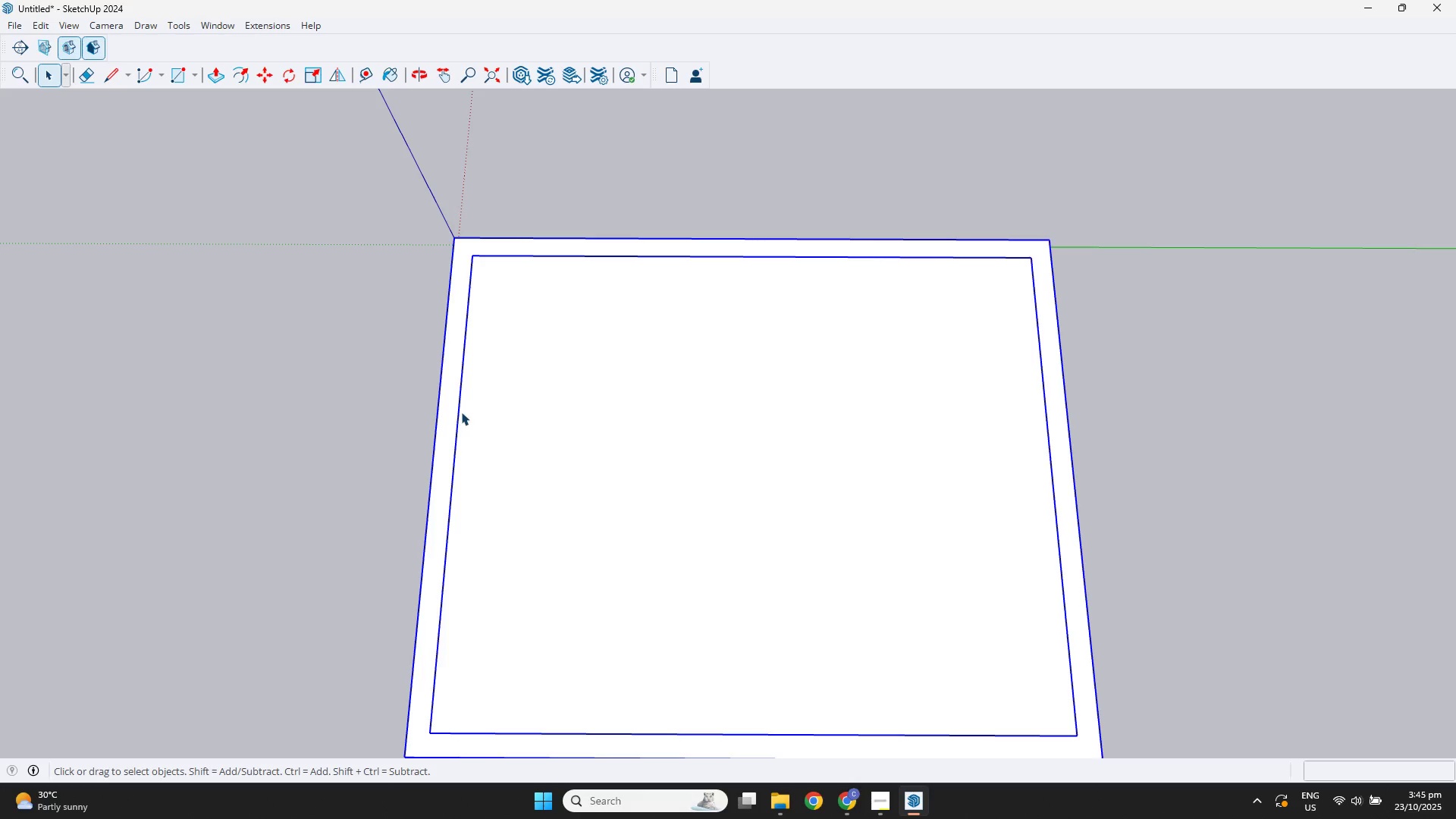 
double_click([461, 412])
 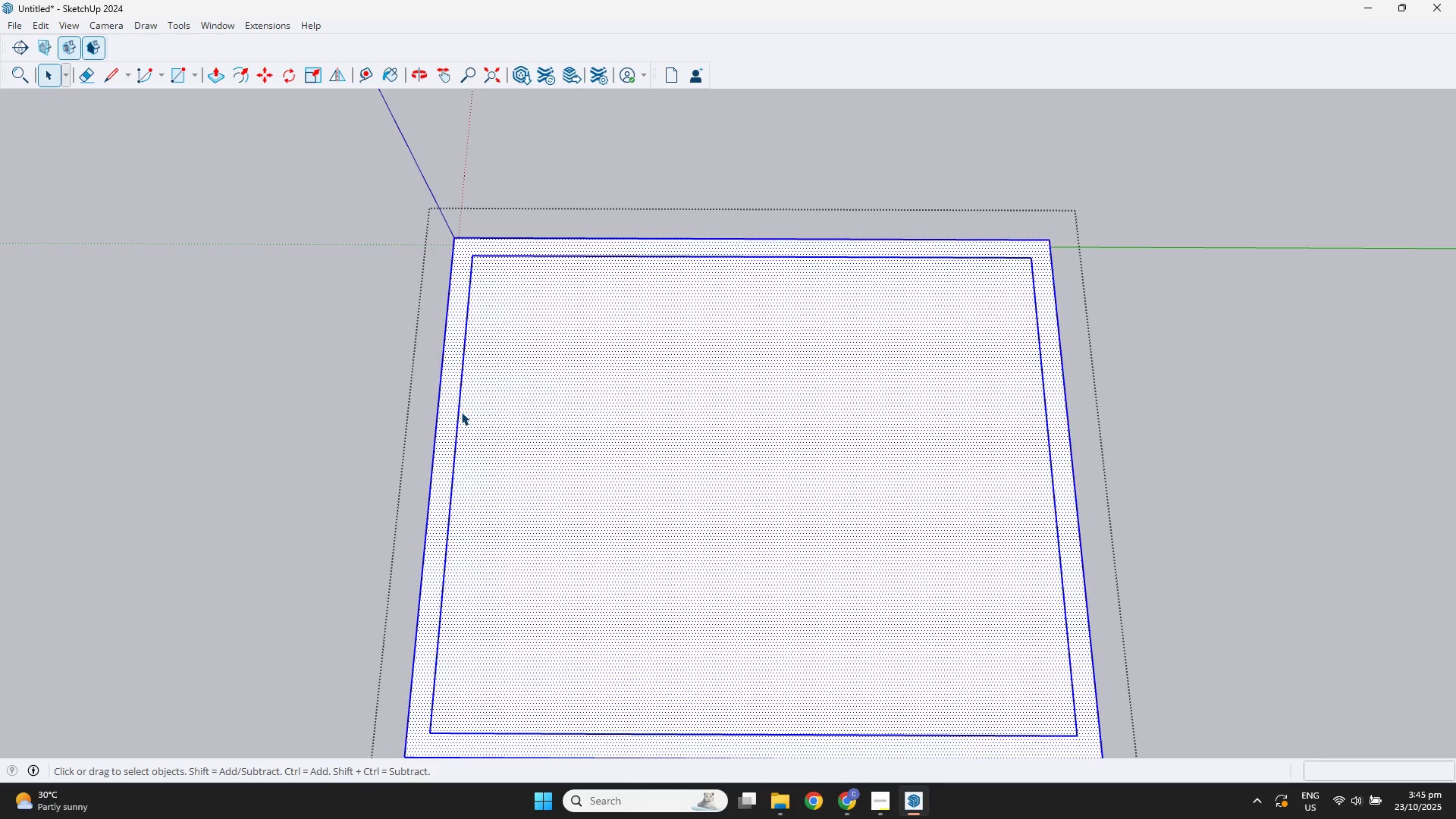 
triple_click([461, 412])
 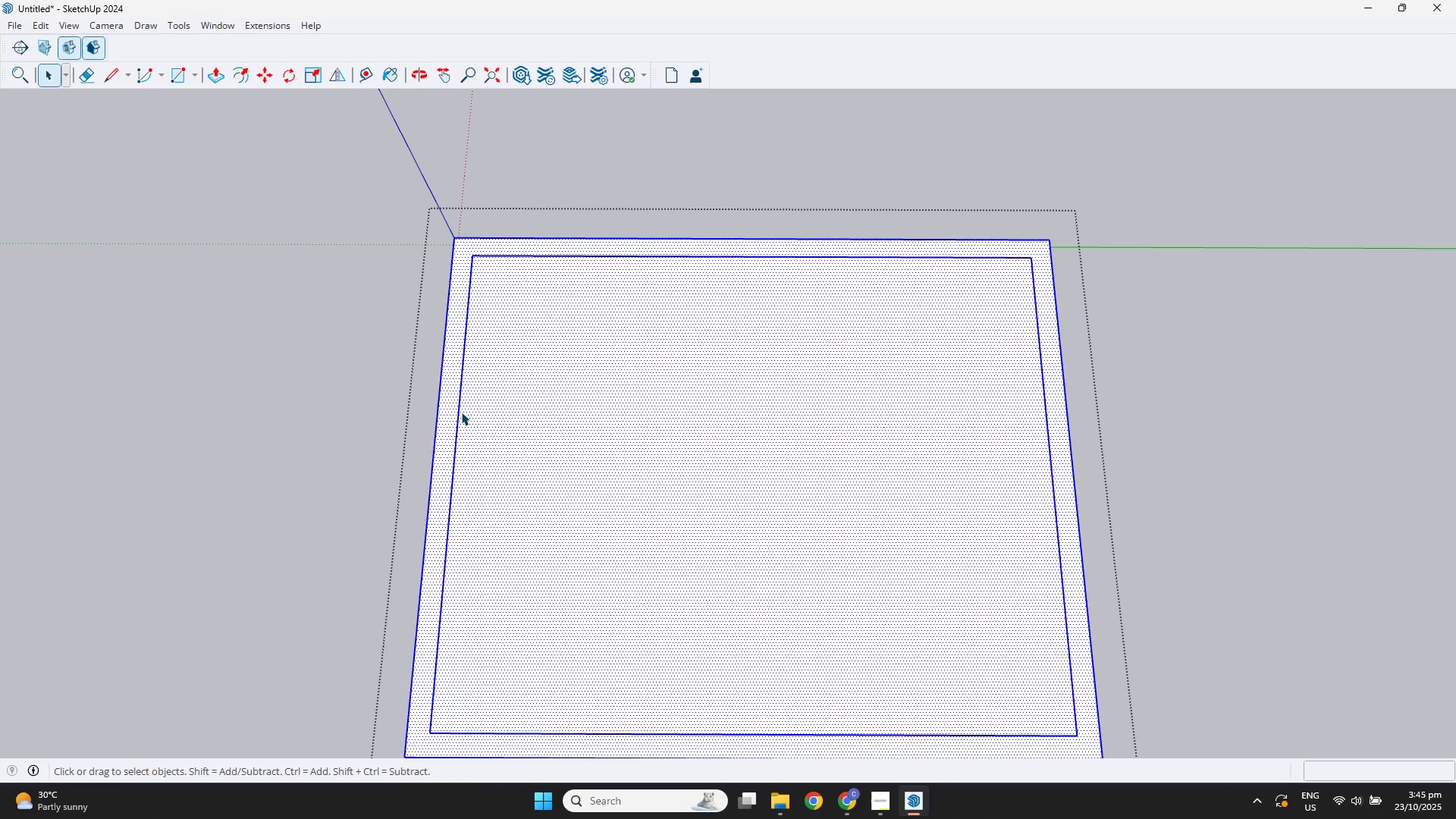 
double_click([461, 412])
 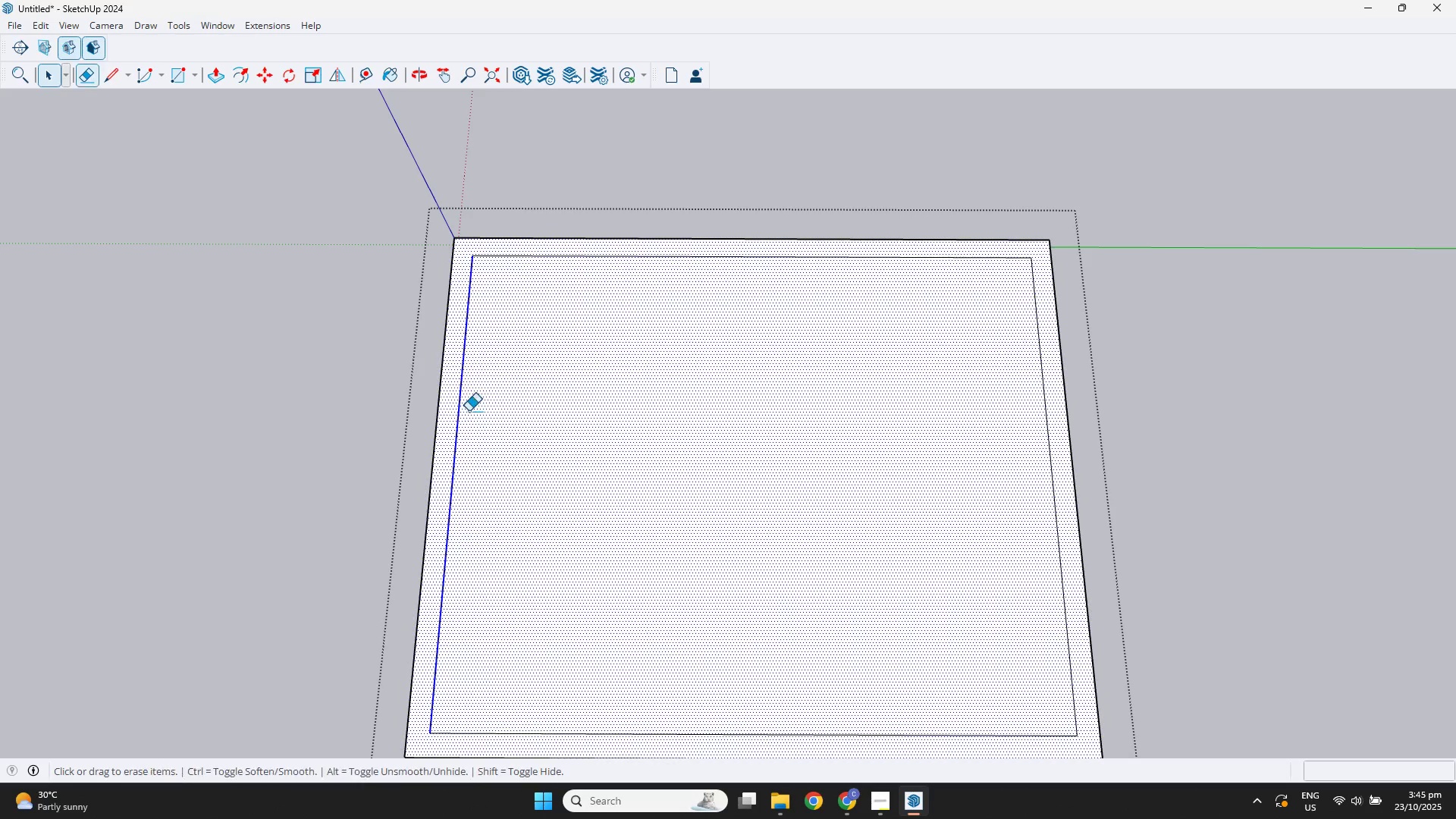 
key(E)
 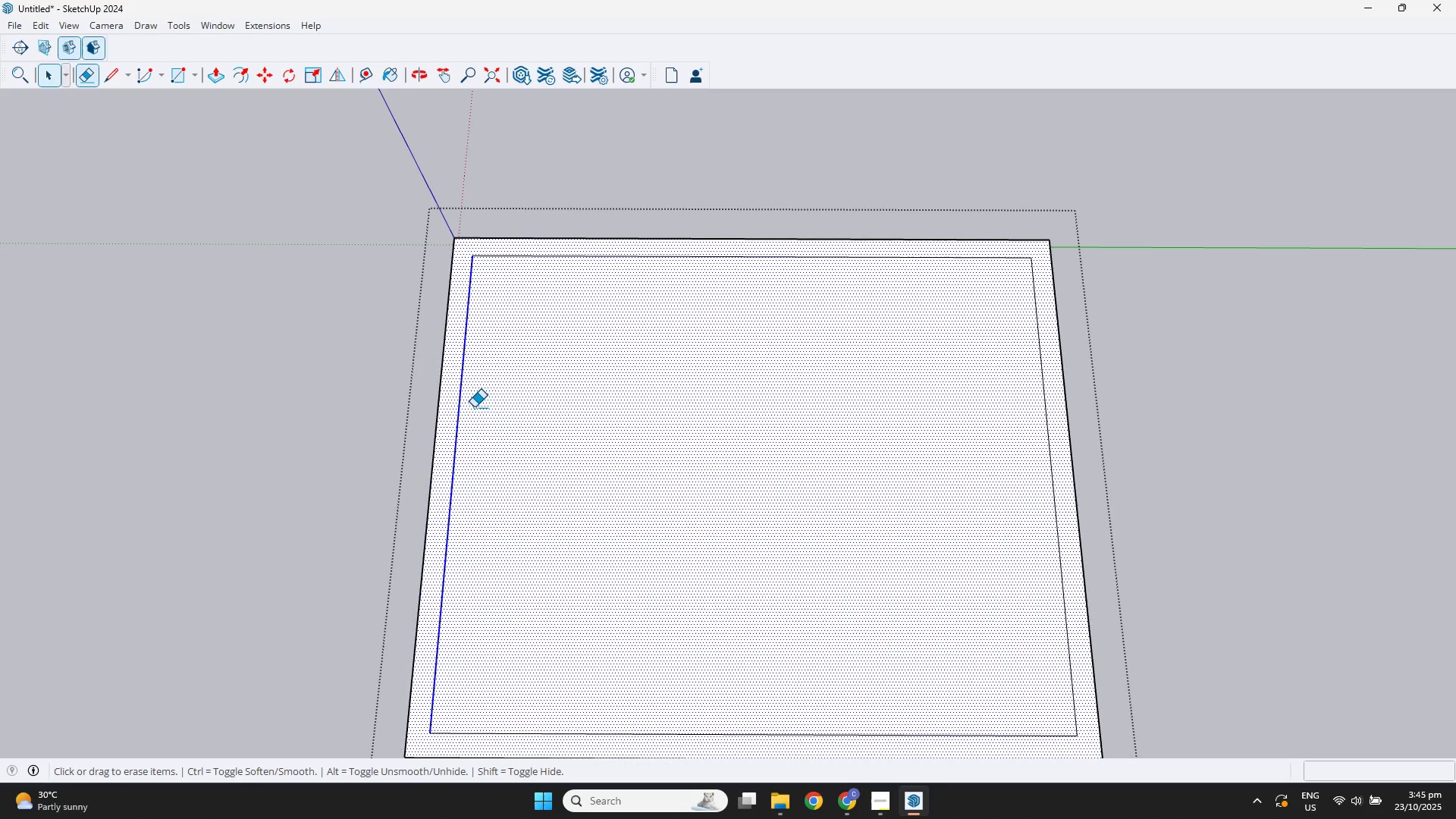 
left_click_drag(start_coordinate=[474, 407], to_coordinate=[463, 400])
 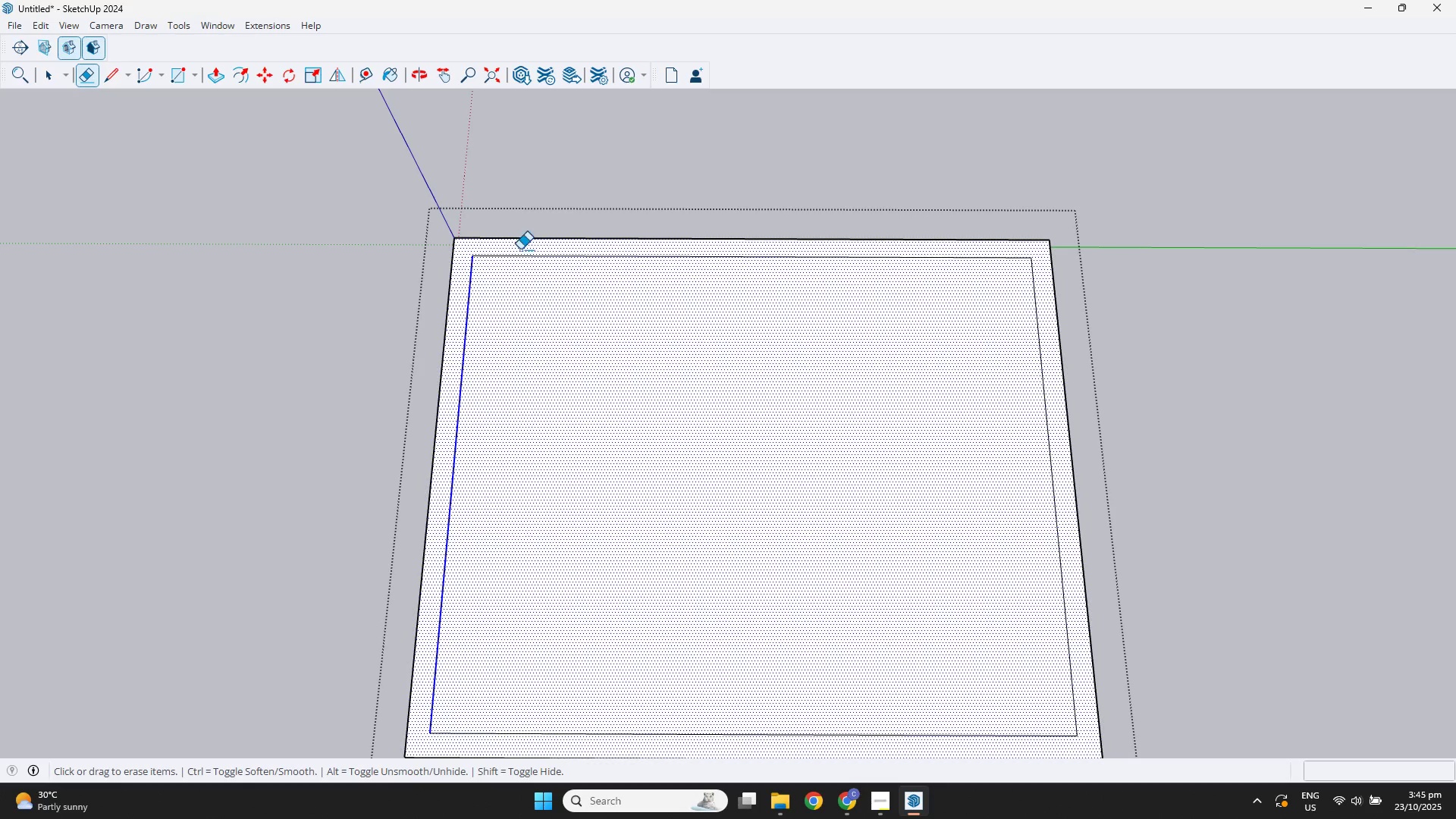 
left_click_drag(start_coordinate=[522, 249], to_coordinate=[472, 284])
 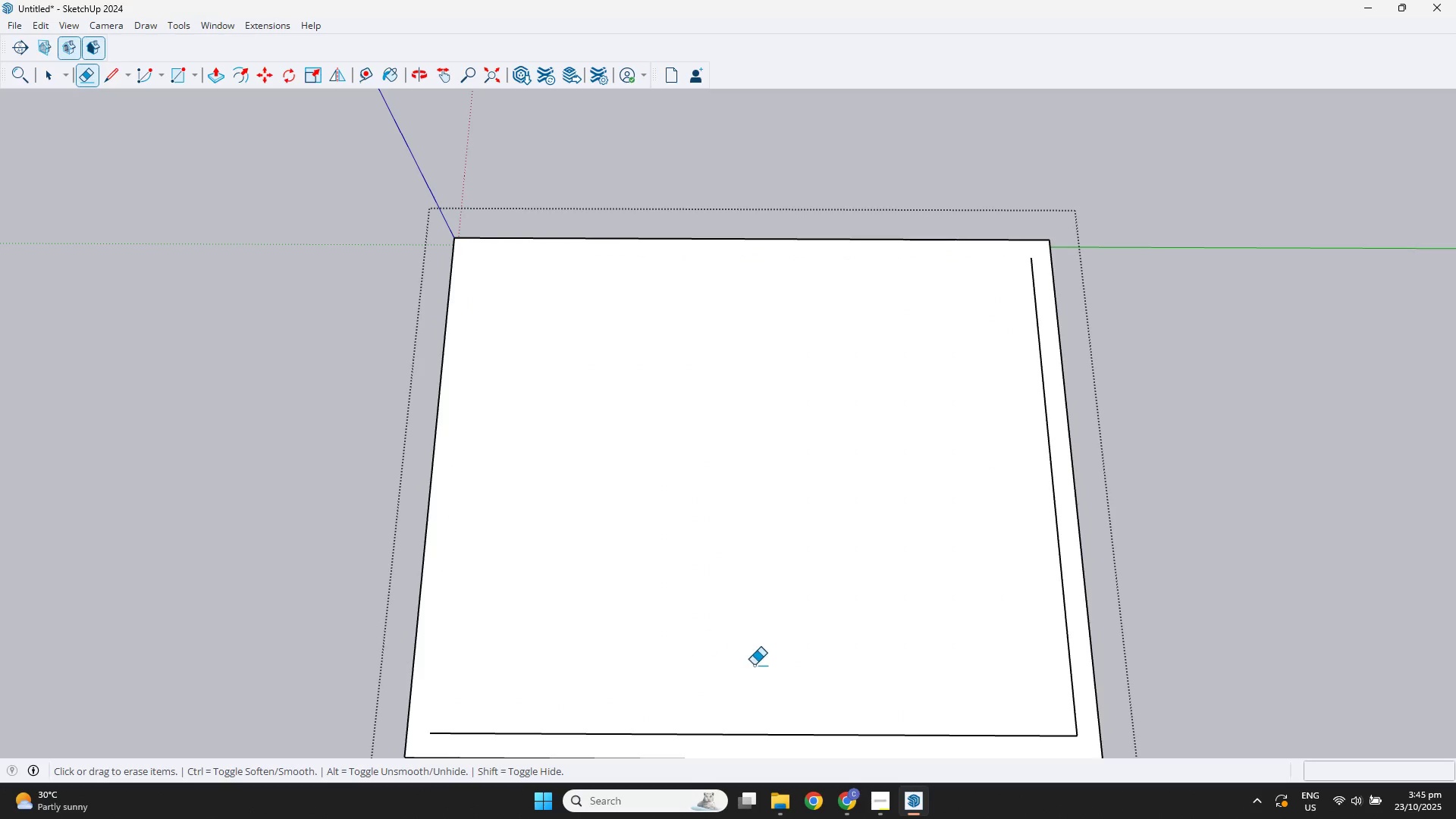 
left_click_drag(start_coordinate=[792, 716], to_coordinate=[810, 743])
 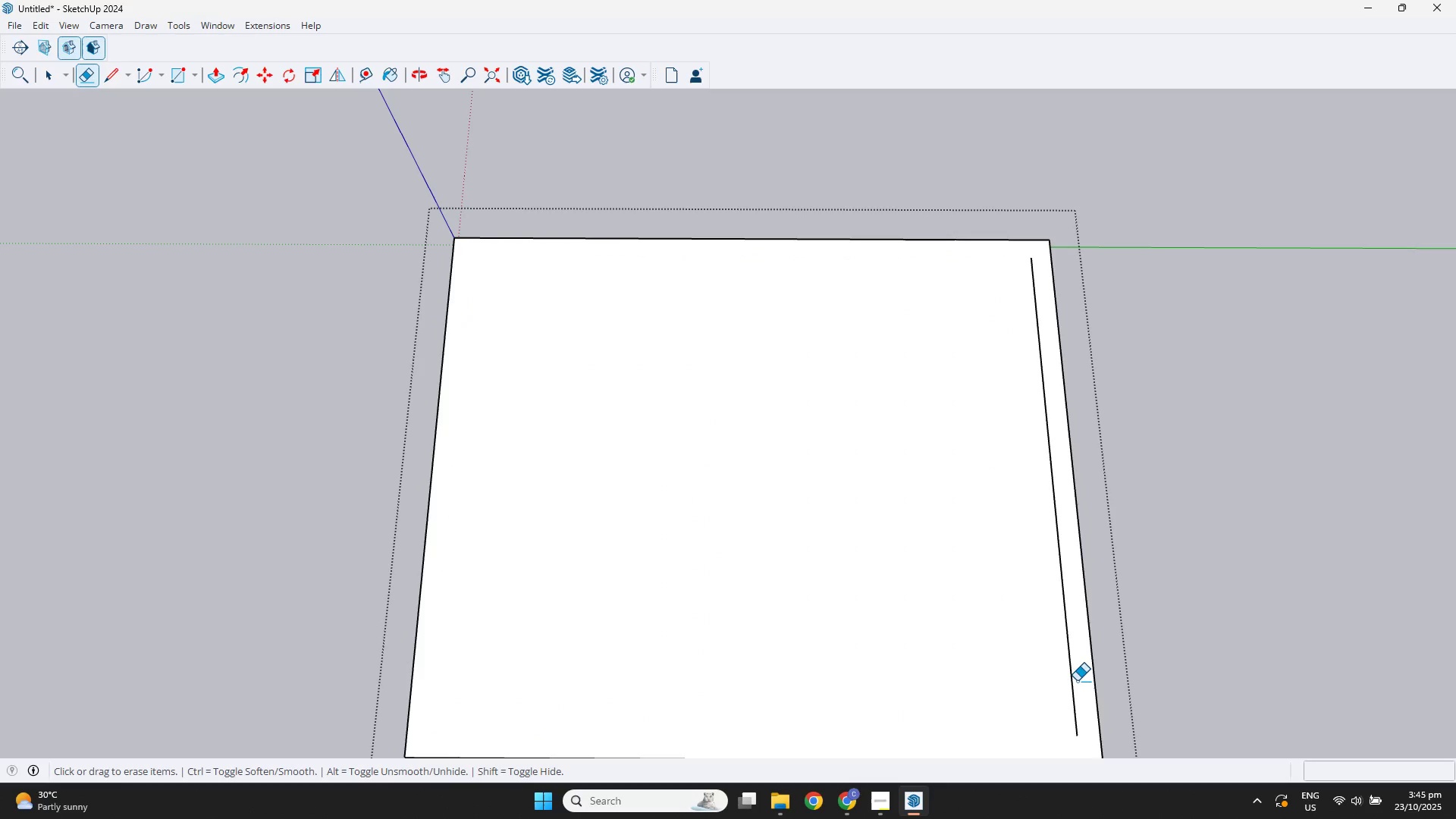 
double_click([1070, 678])
 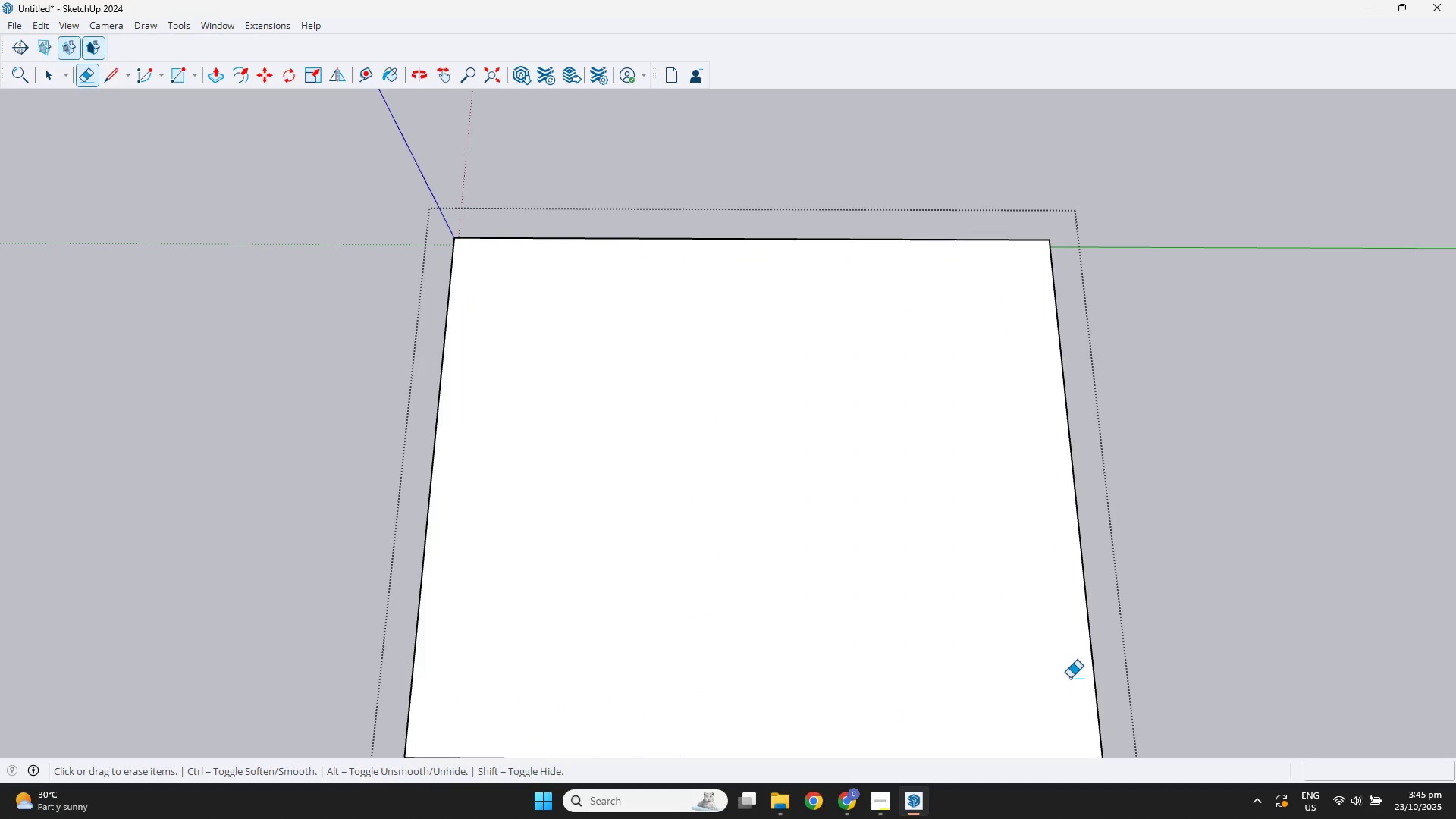 
key(Space)
 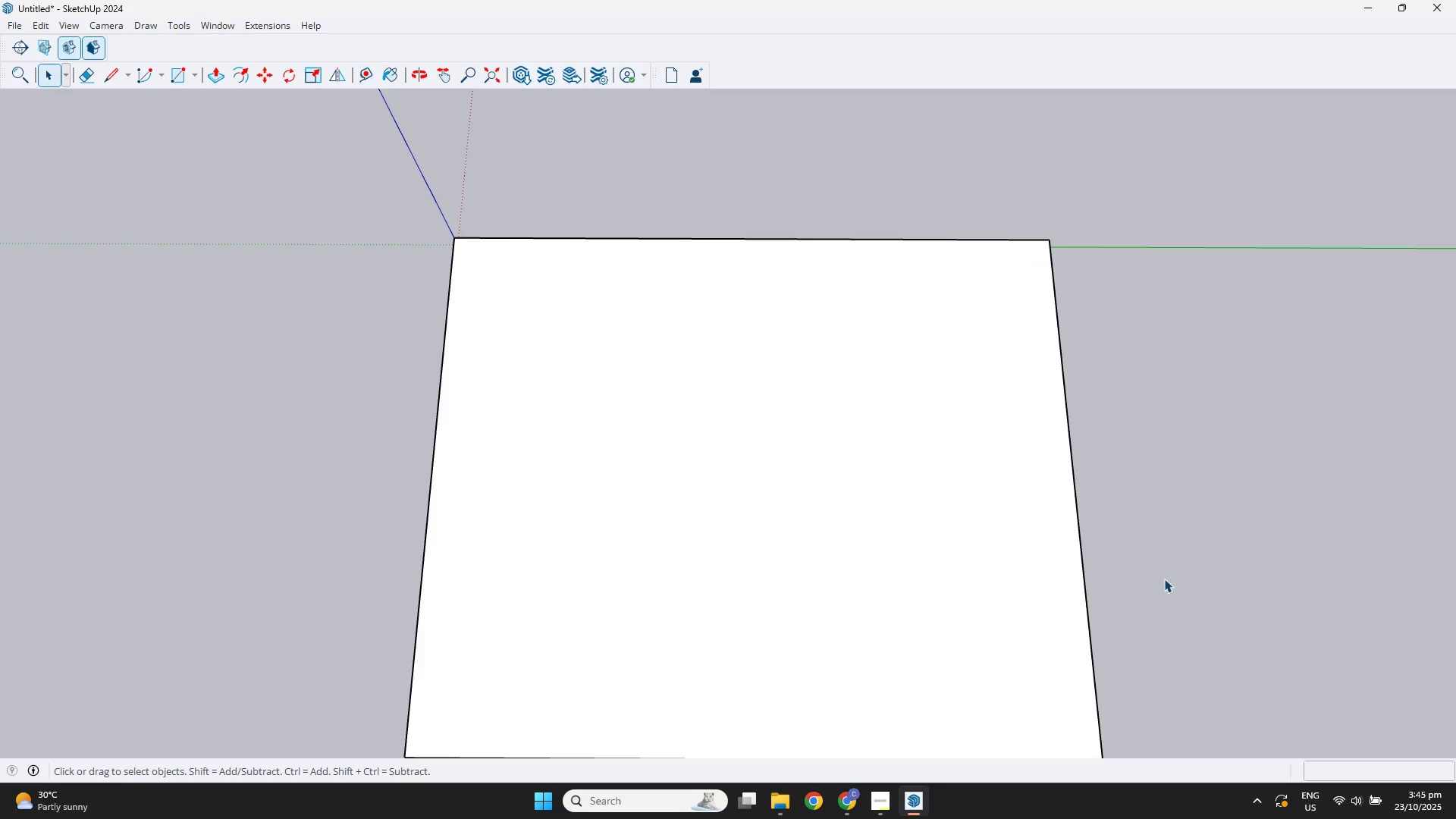 
double_click([1164, 578])
 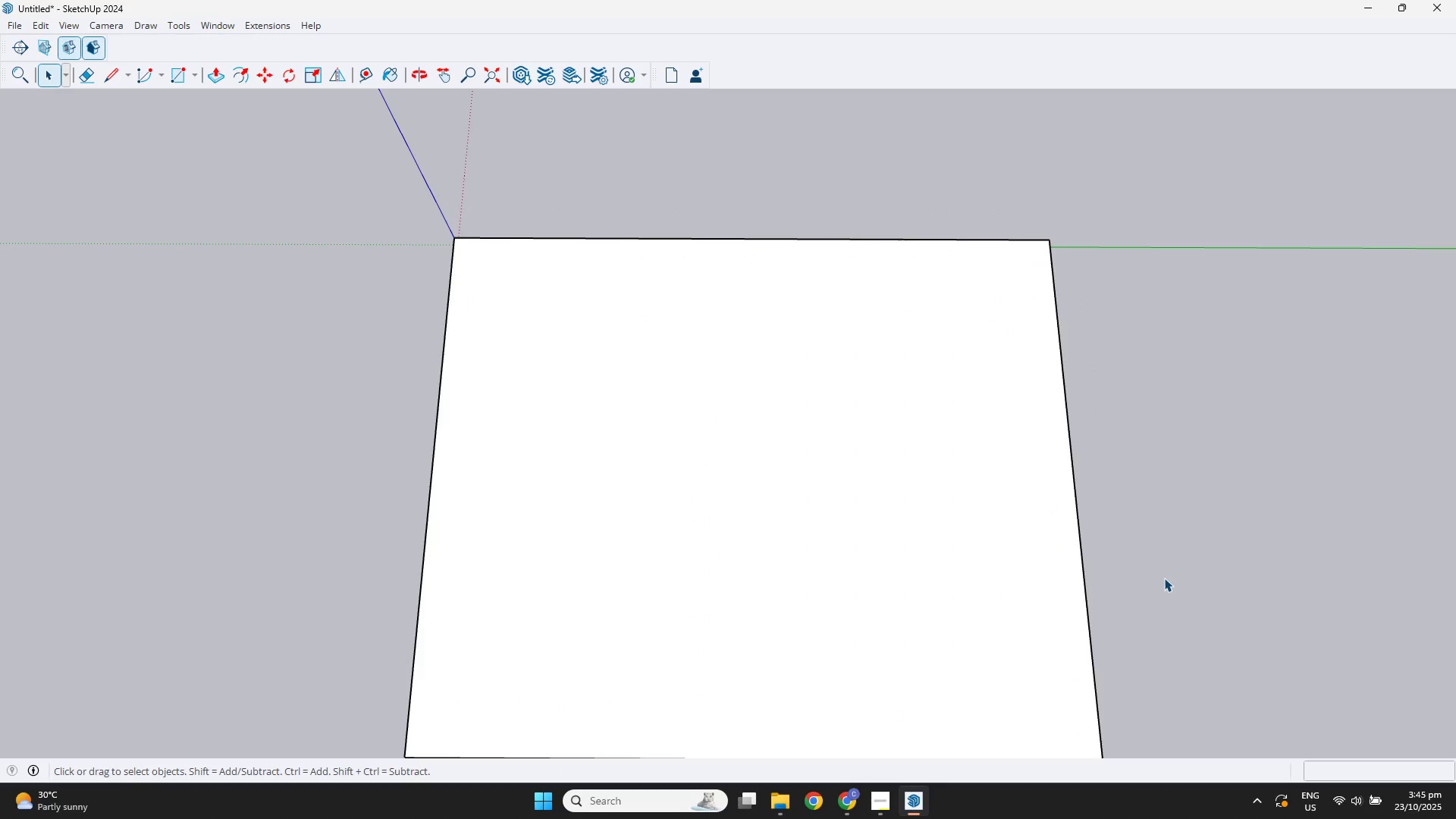 
triple_click([1164, 578])
 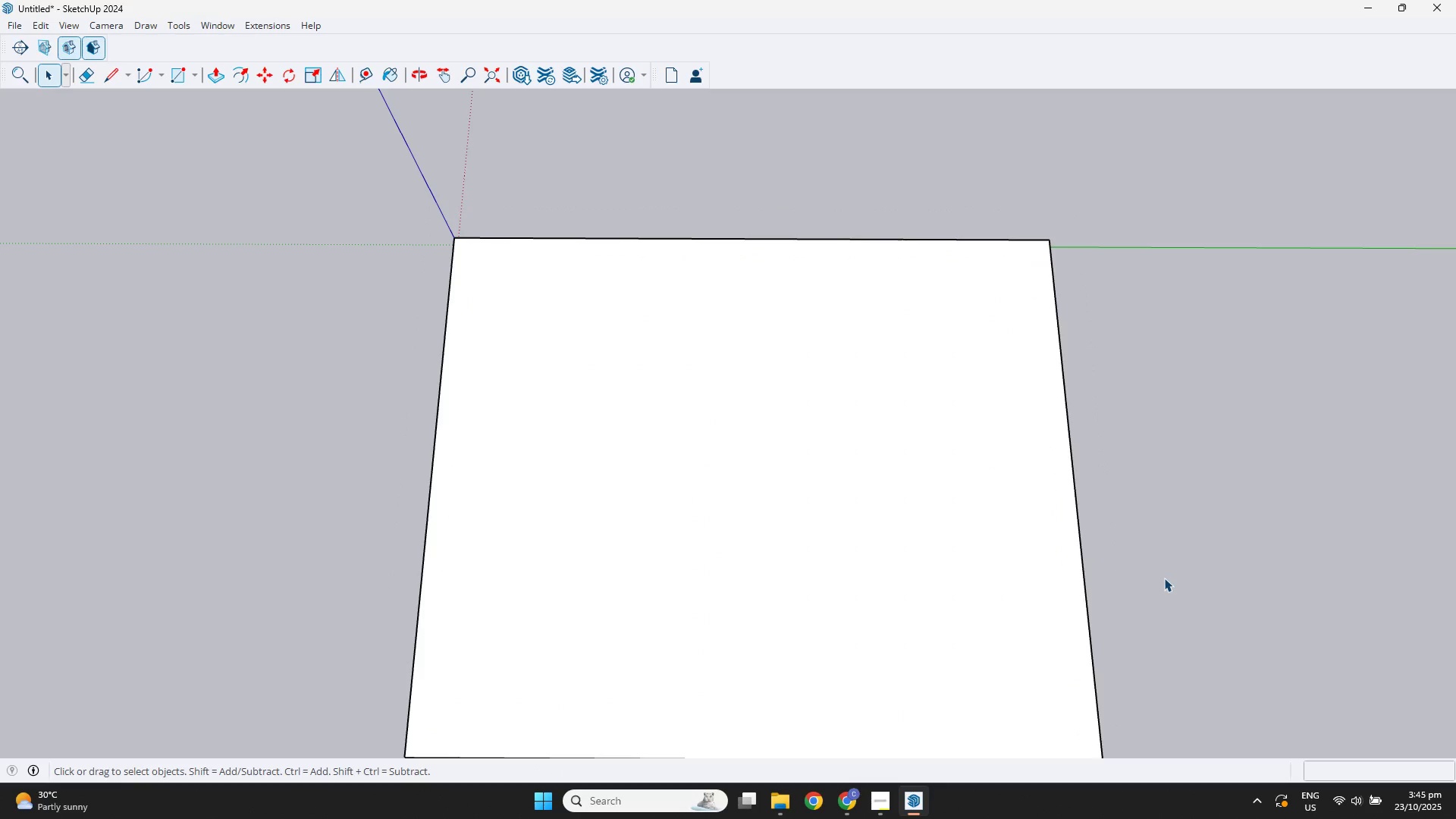 
triple_click([1164, 578])
 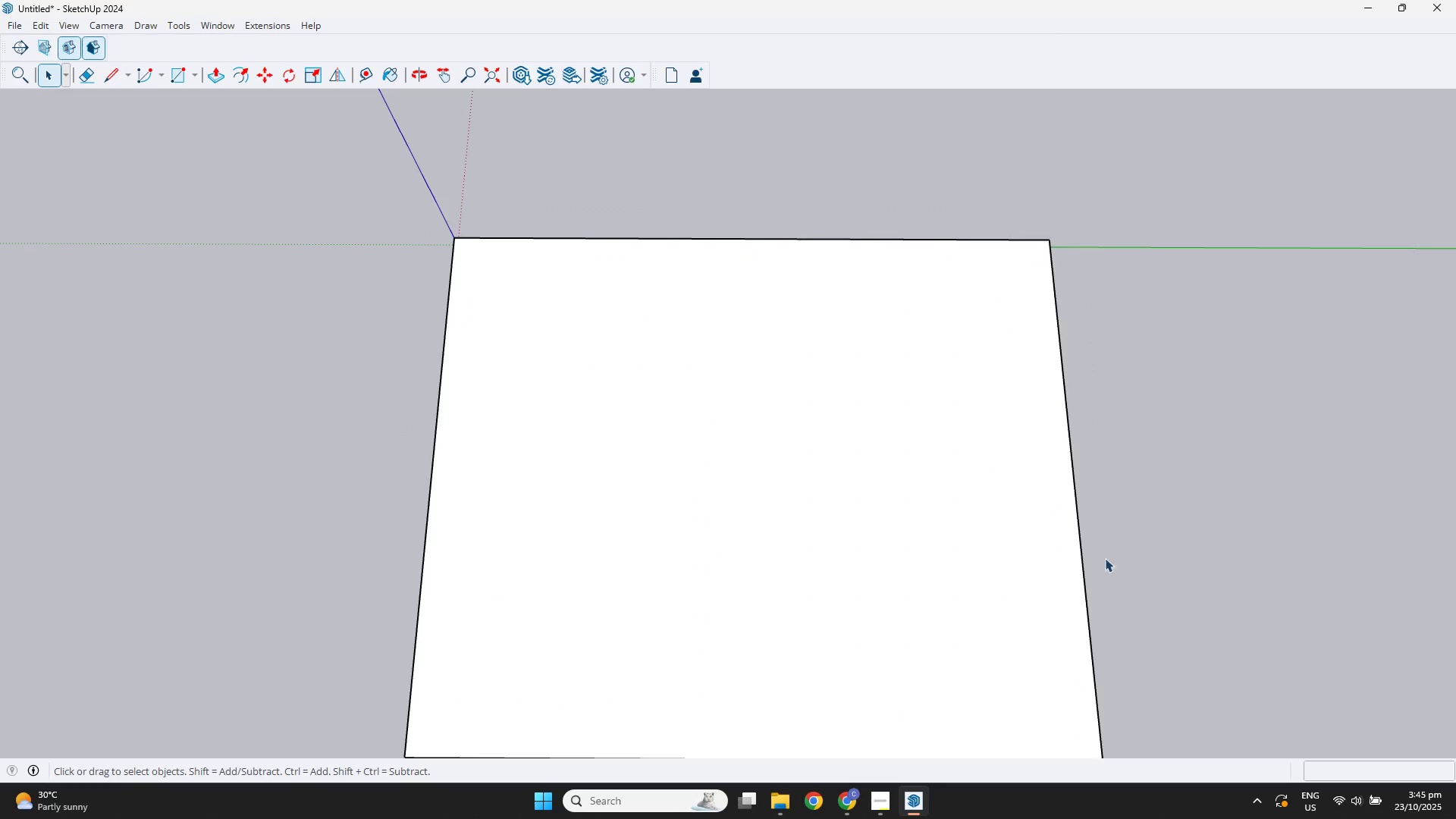 
scroll: coordinate [920, 547], scroll_direction: down, amount: 3.0
 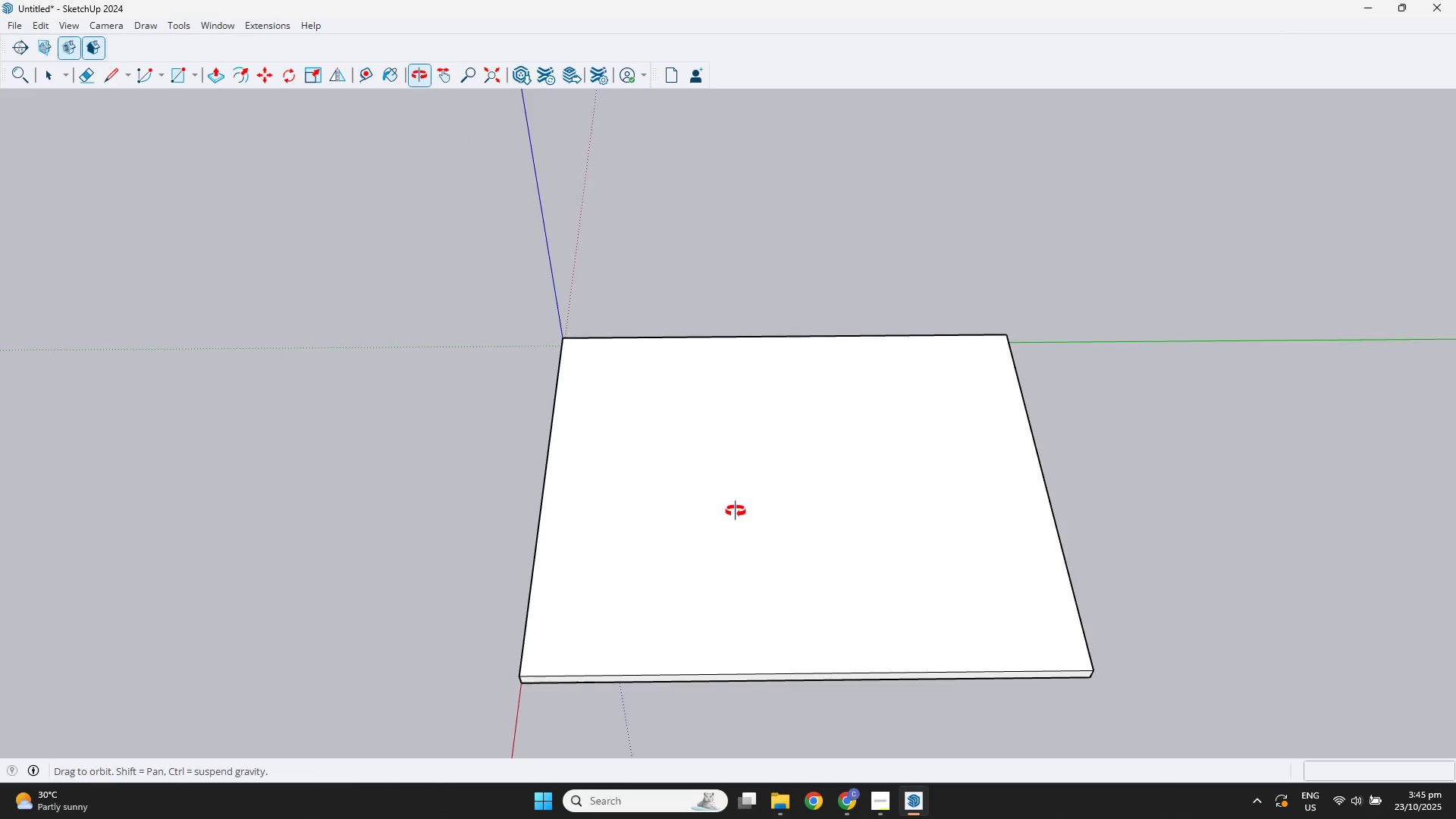 
type(ff )
 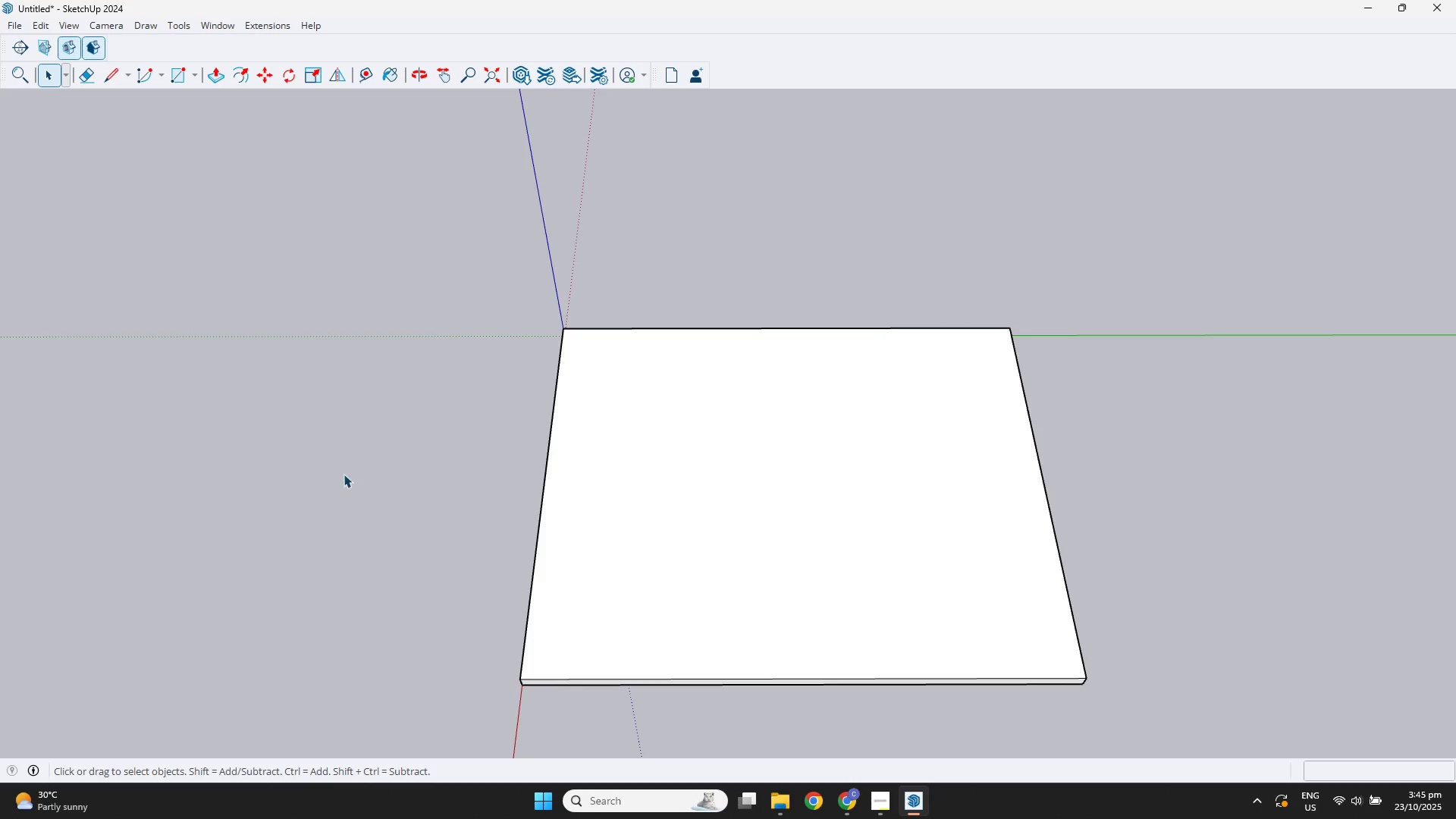 
left_click([344, 474])
 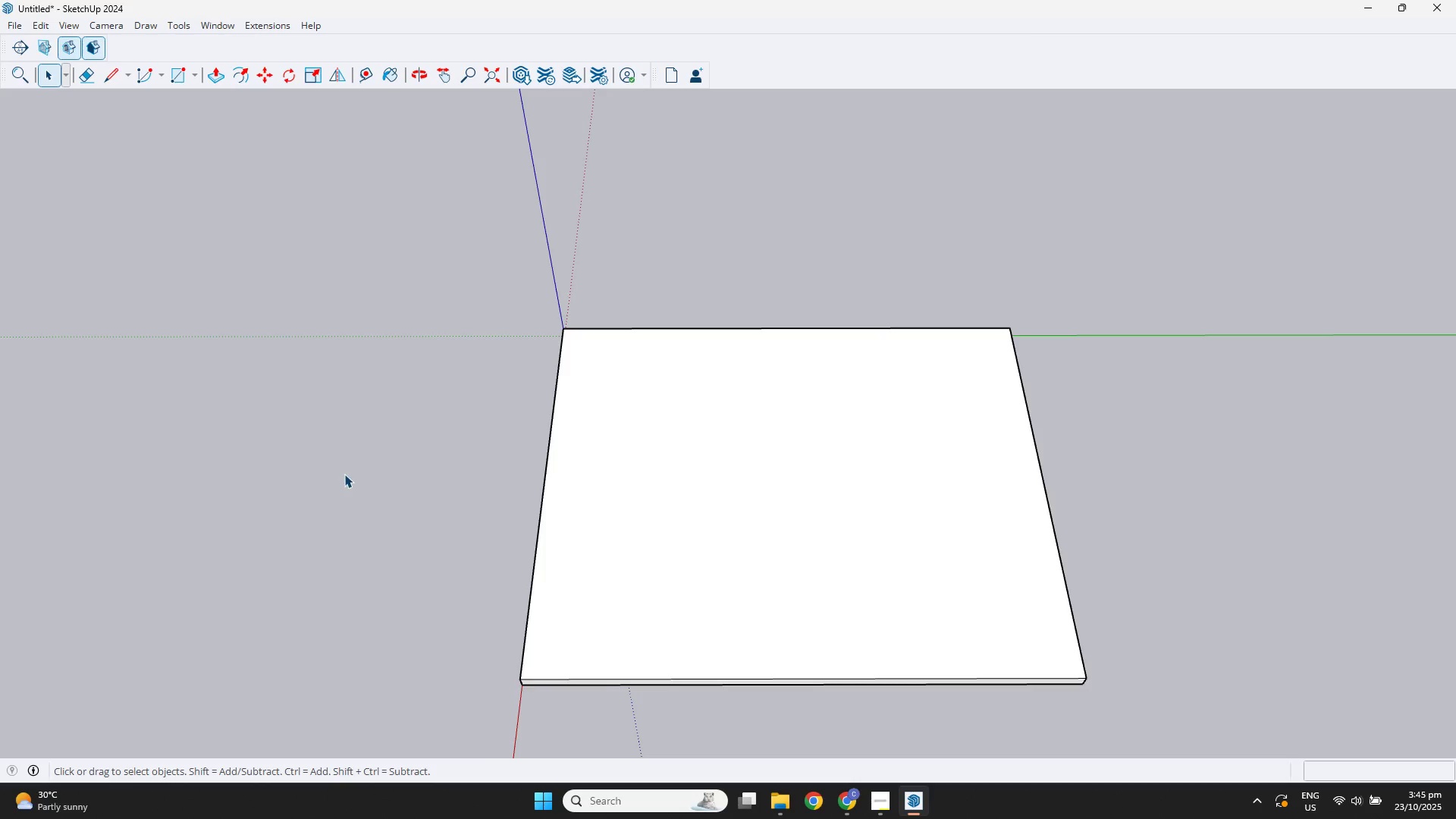 
scroll: coordinate [390, 457], scroll_direction: down, amount: 3.0
 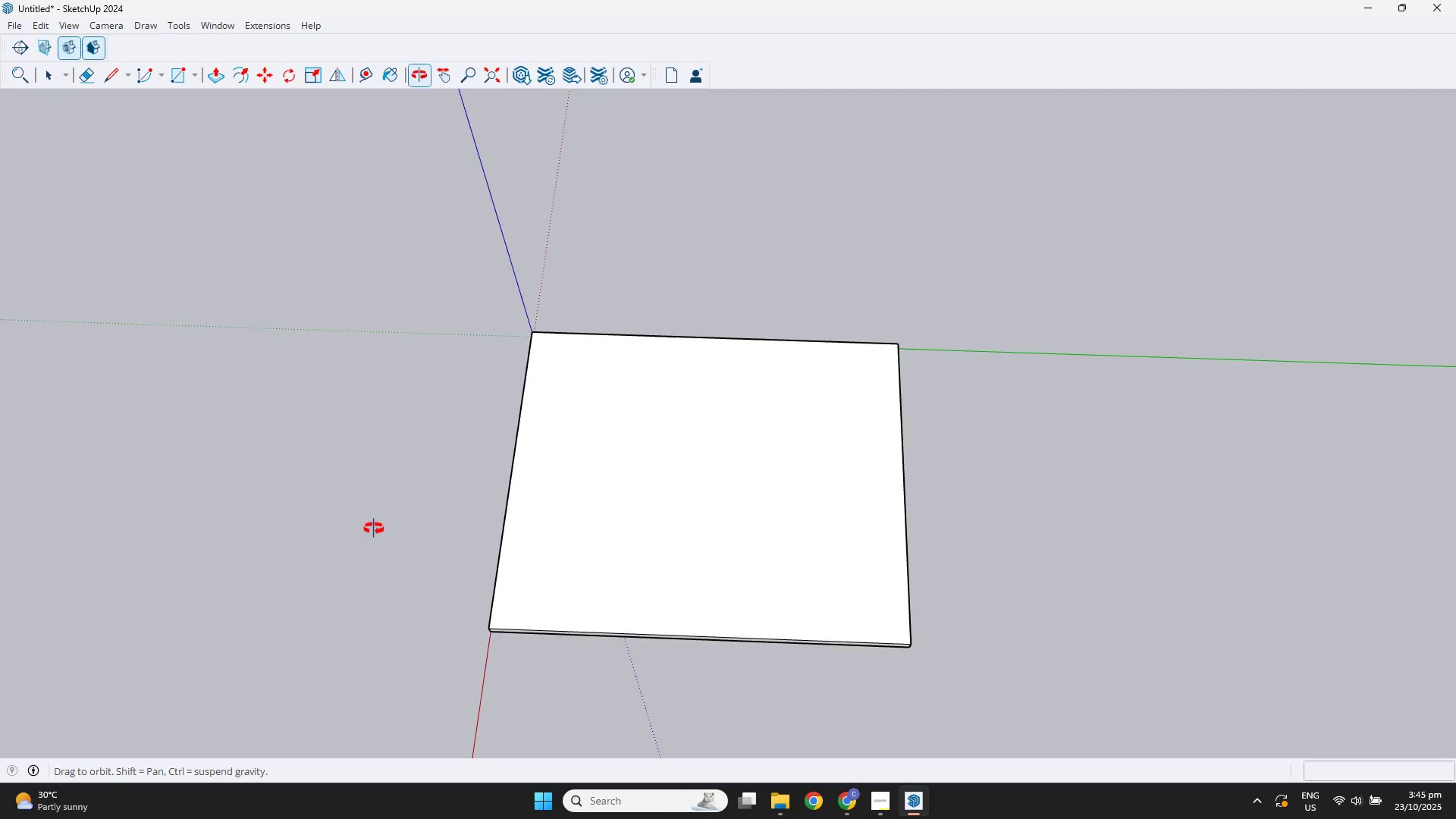 
key(R)
 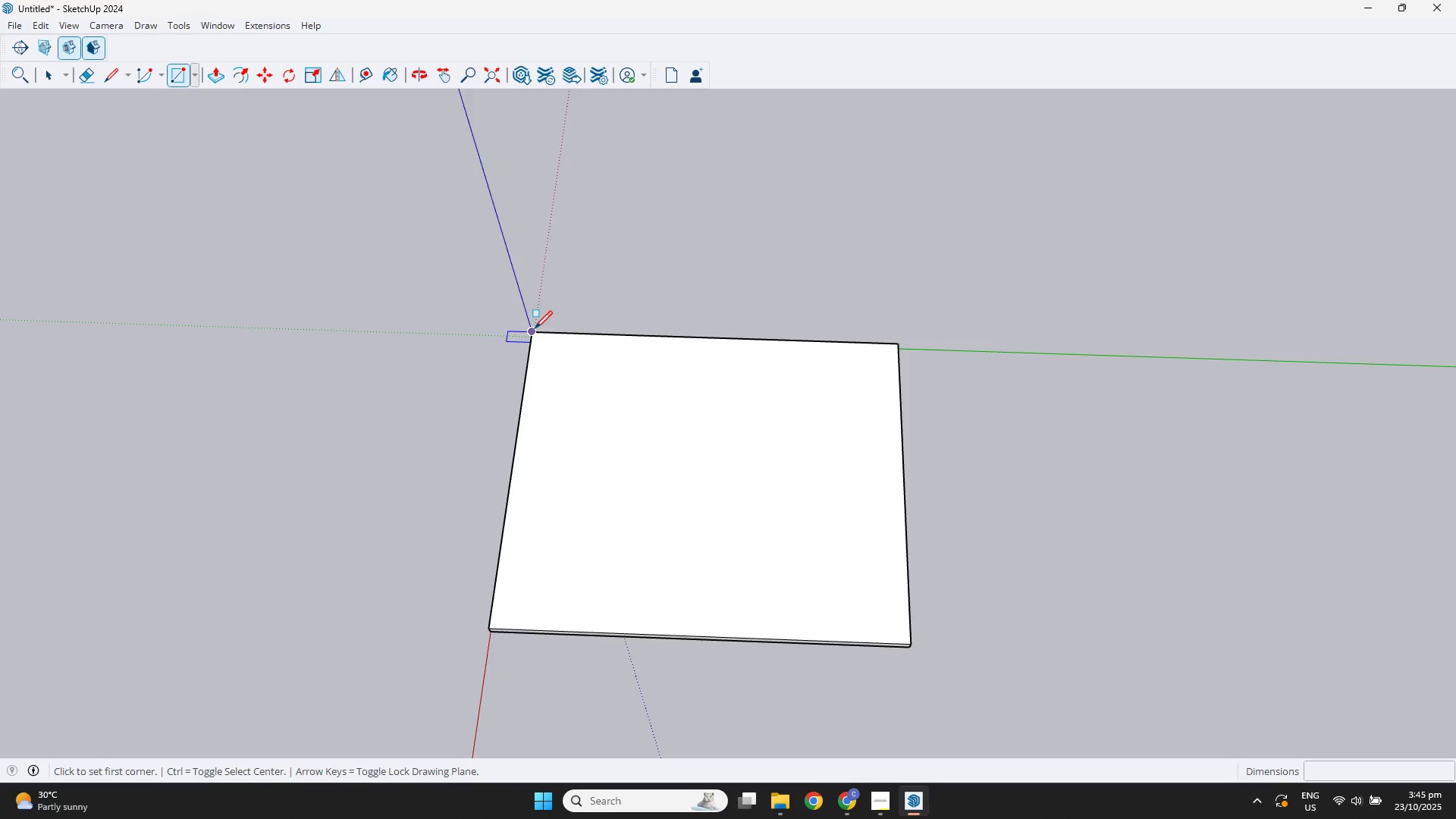 
left_click([535, 328])
 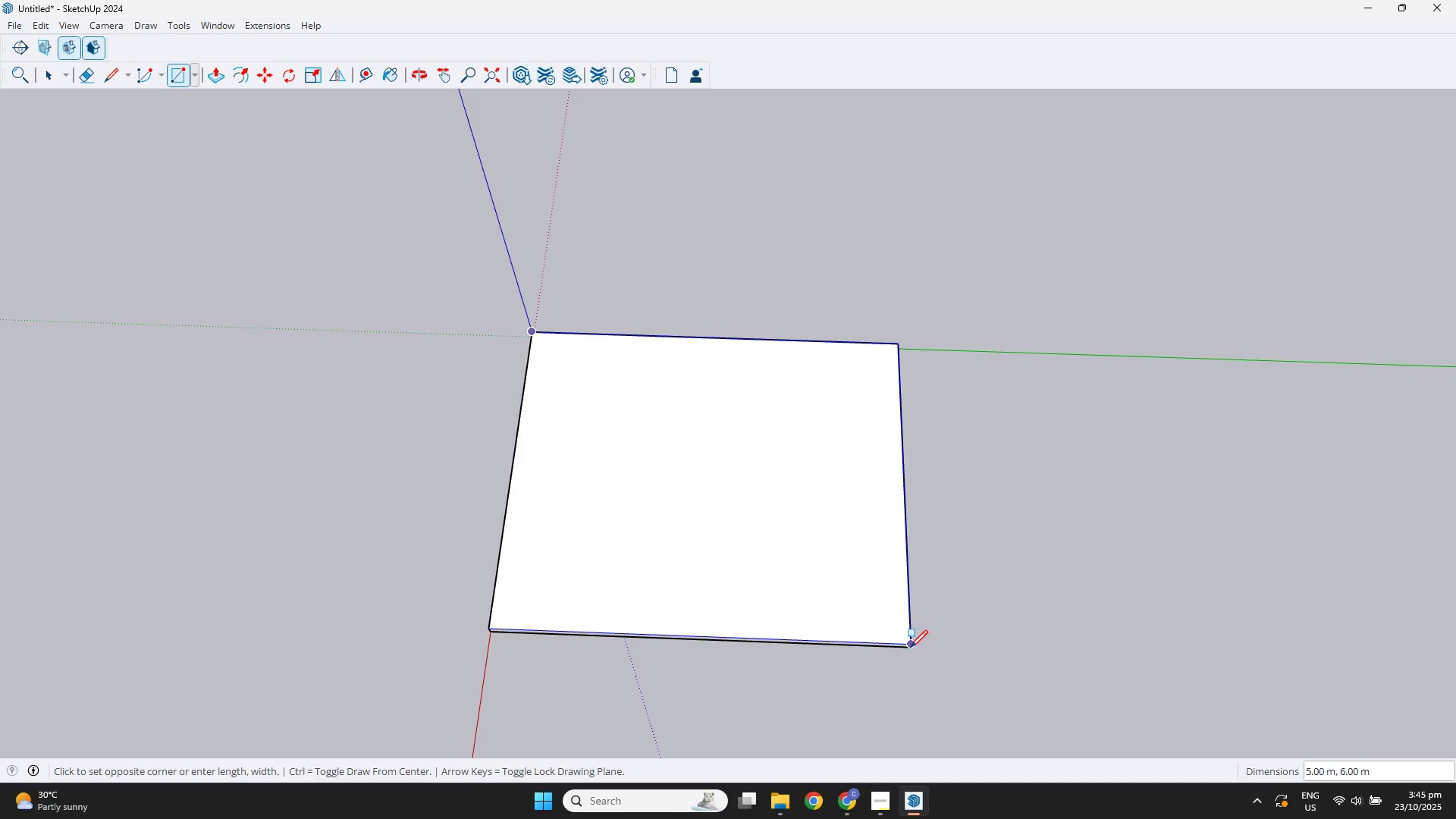 
left_click([908, 648])
 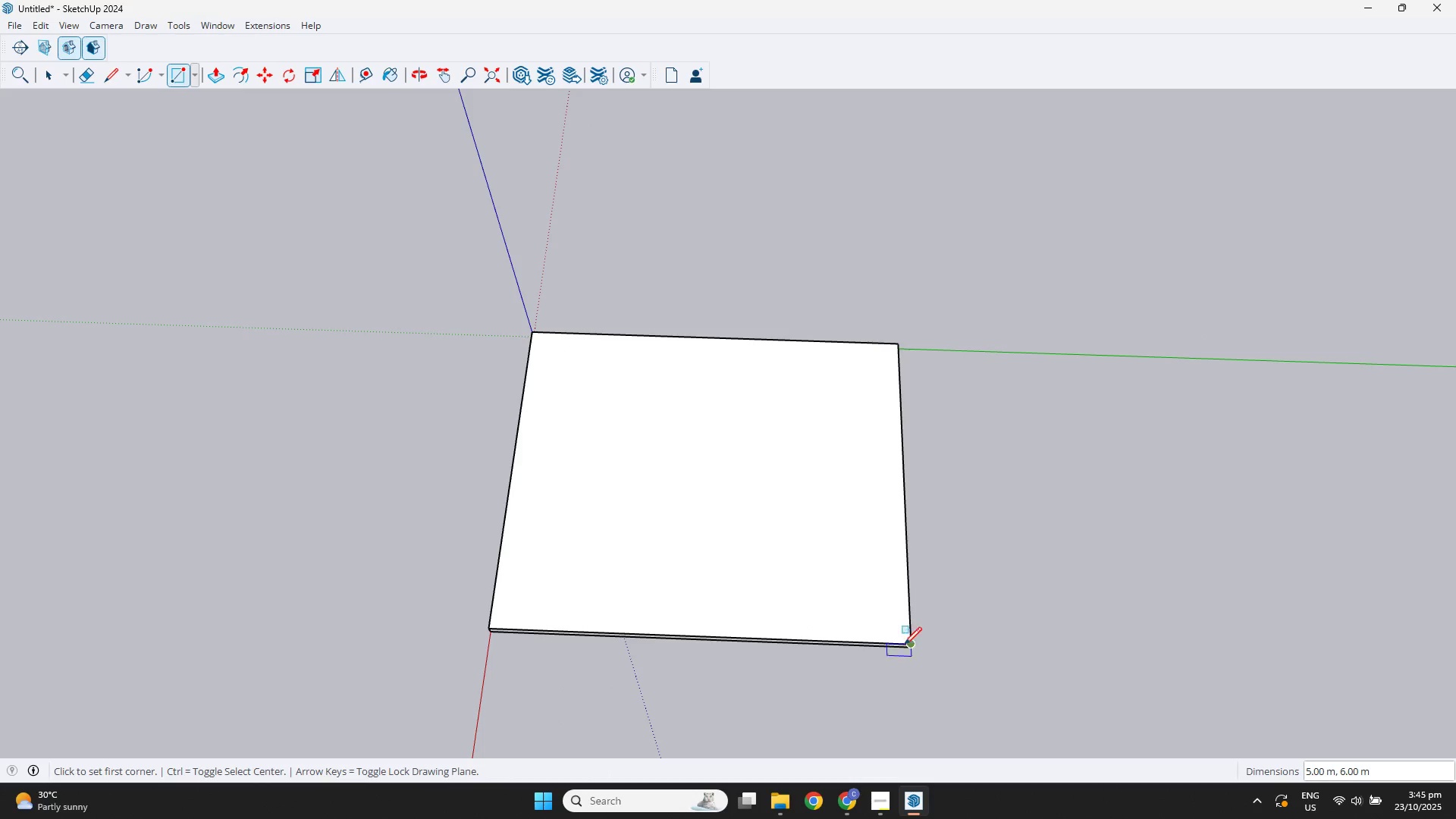 
key(Space)
 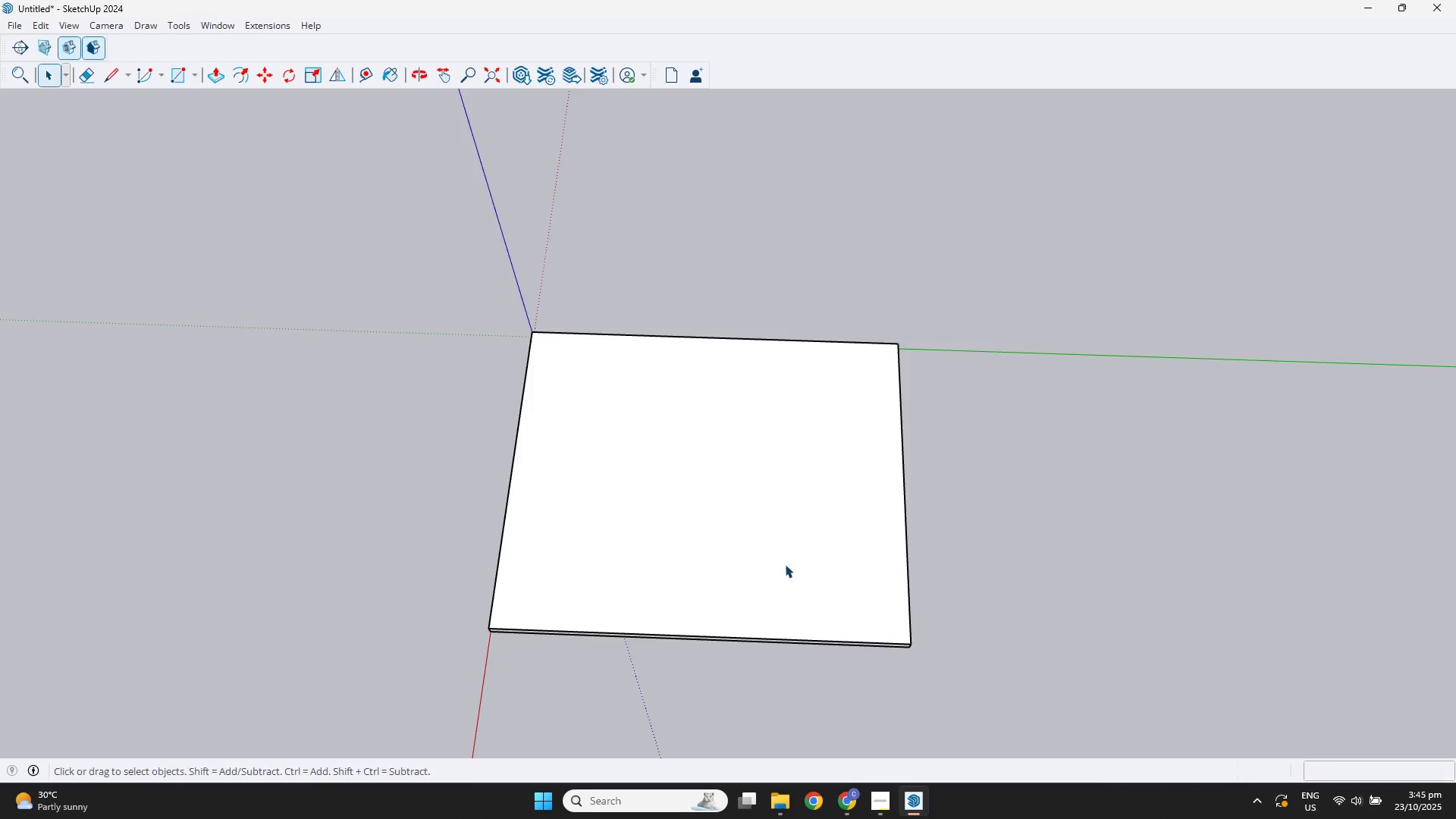 
double_click([782, 563])
 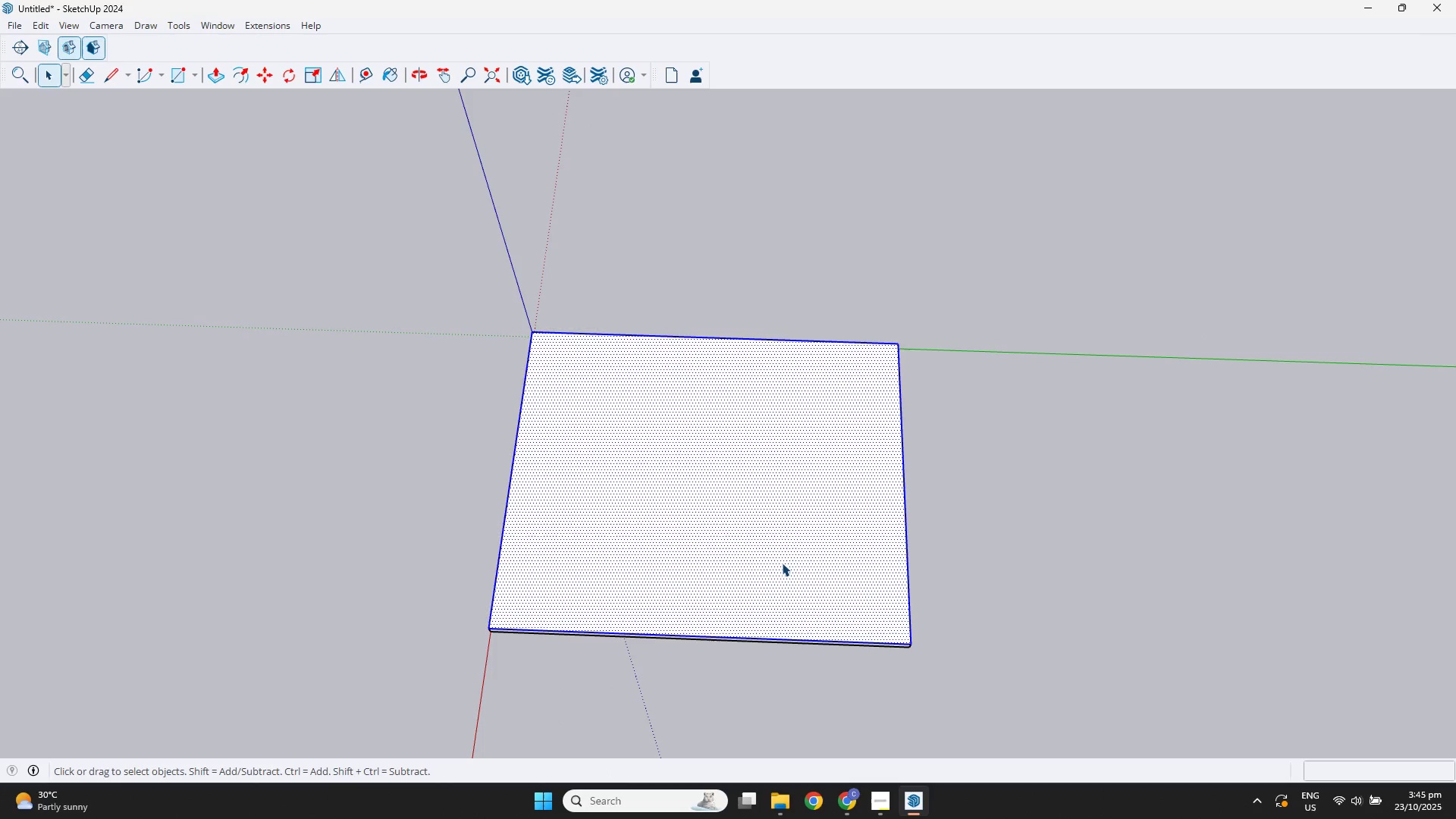 
triple_click([782, 563])
 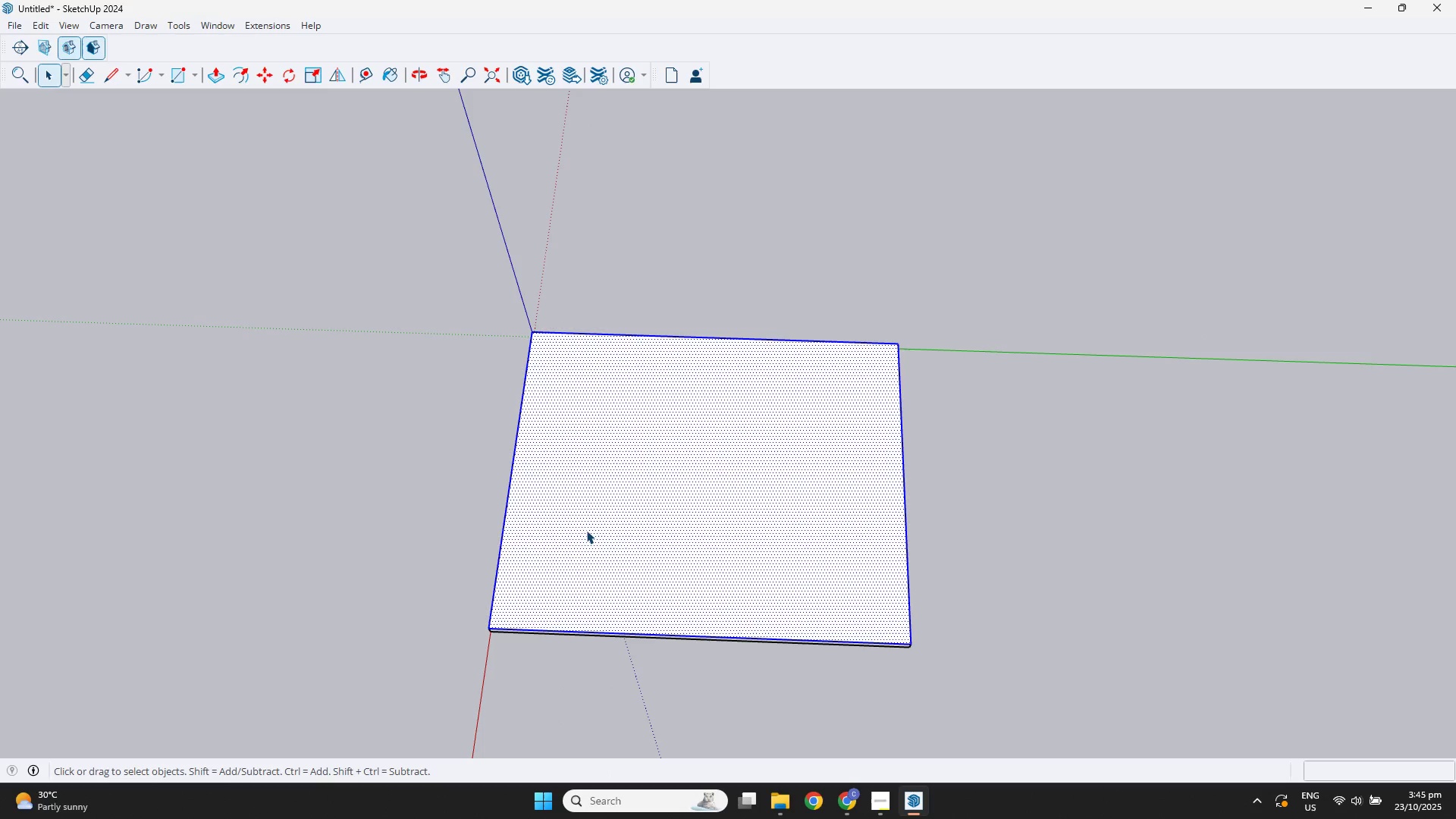 
right_click([585, 531])
 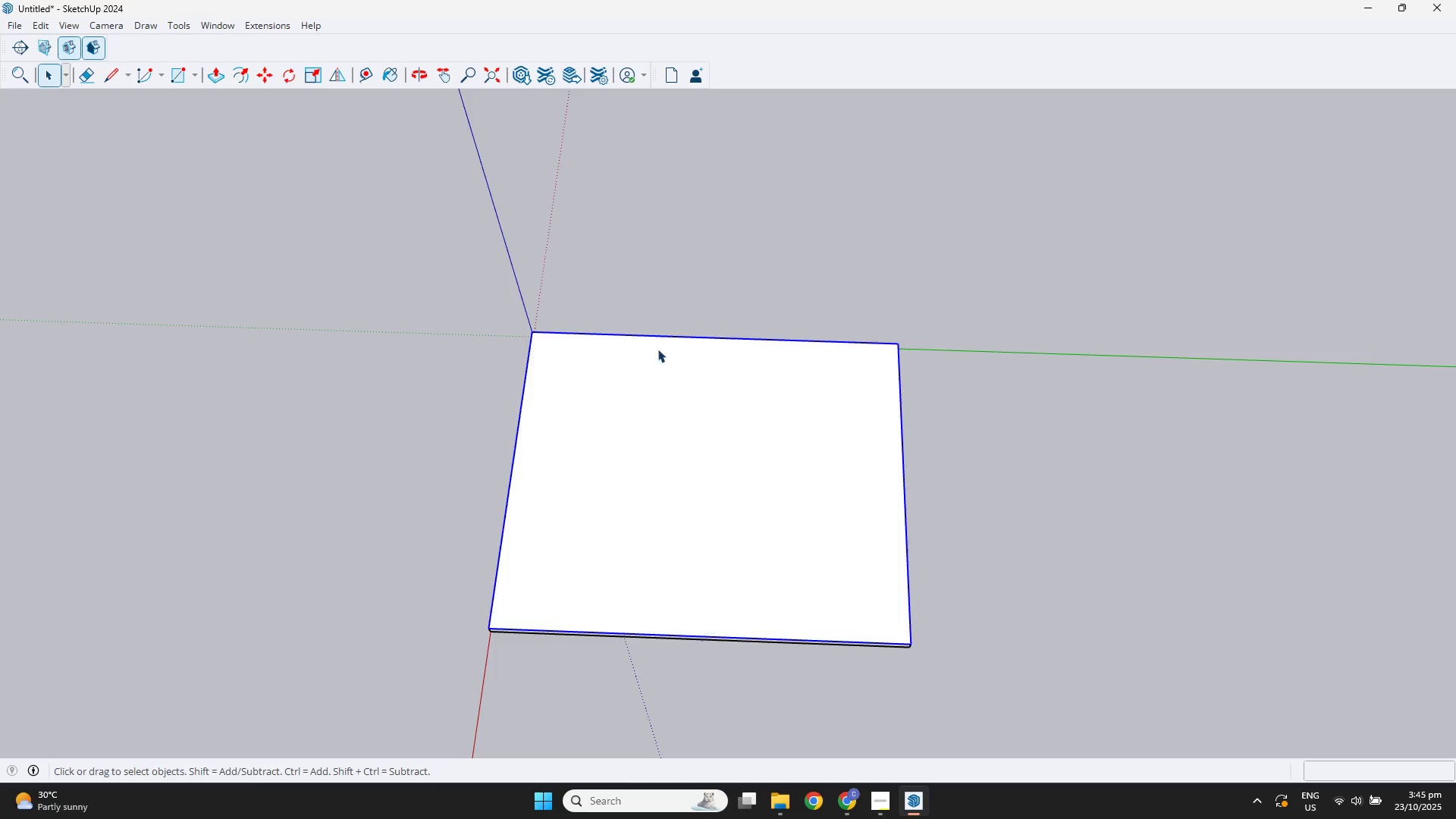 
double_click([603, 504])
 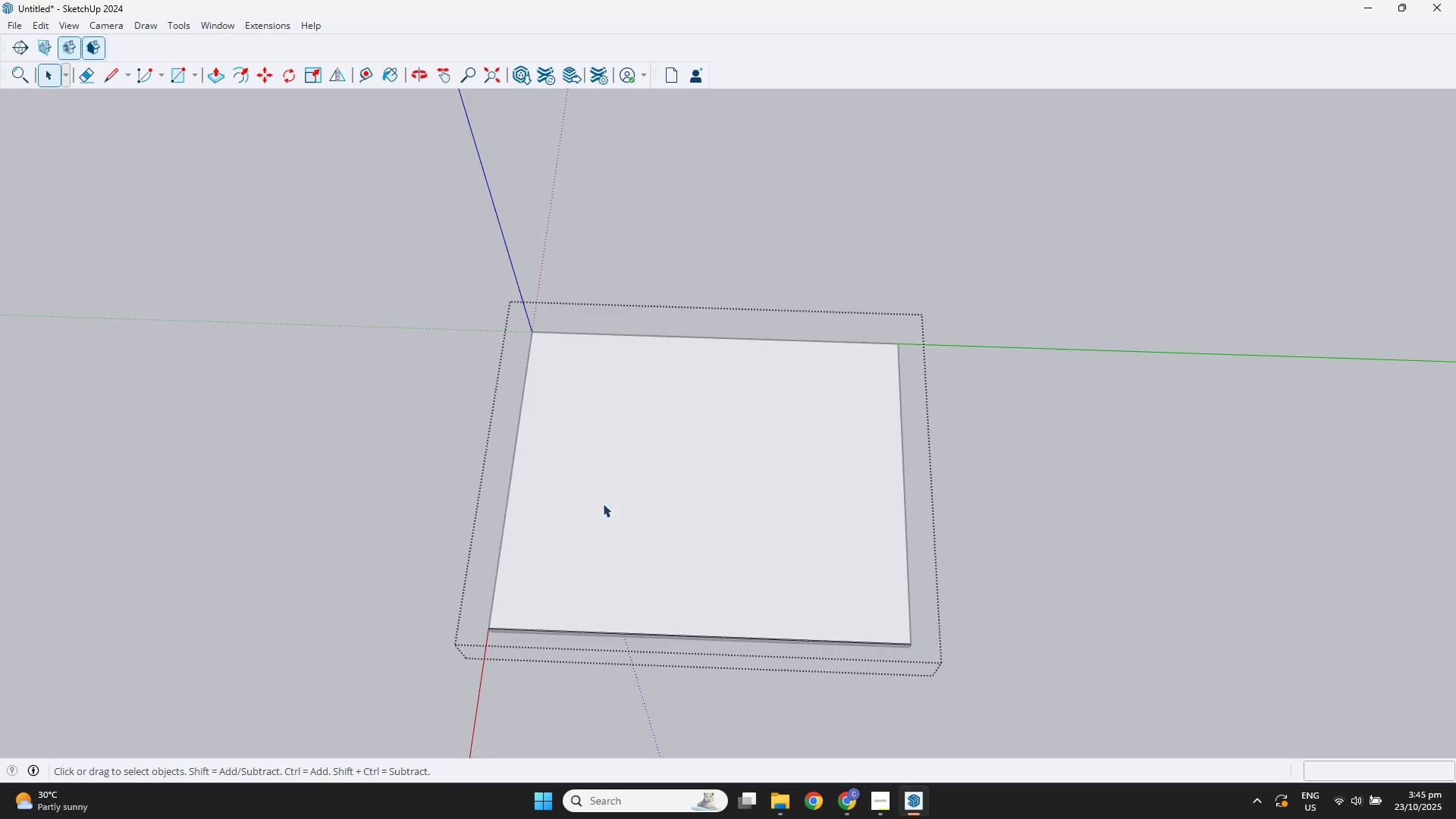 
triple_click([603, 504])
 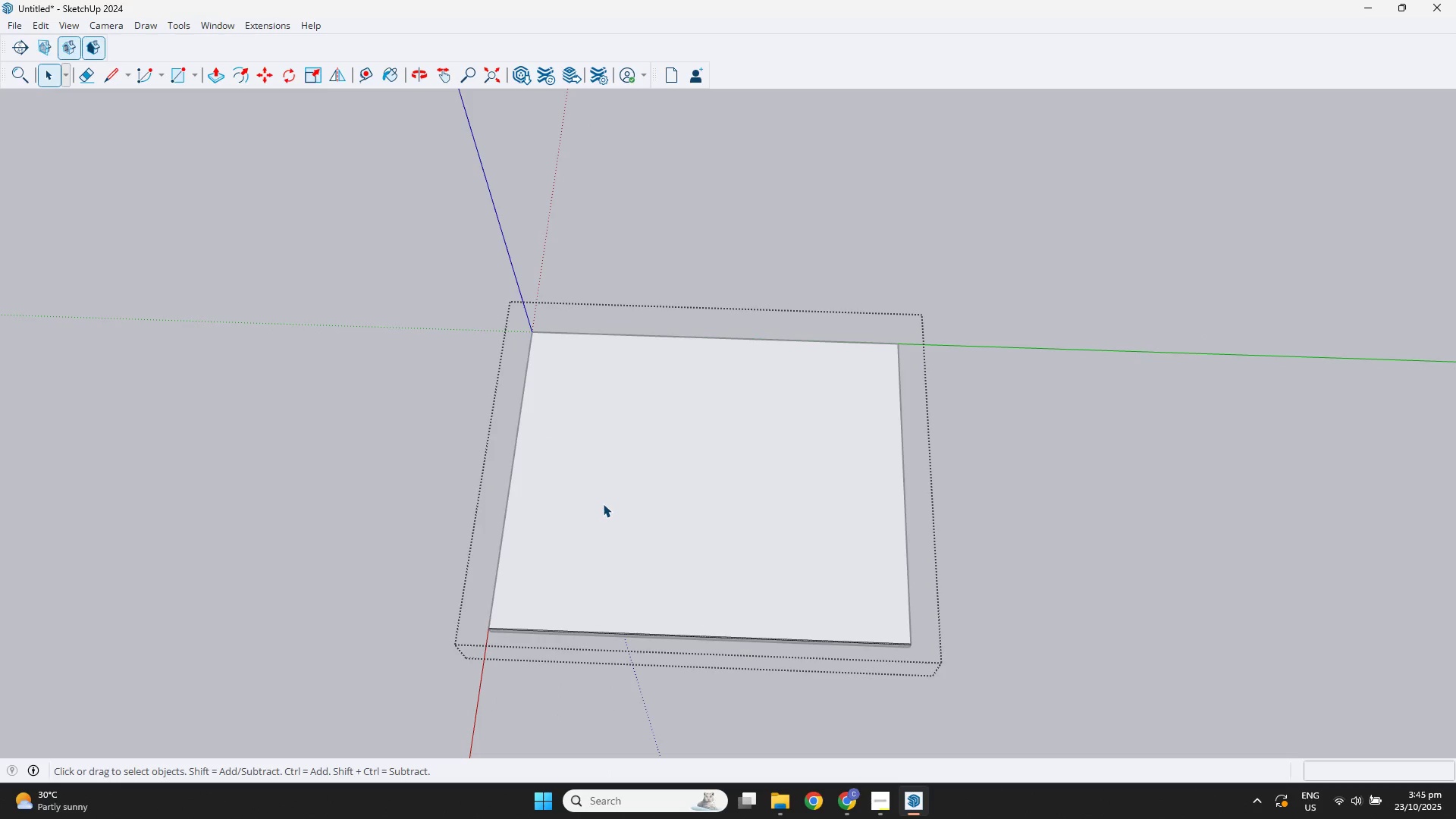 
triple_click([603, 504])
 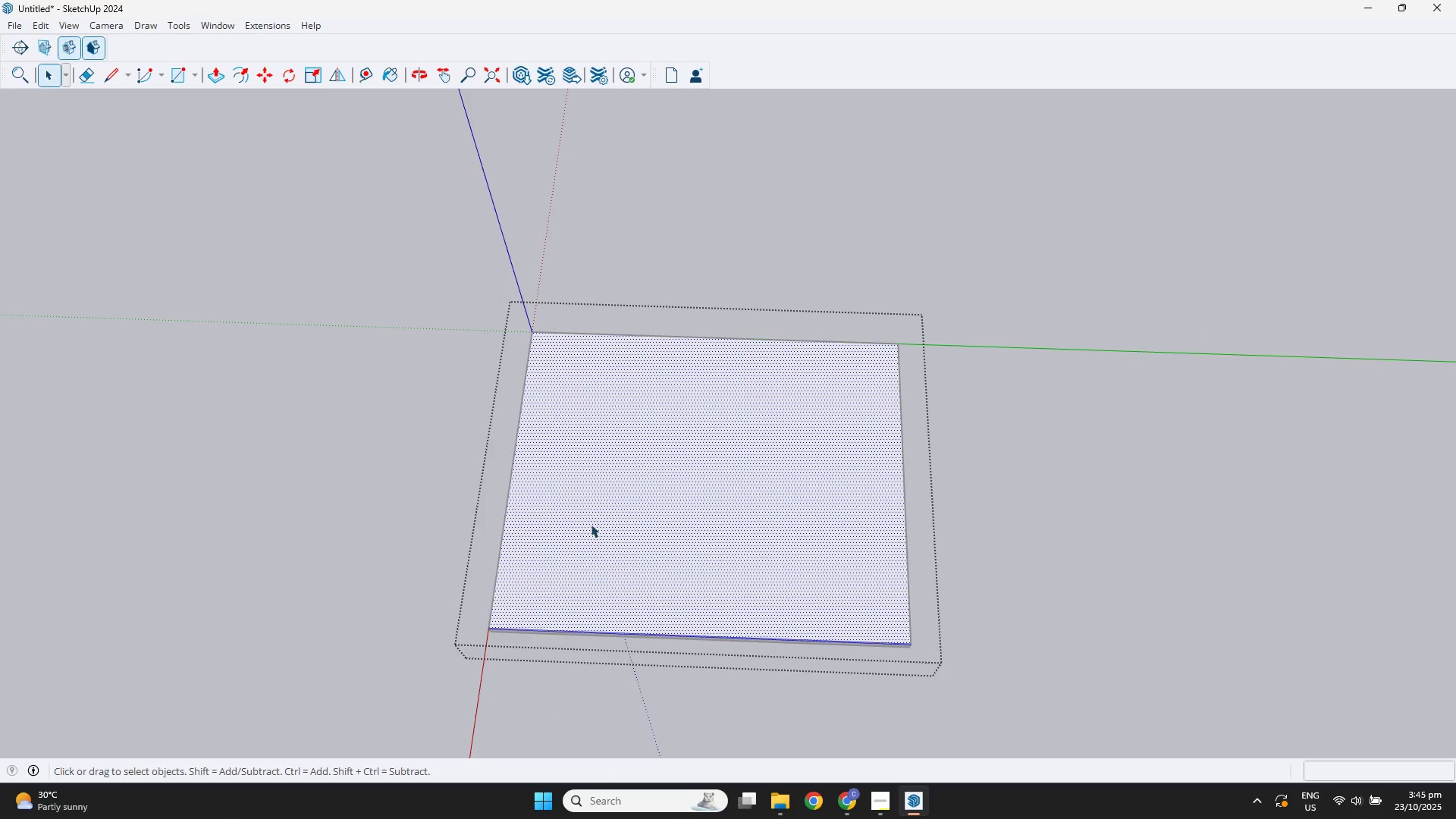 
triple_click([590, 525])
 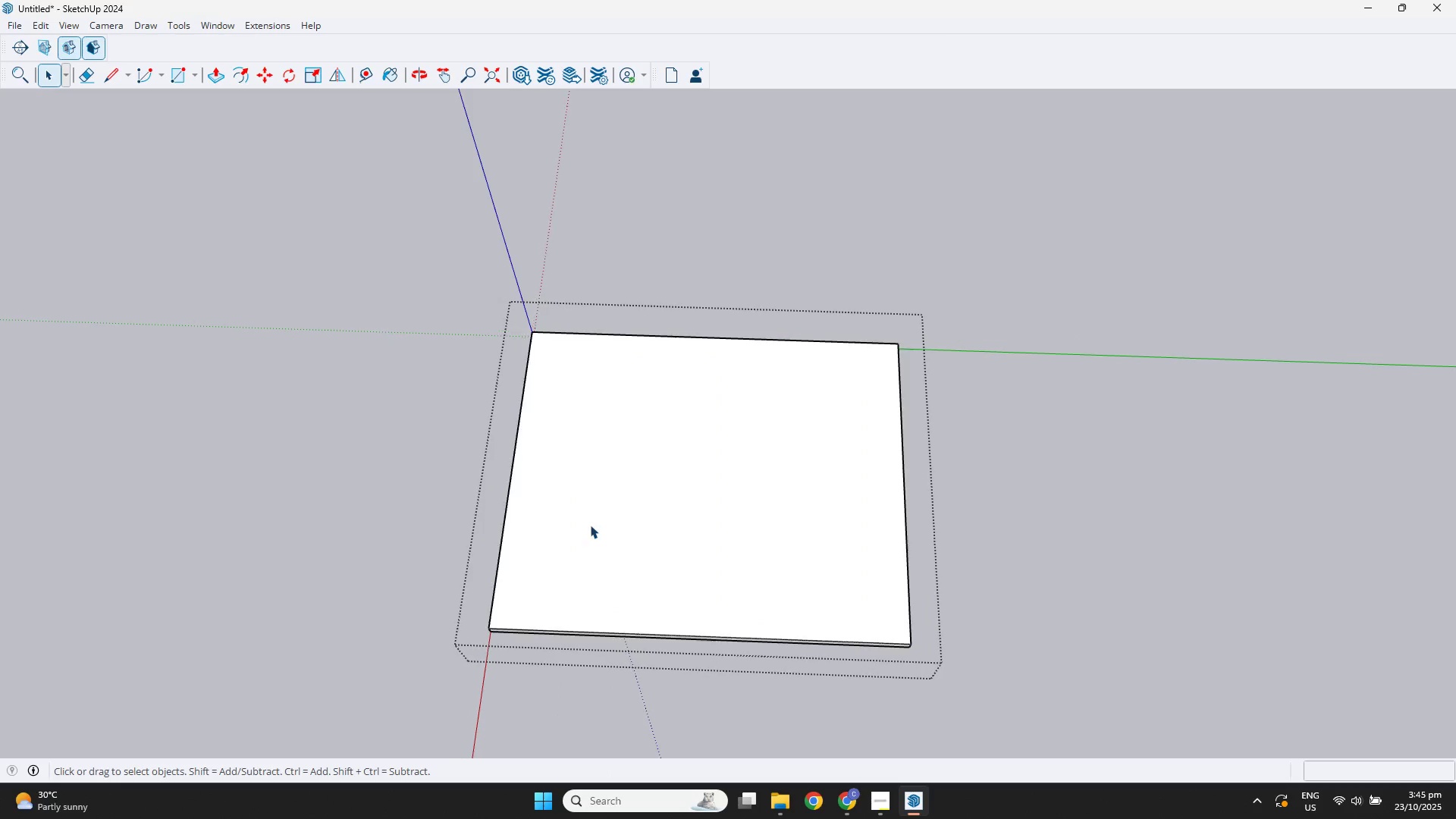 
triple_click([590, 525])
 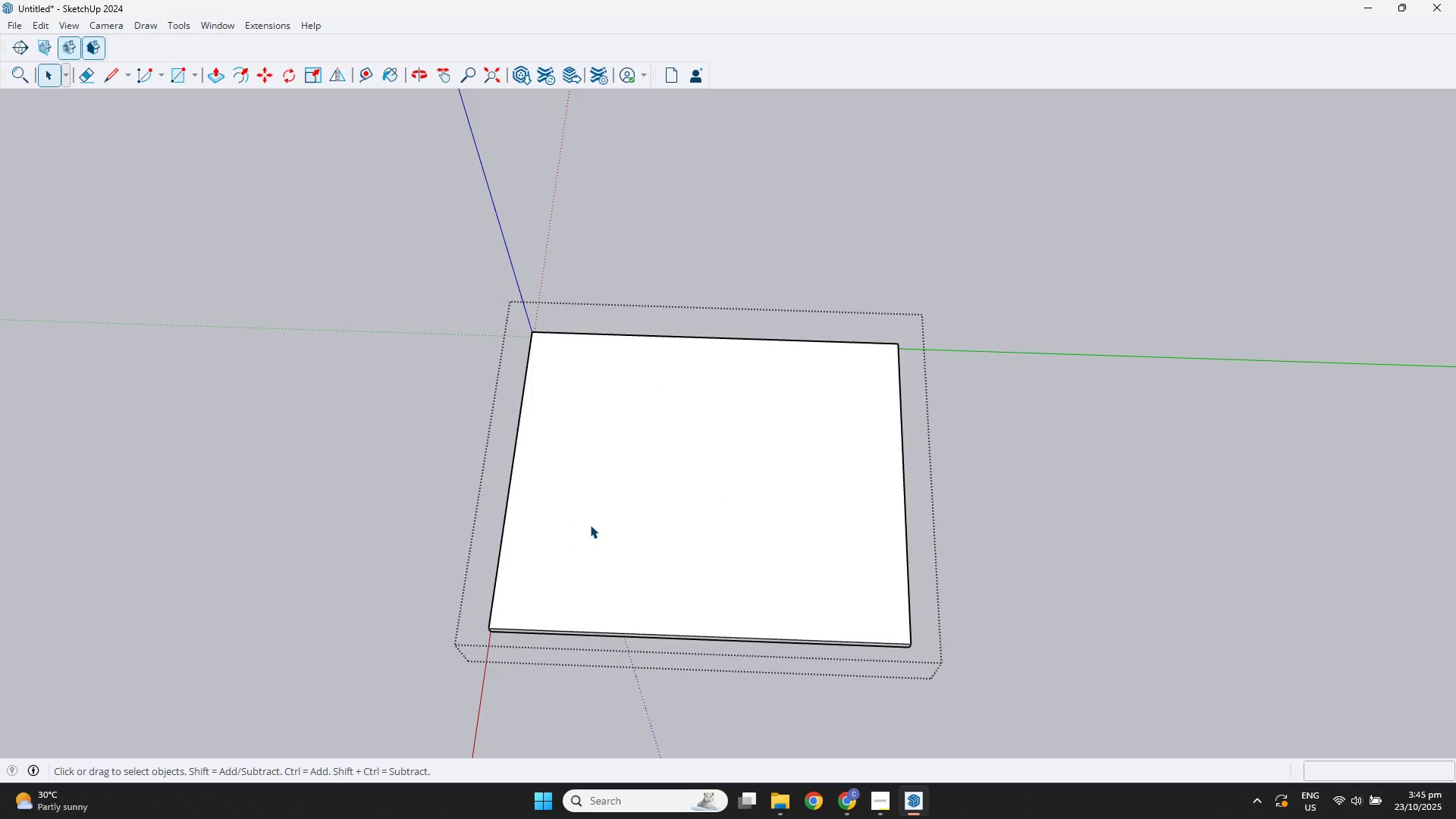 
key(F)
 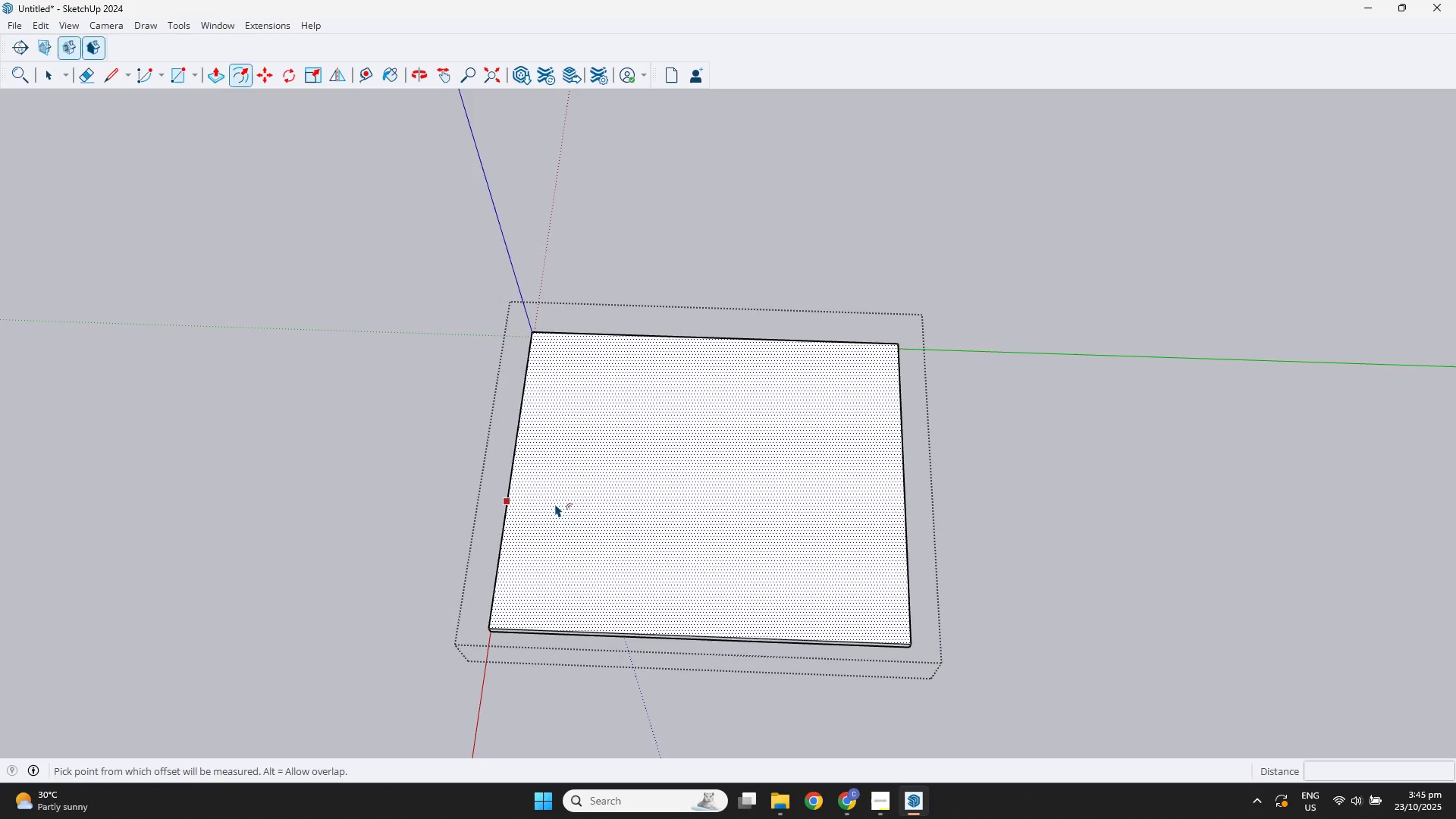 
left_click([555, 504])
 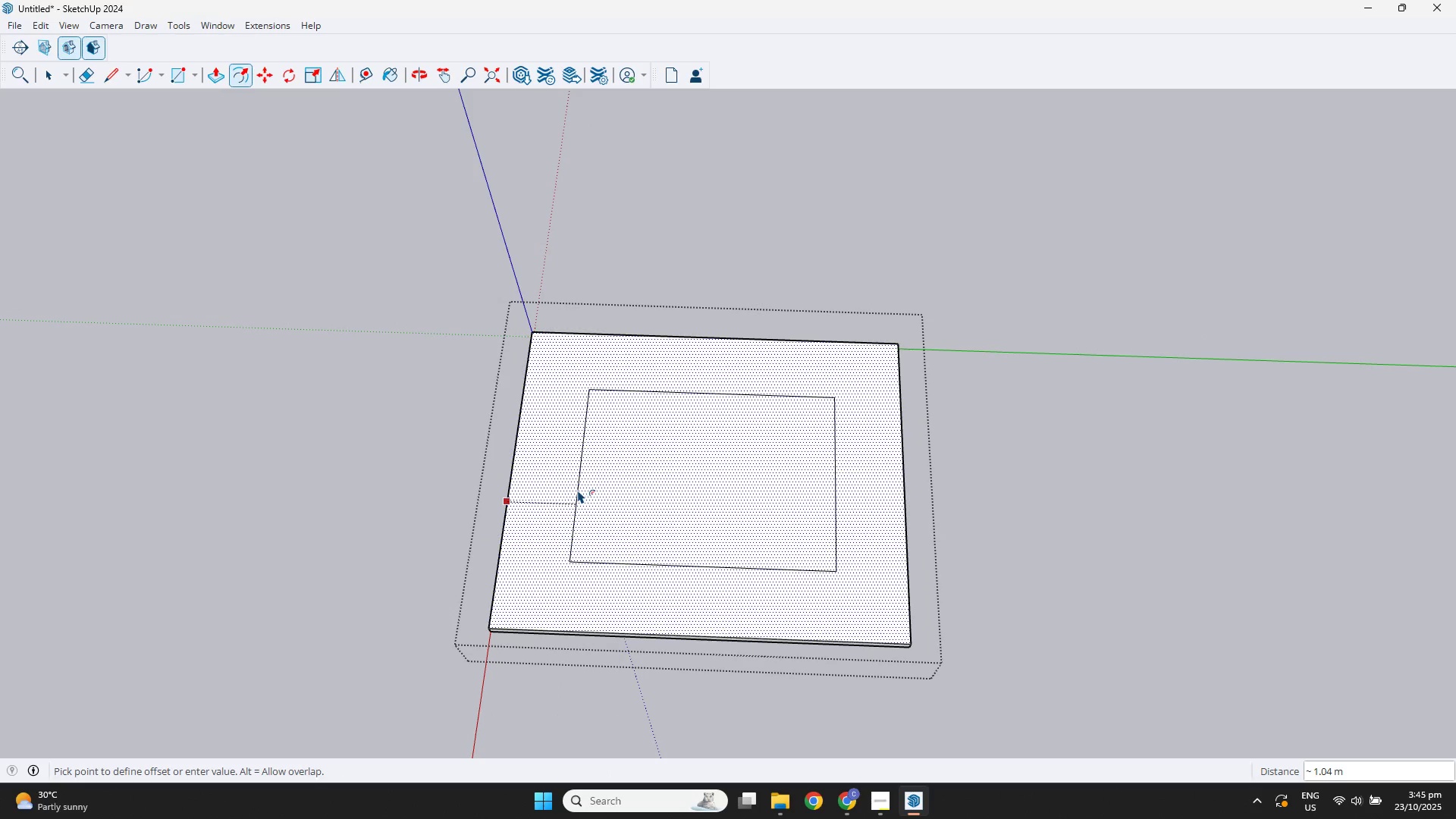 
key(NumpadDecimal)
 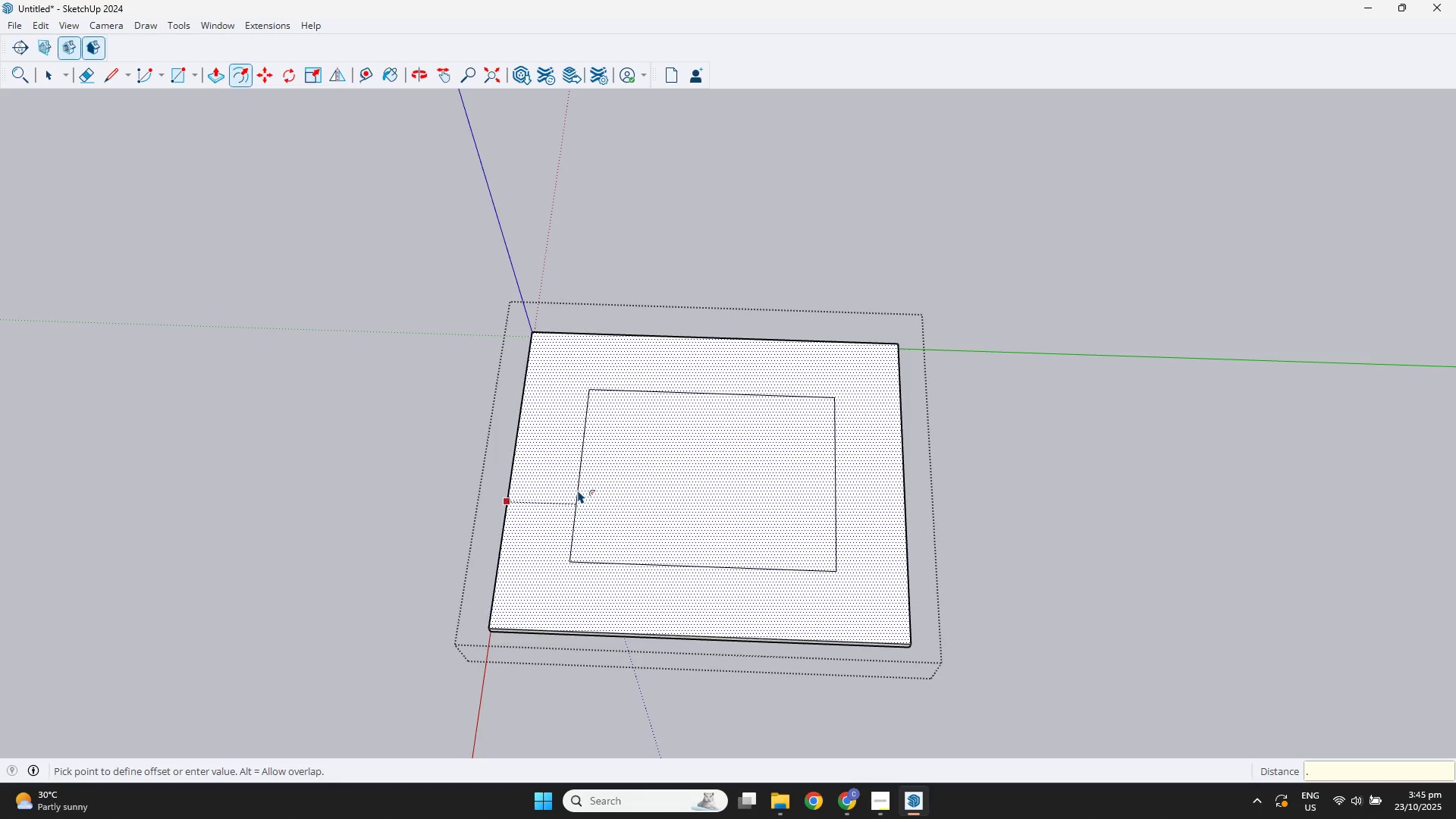 
key(Numpad2)
 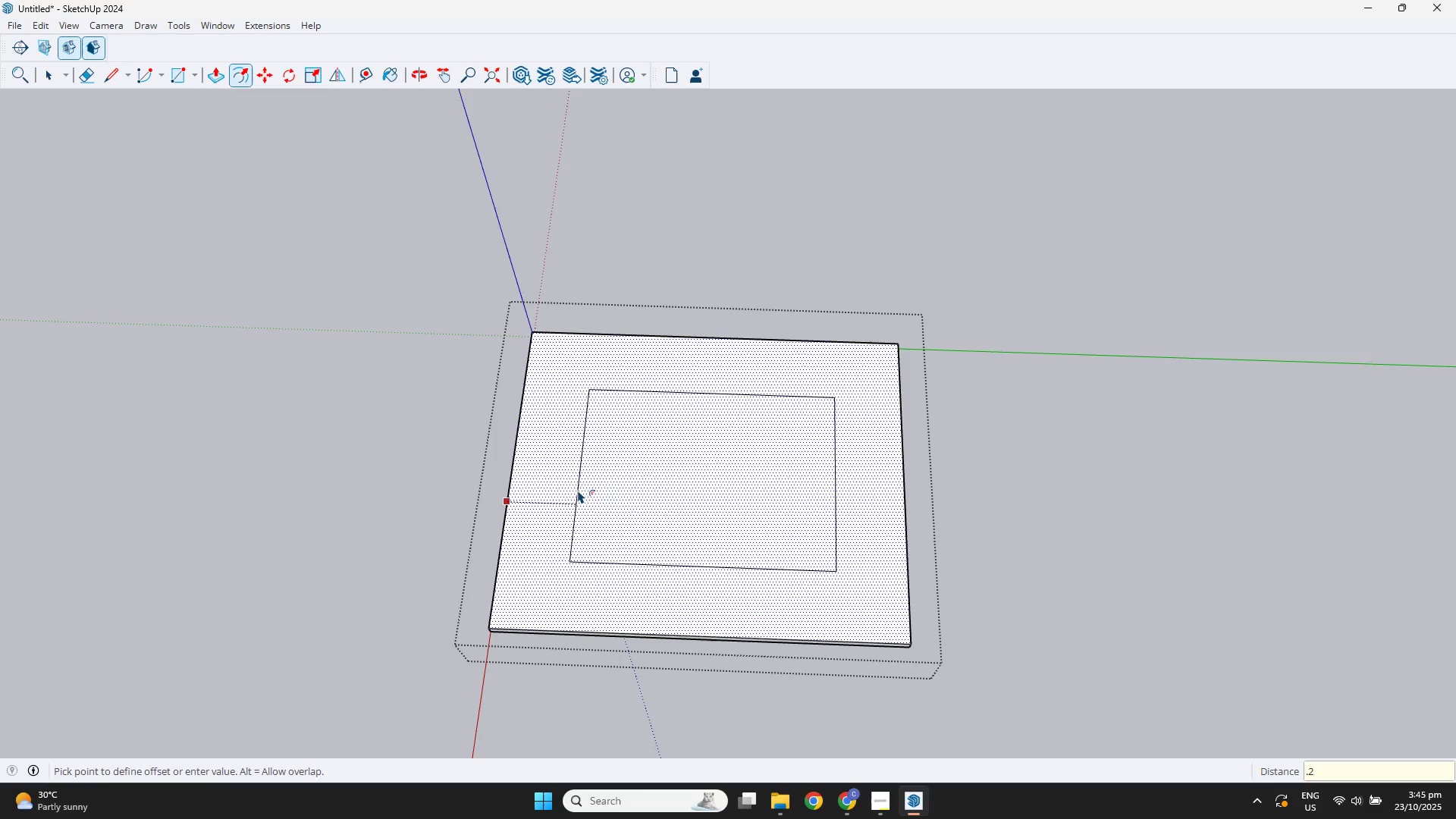 
key(NumpadEnter)
 